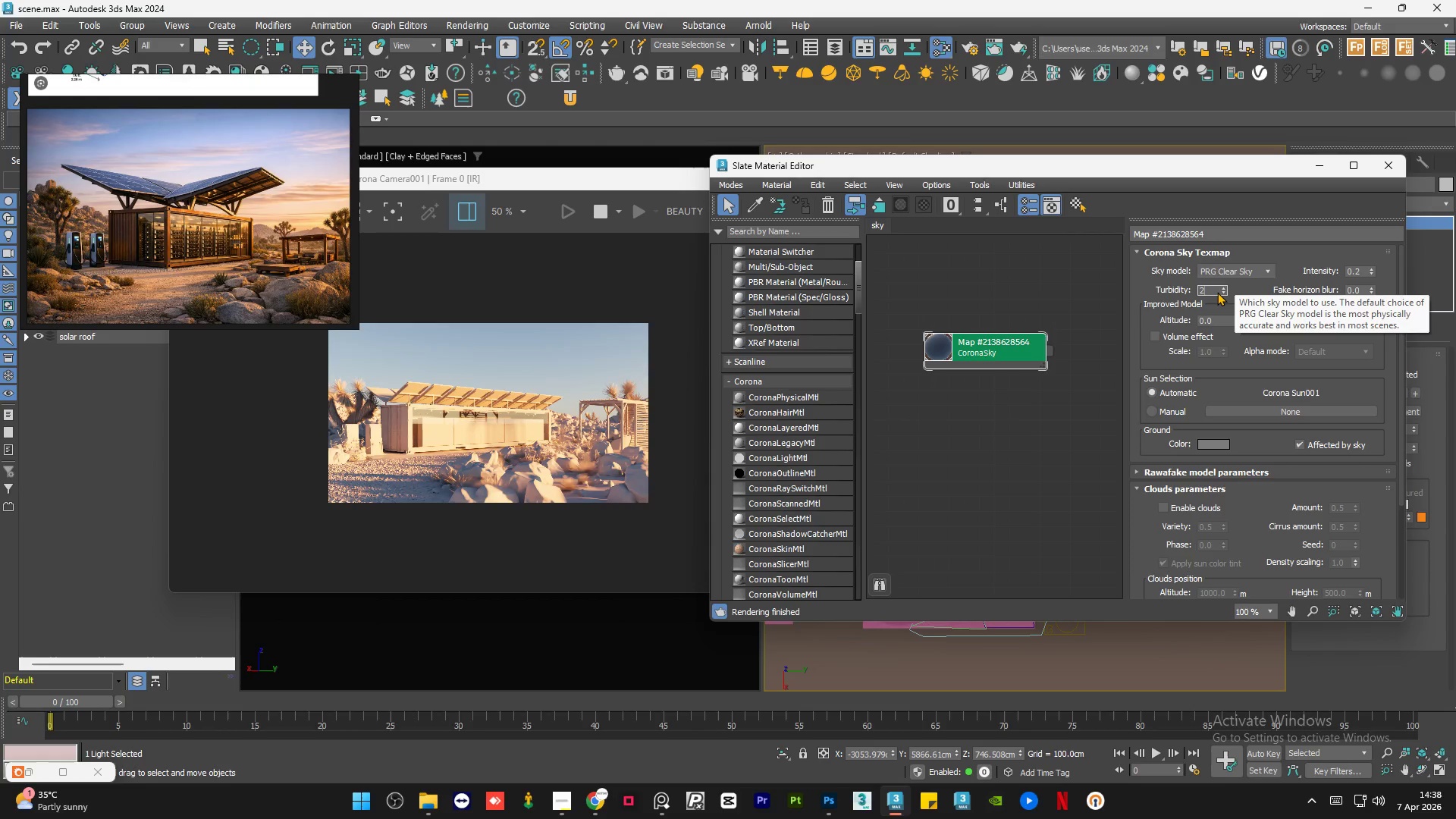 
key(NumpadDecimal)
 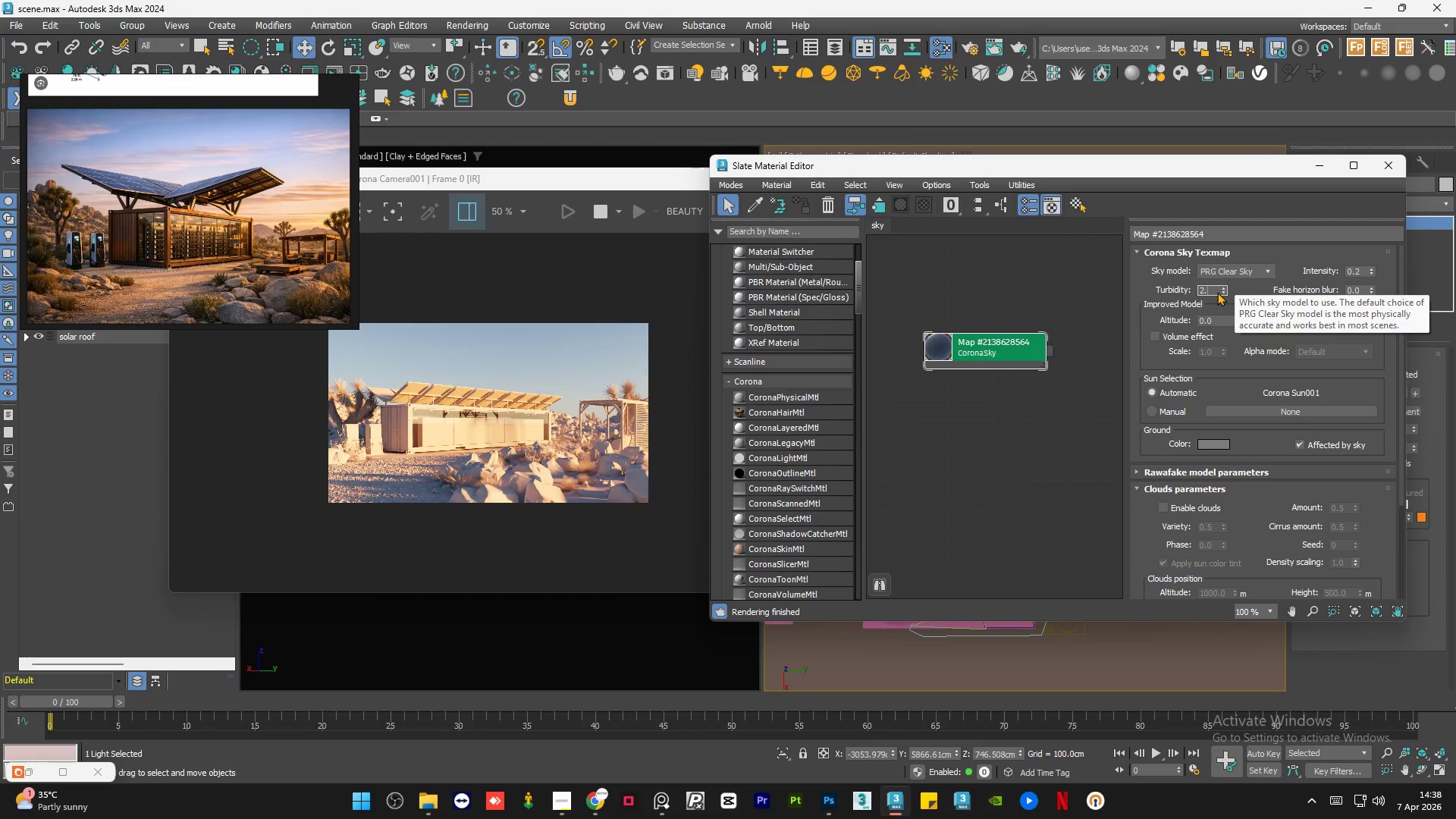 
key(Numpad5)
 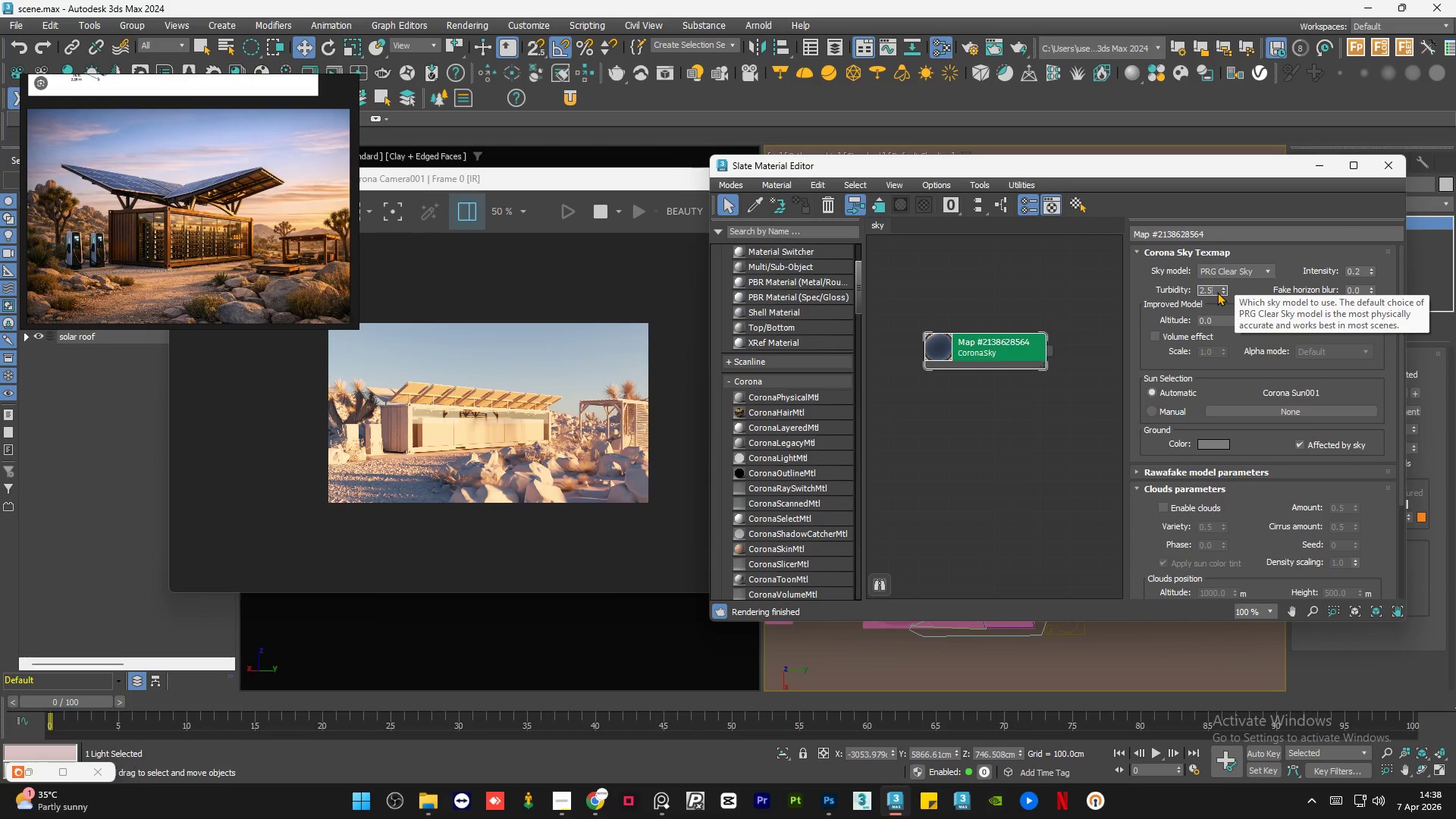 
key(NumpadEnter)
 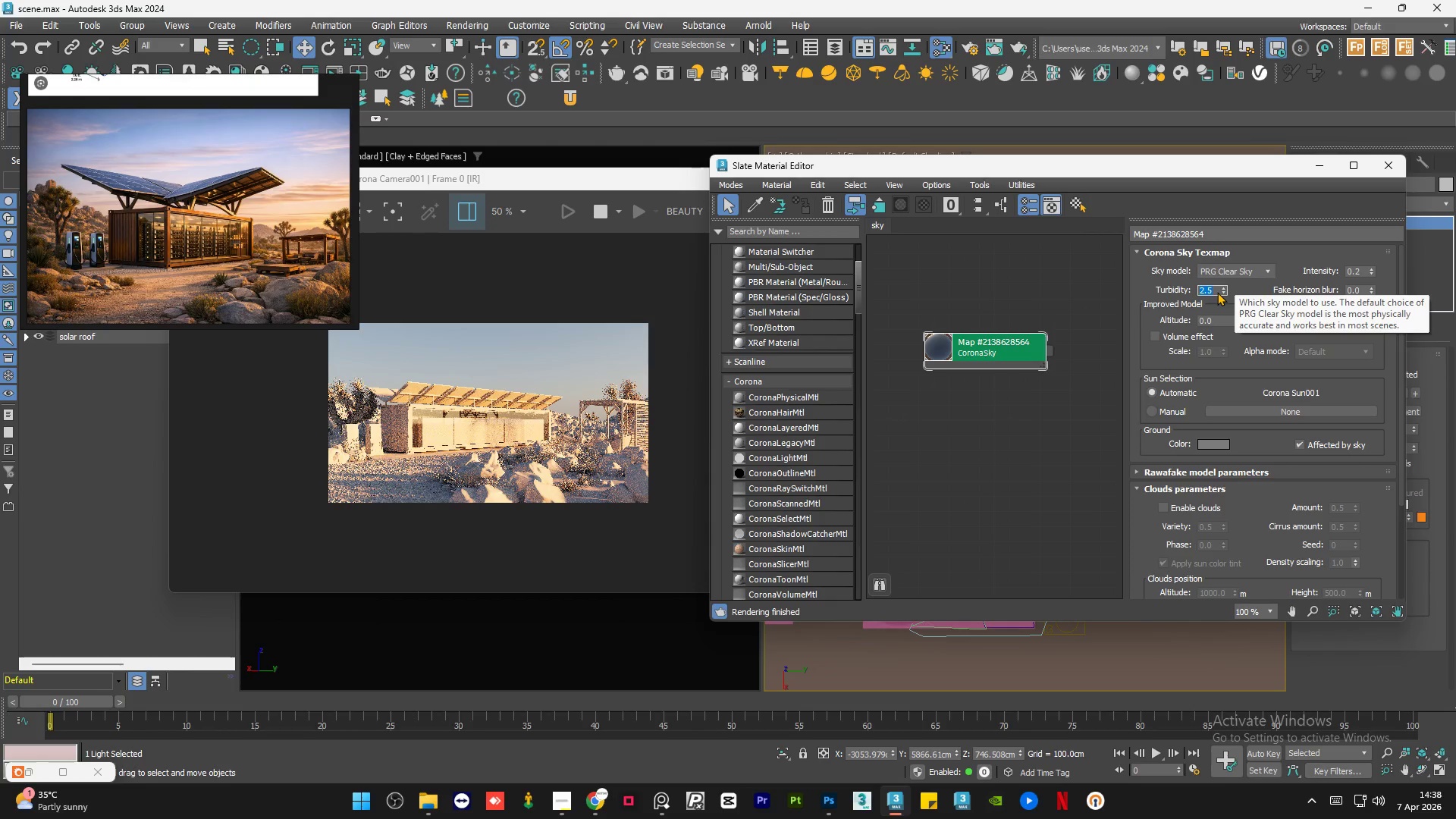 
left_click([1024, 431])
 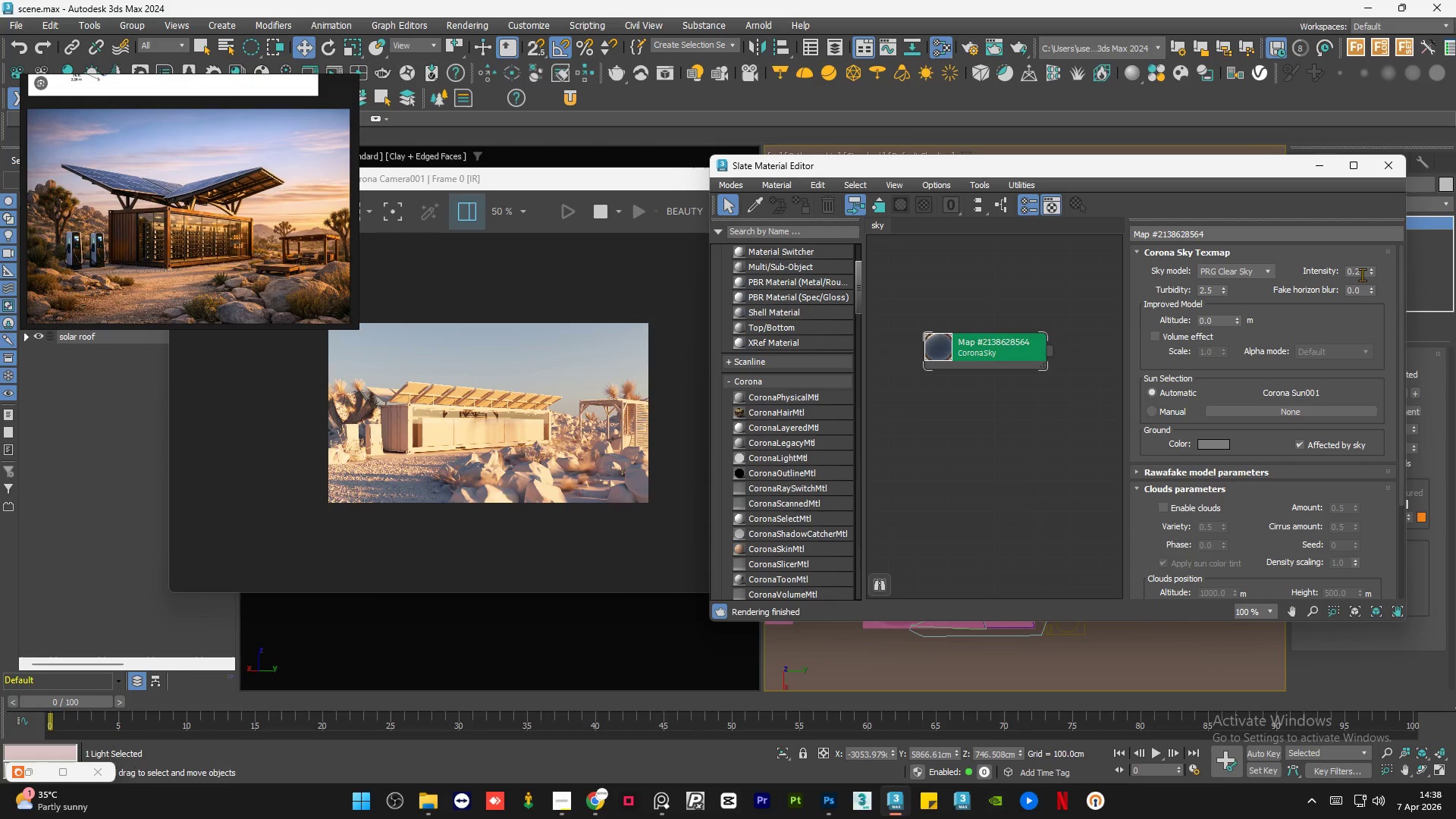 
double_click([1362, 274])
 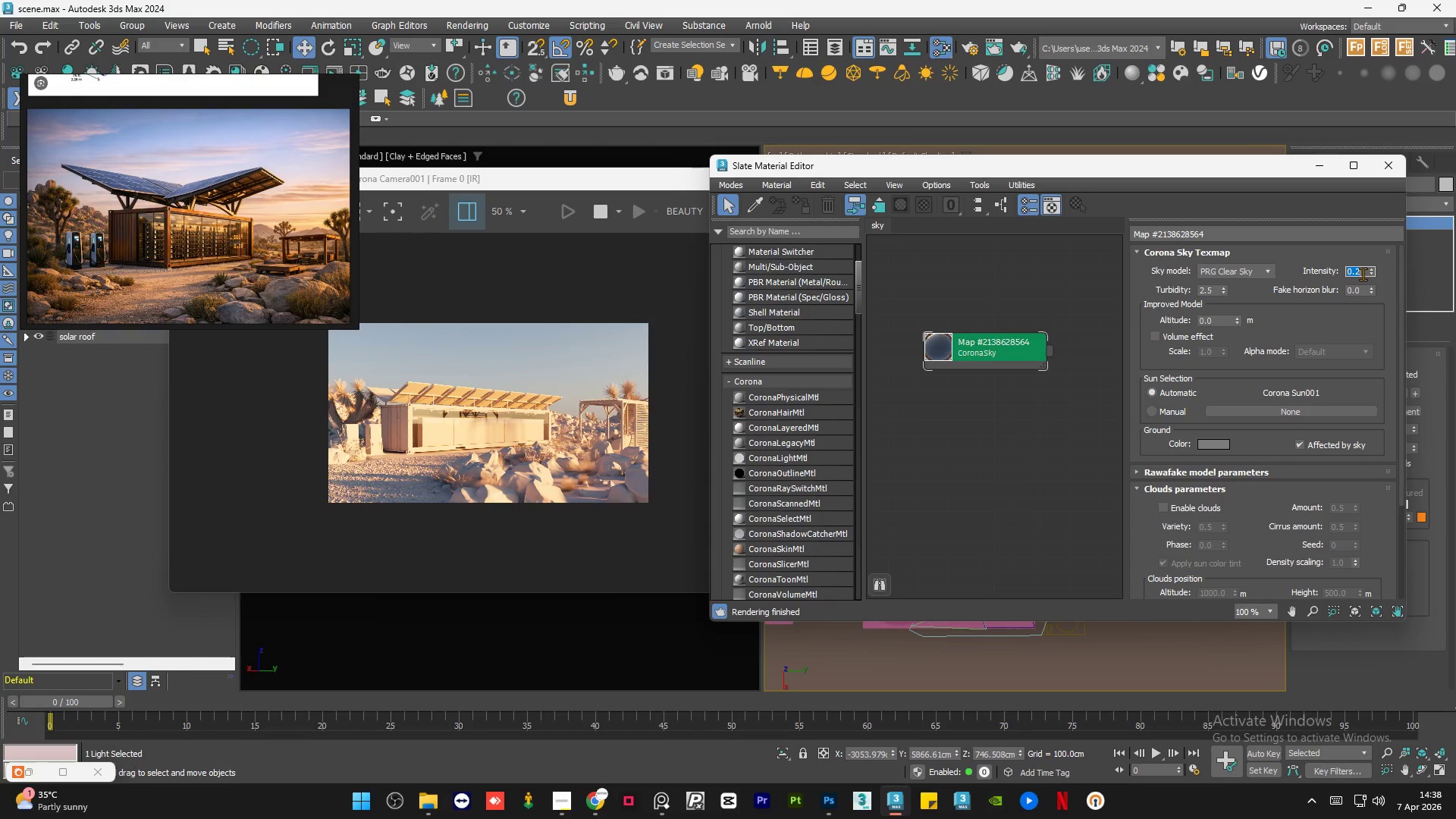 
key(NumpadDecimal)
 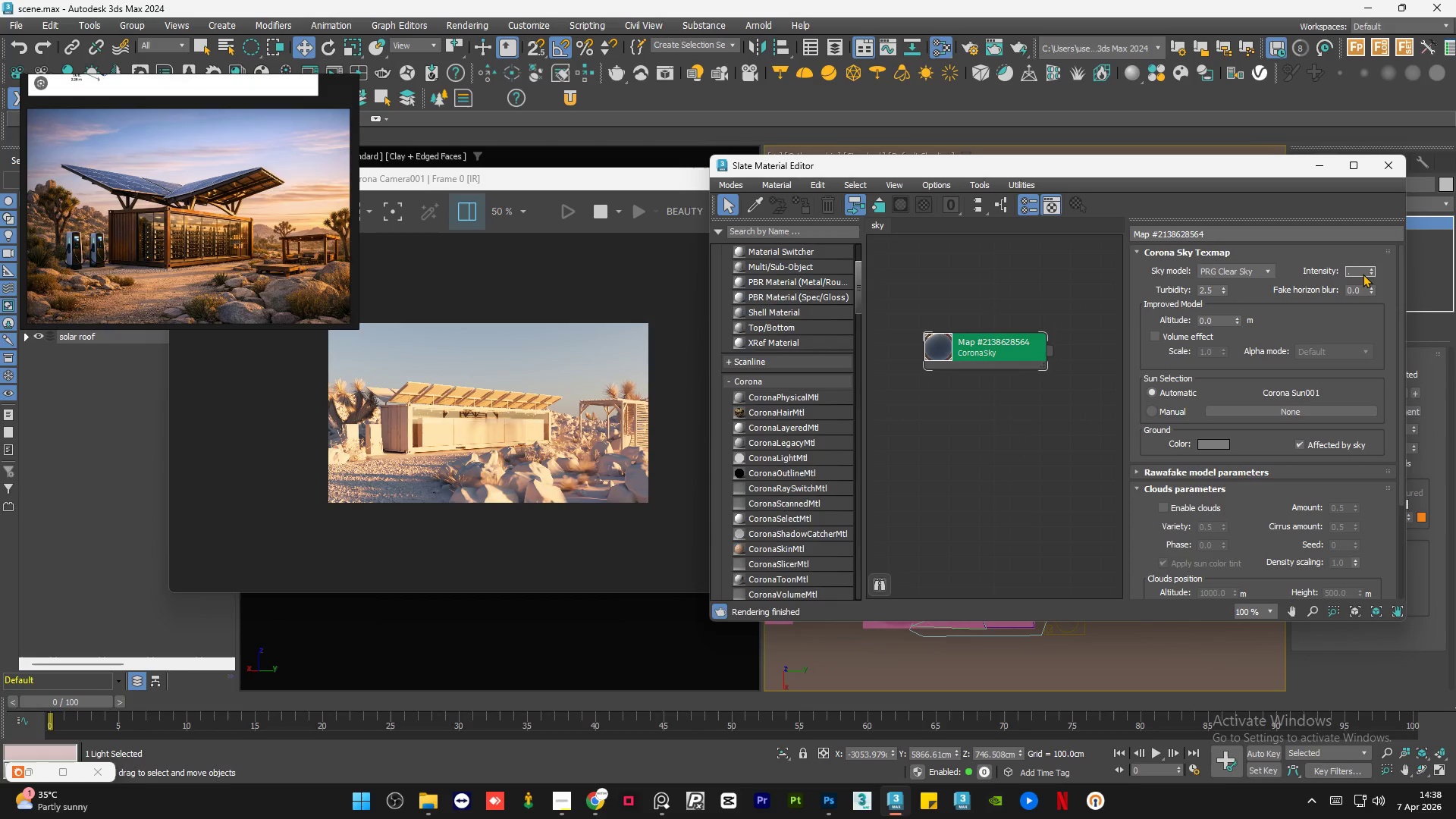 
key(Numpad4)
 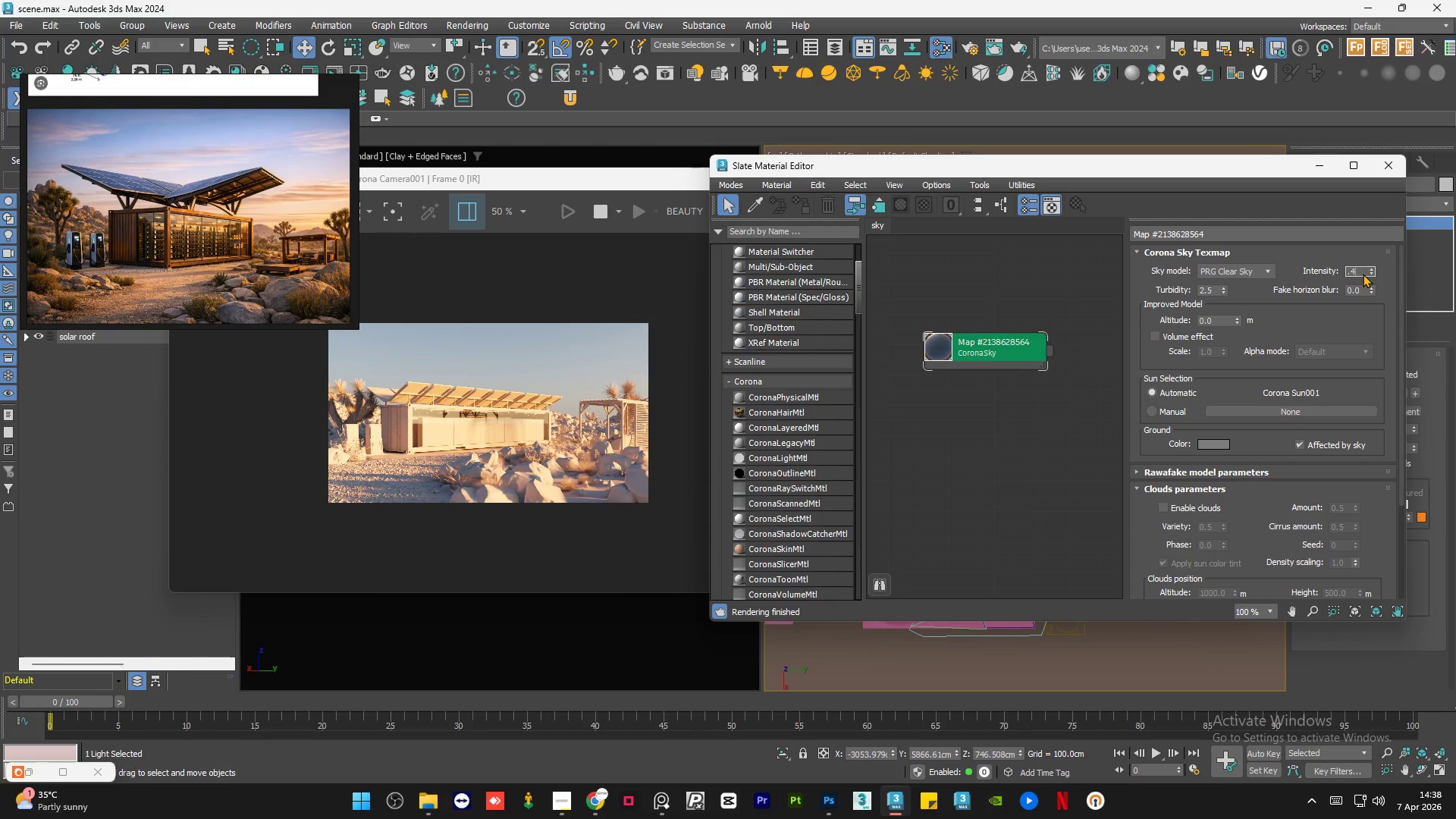 
key(NumpadEnter)
 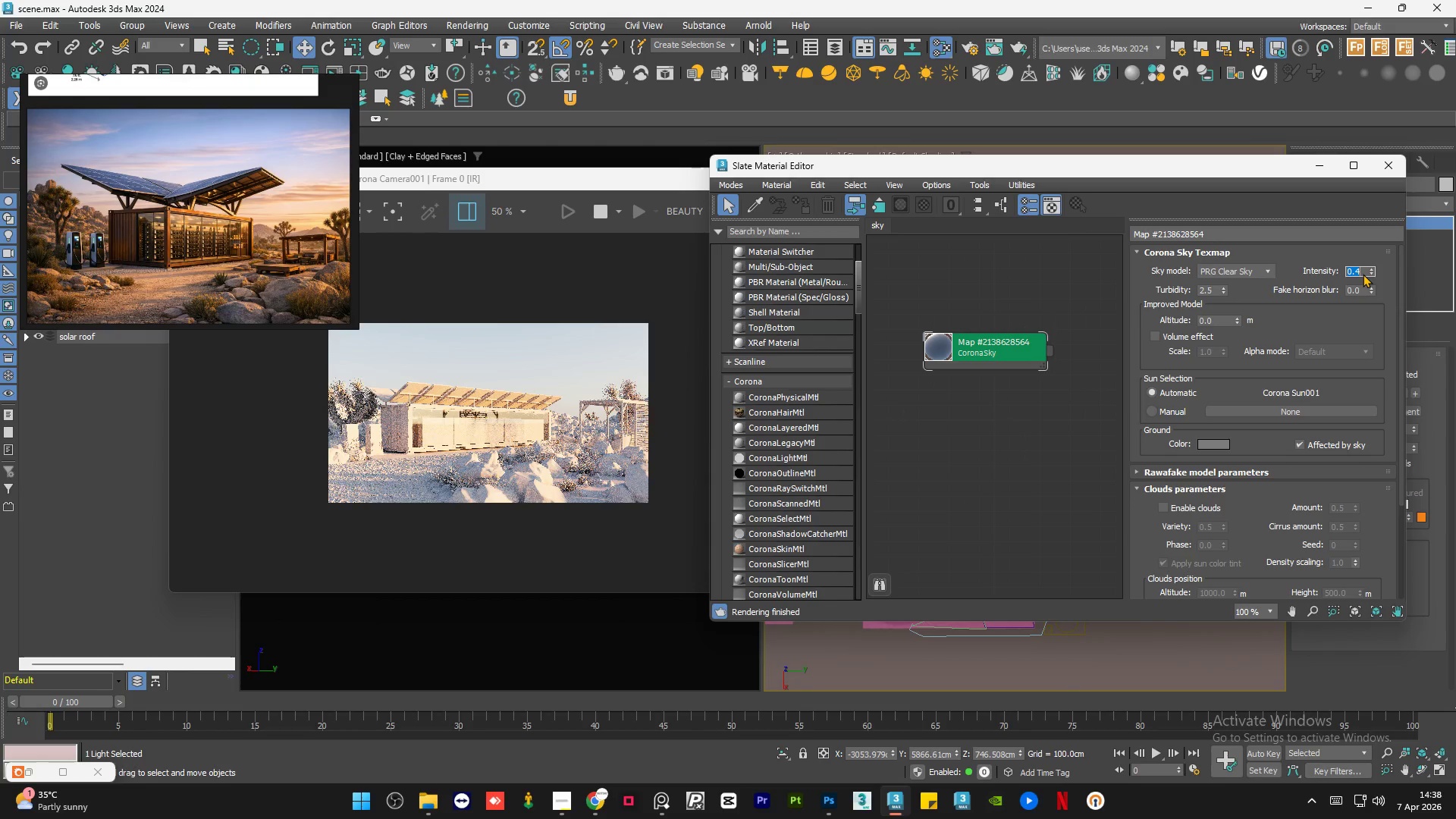 
key(NumpadDecimal)
 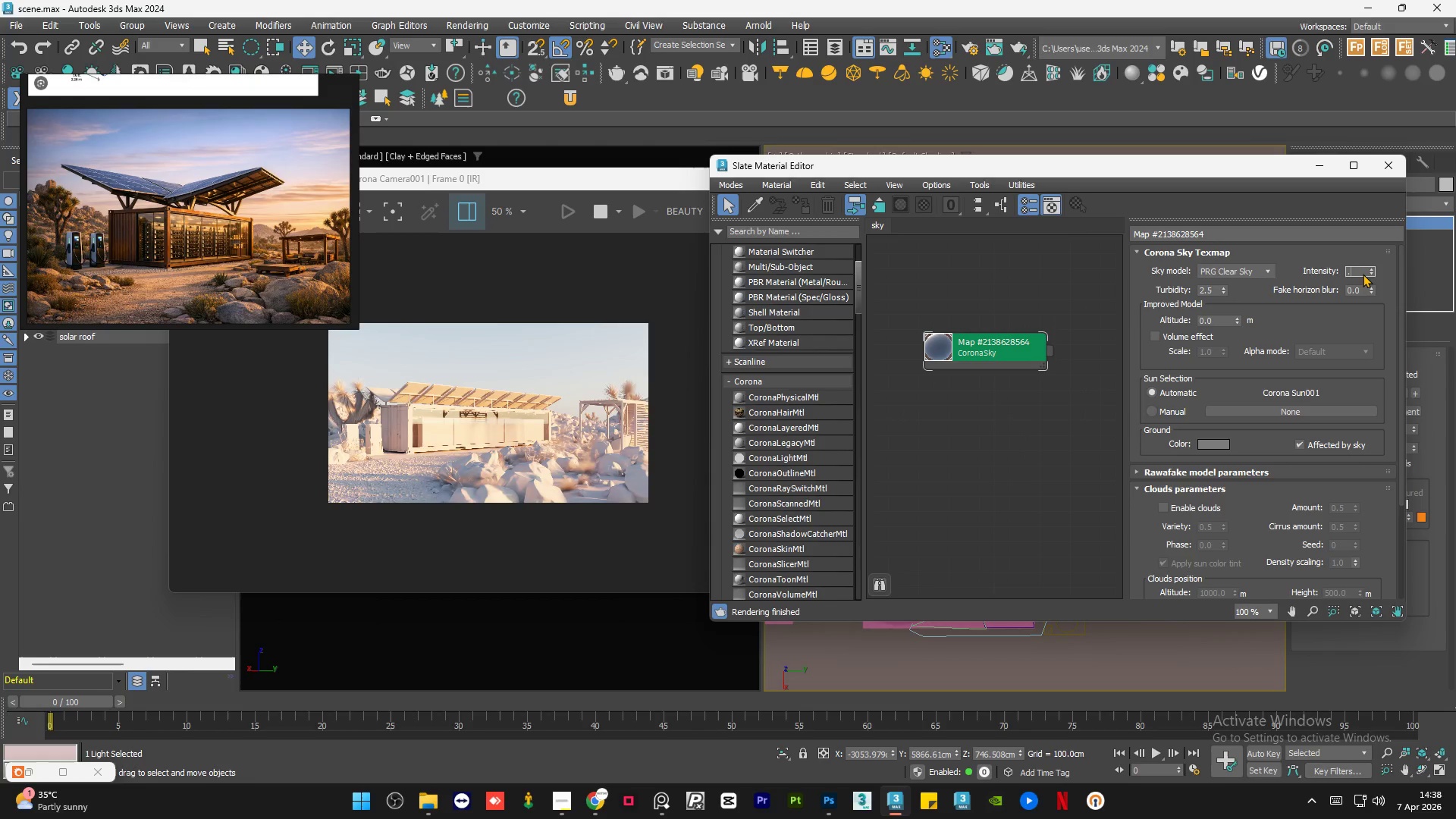 
key(Numpad2)
 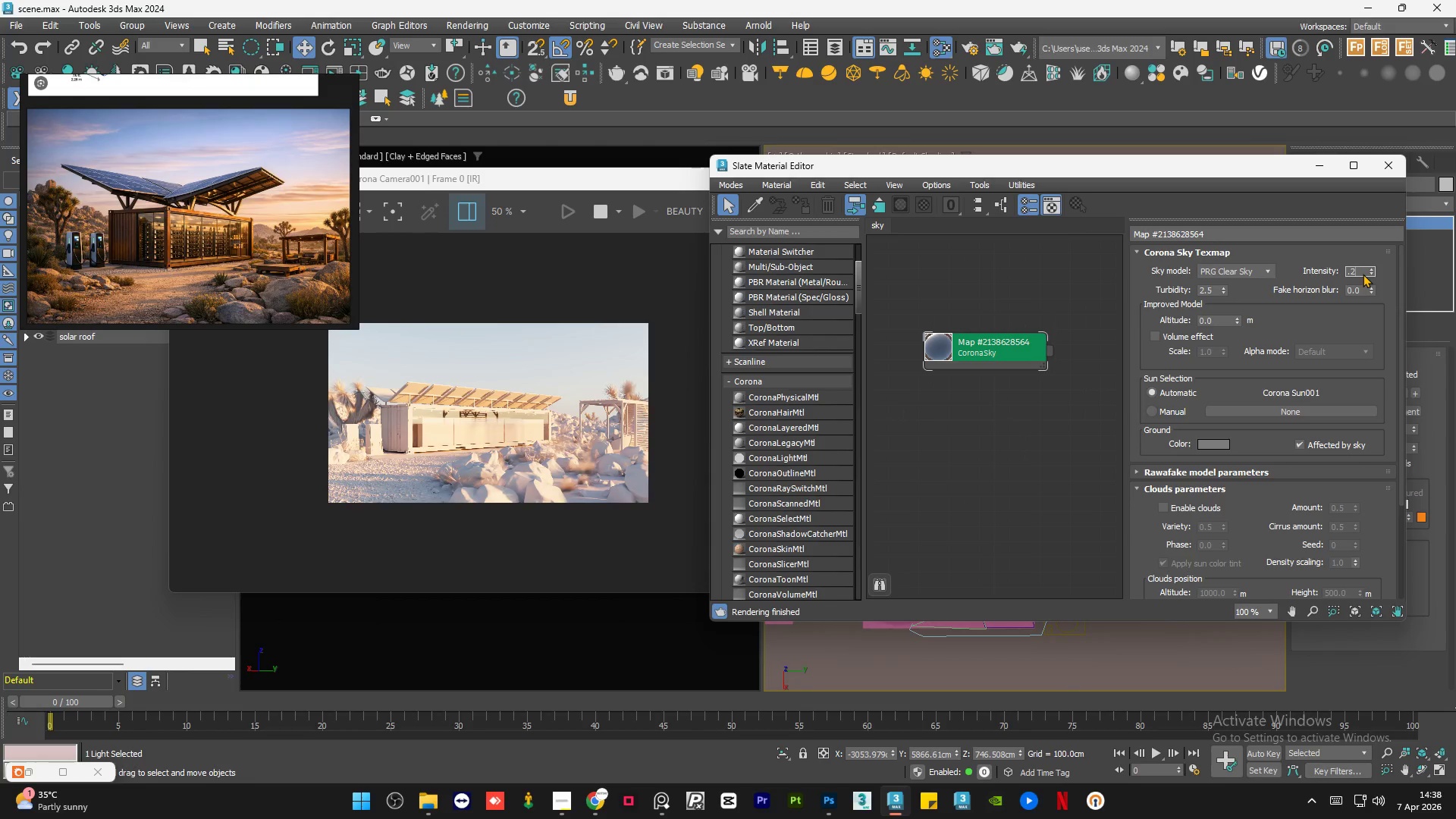 
key(NumpadEnter)
 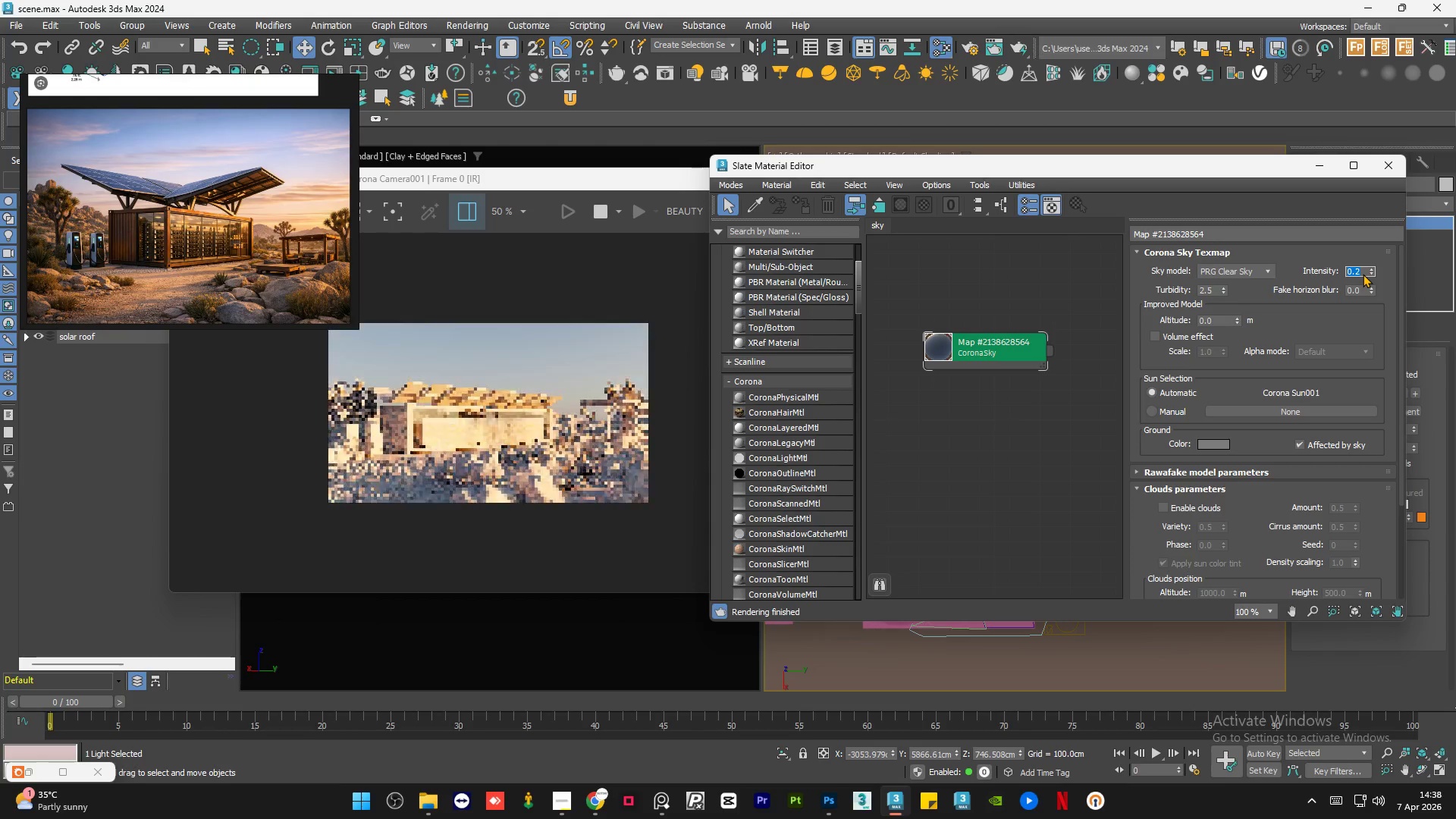 
key(NumpadDecimal)
 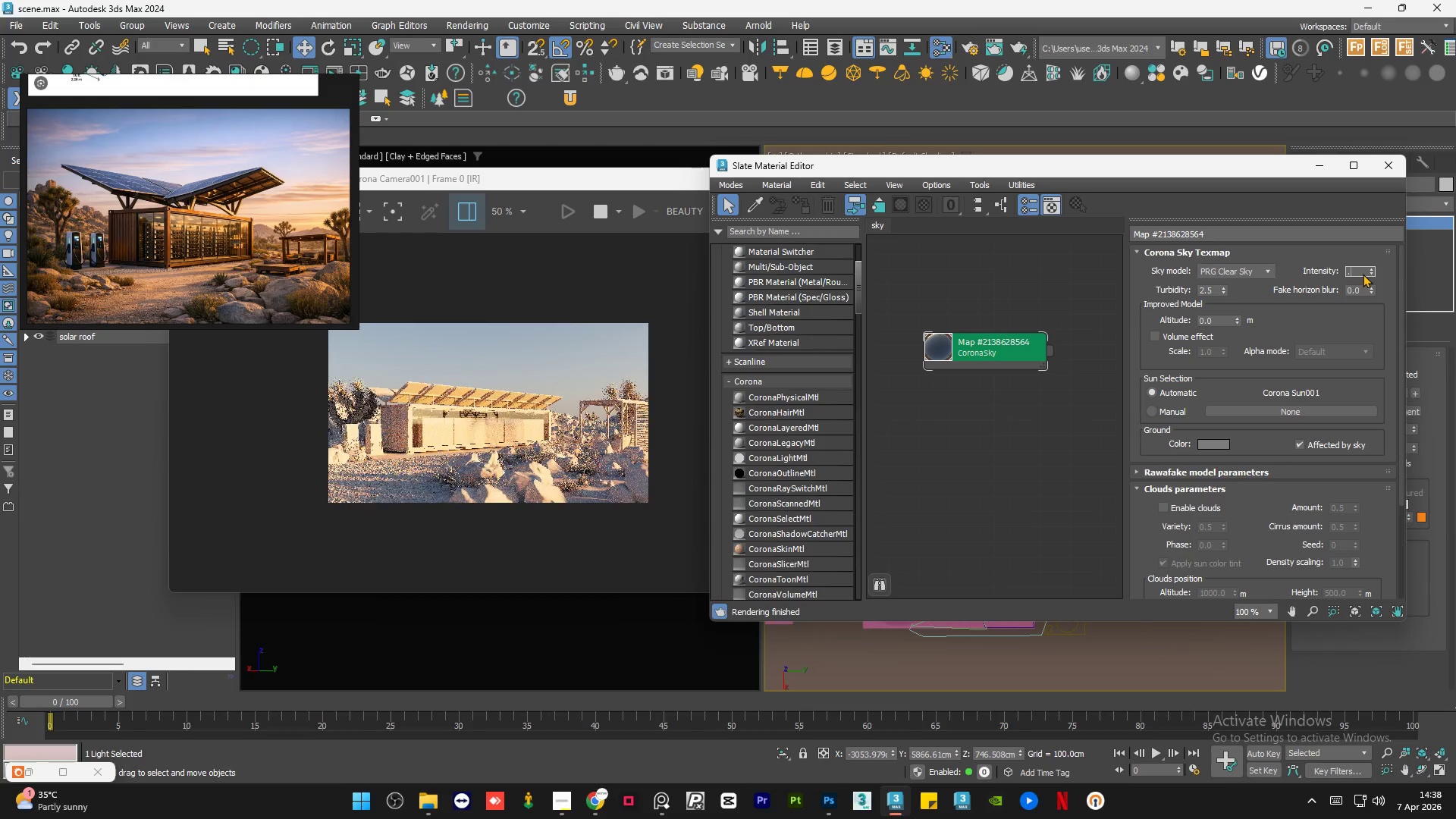 
key(Numpad3)
 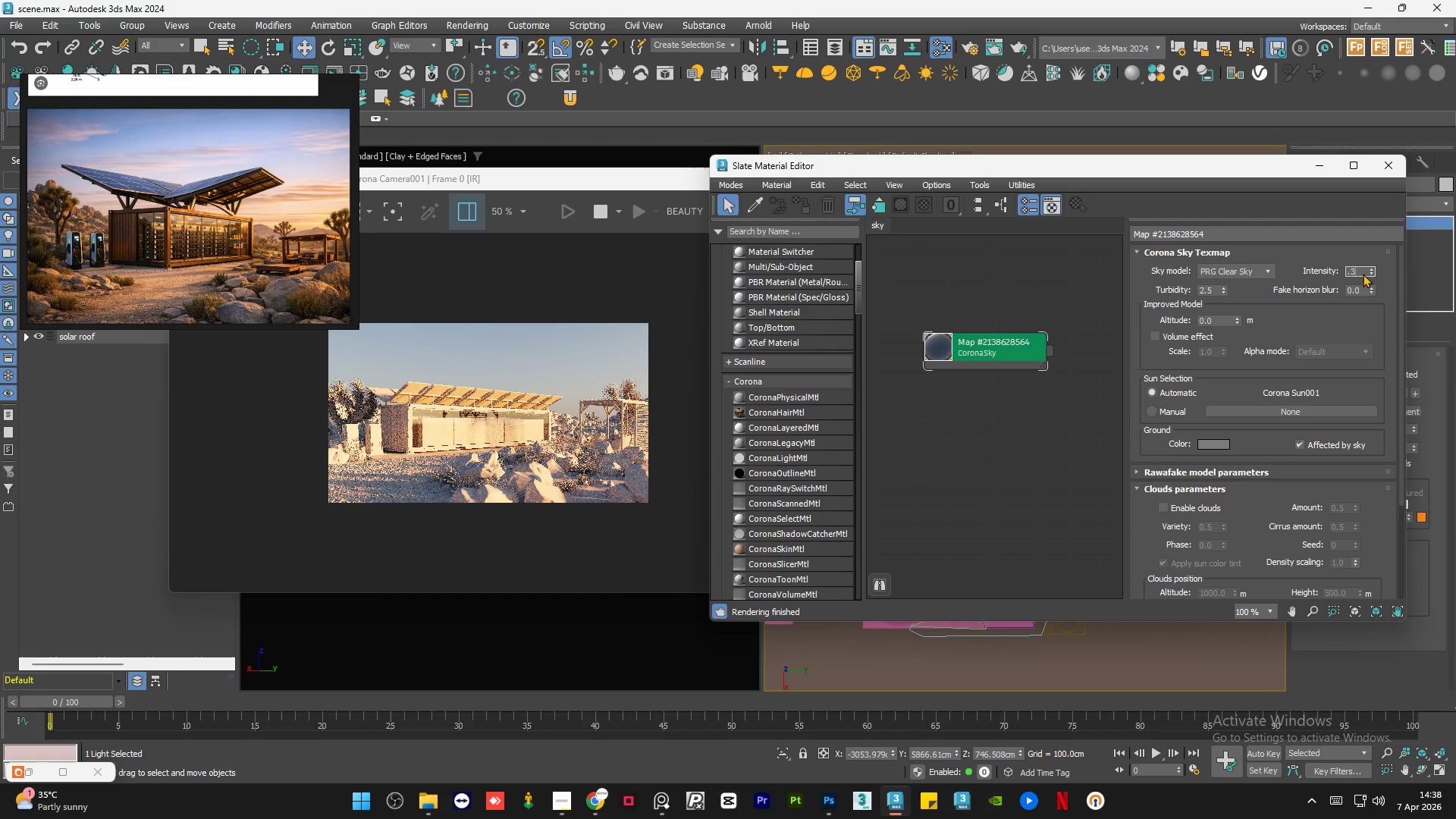 
key(NumpadEnter)
 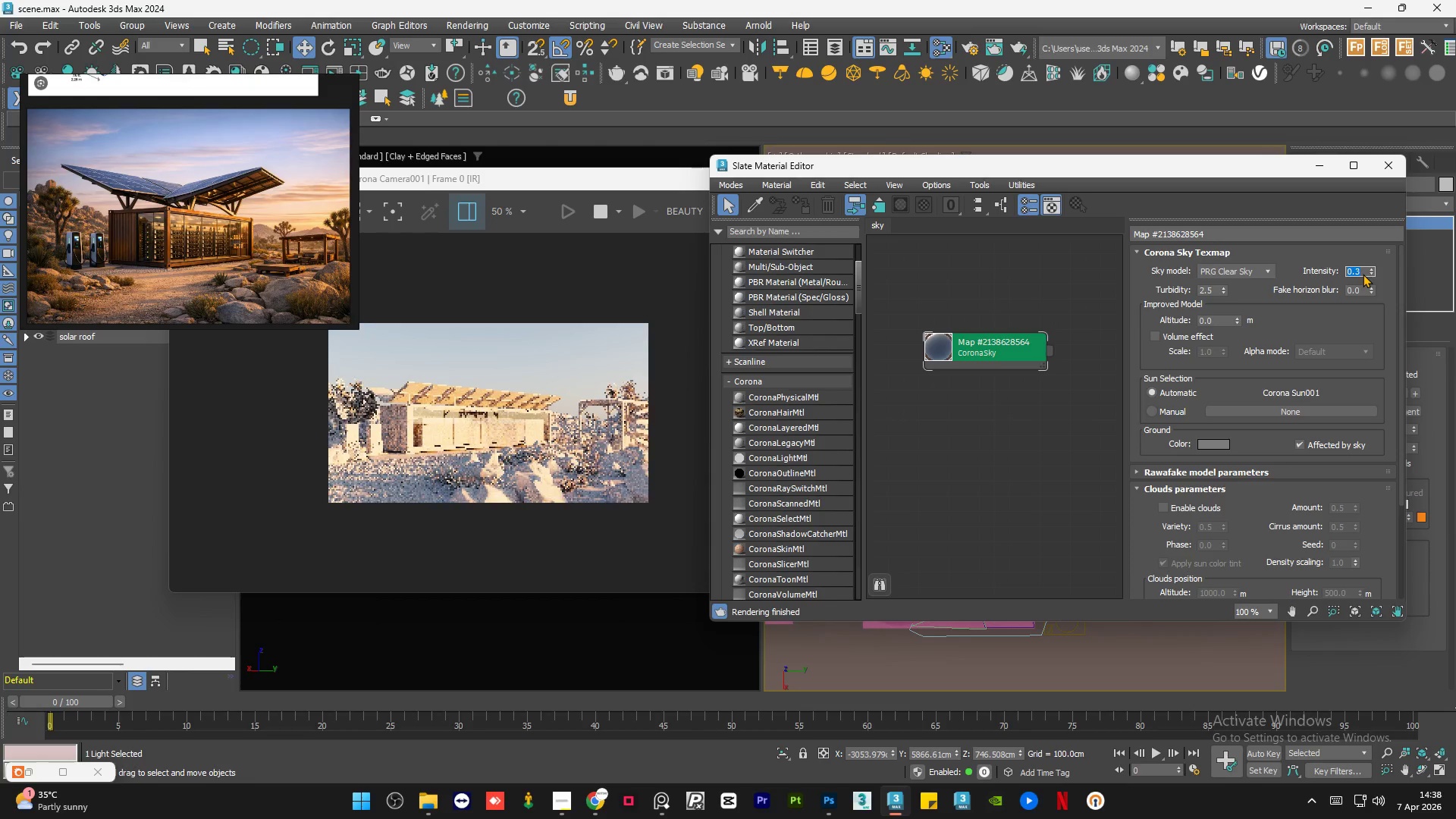 
key(NumpadDecimal)
 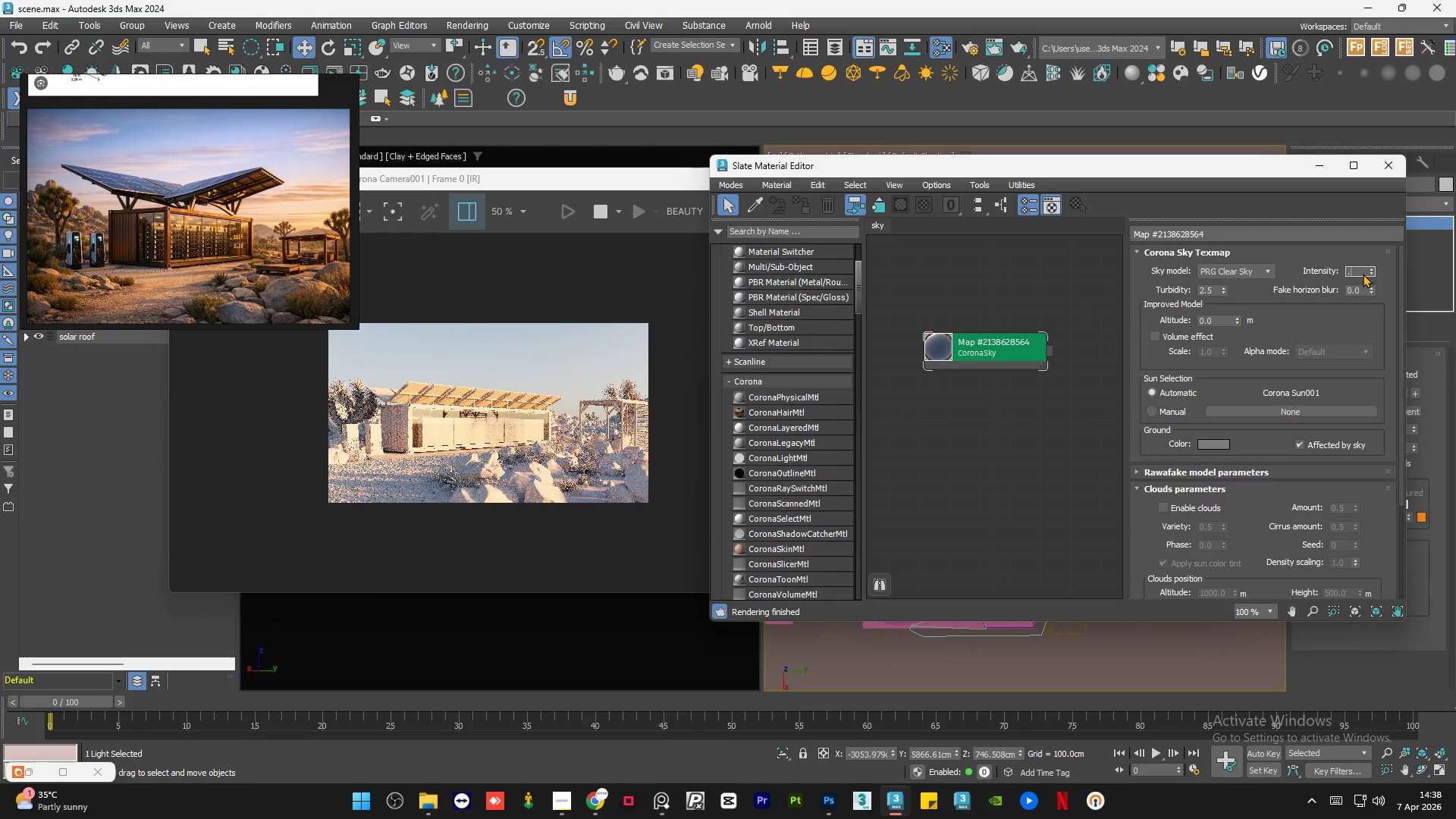 
key(Numpad2)
 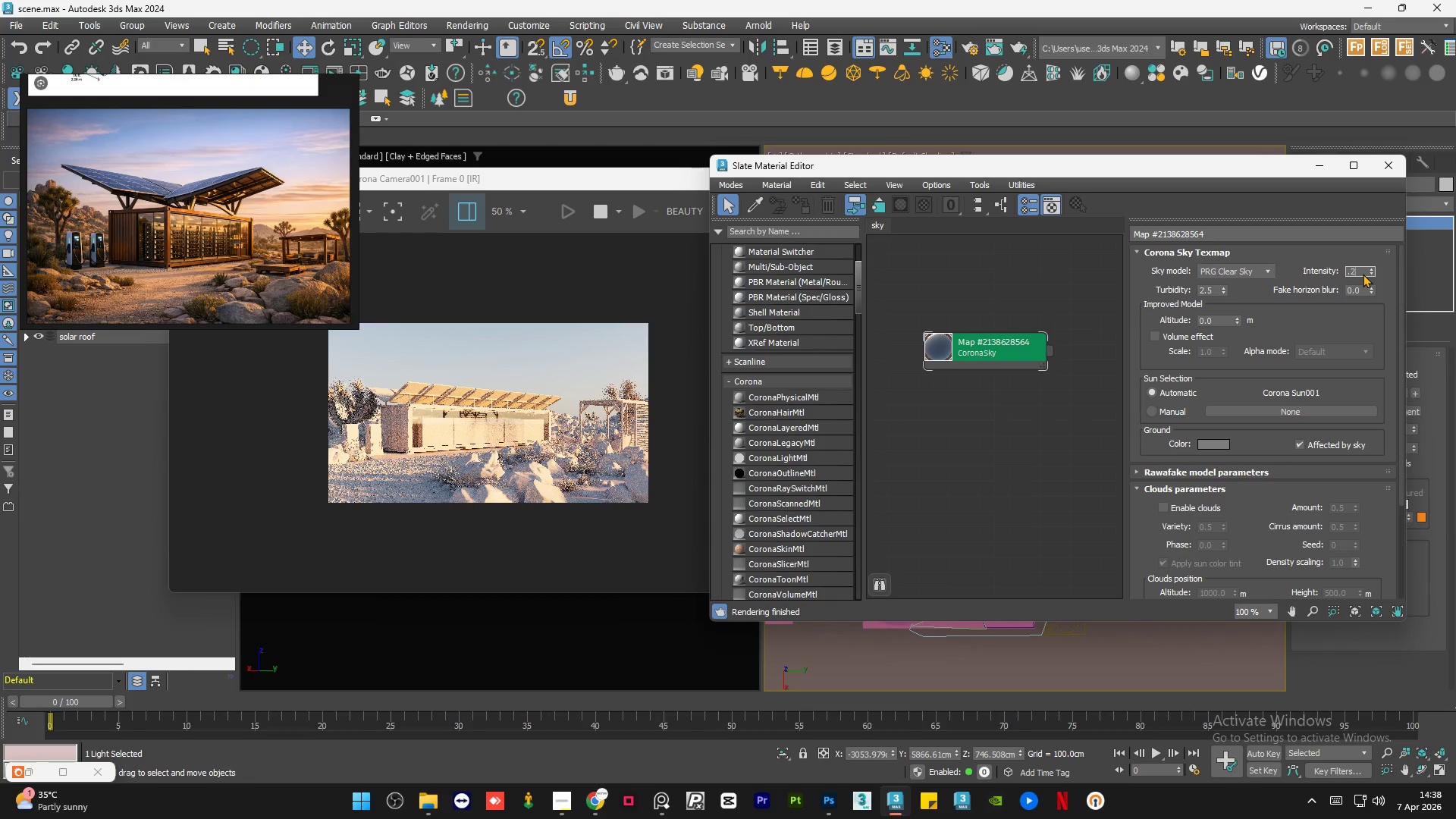 
key(Numpad5)
 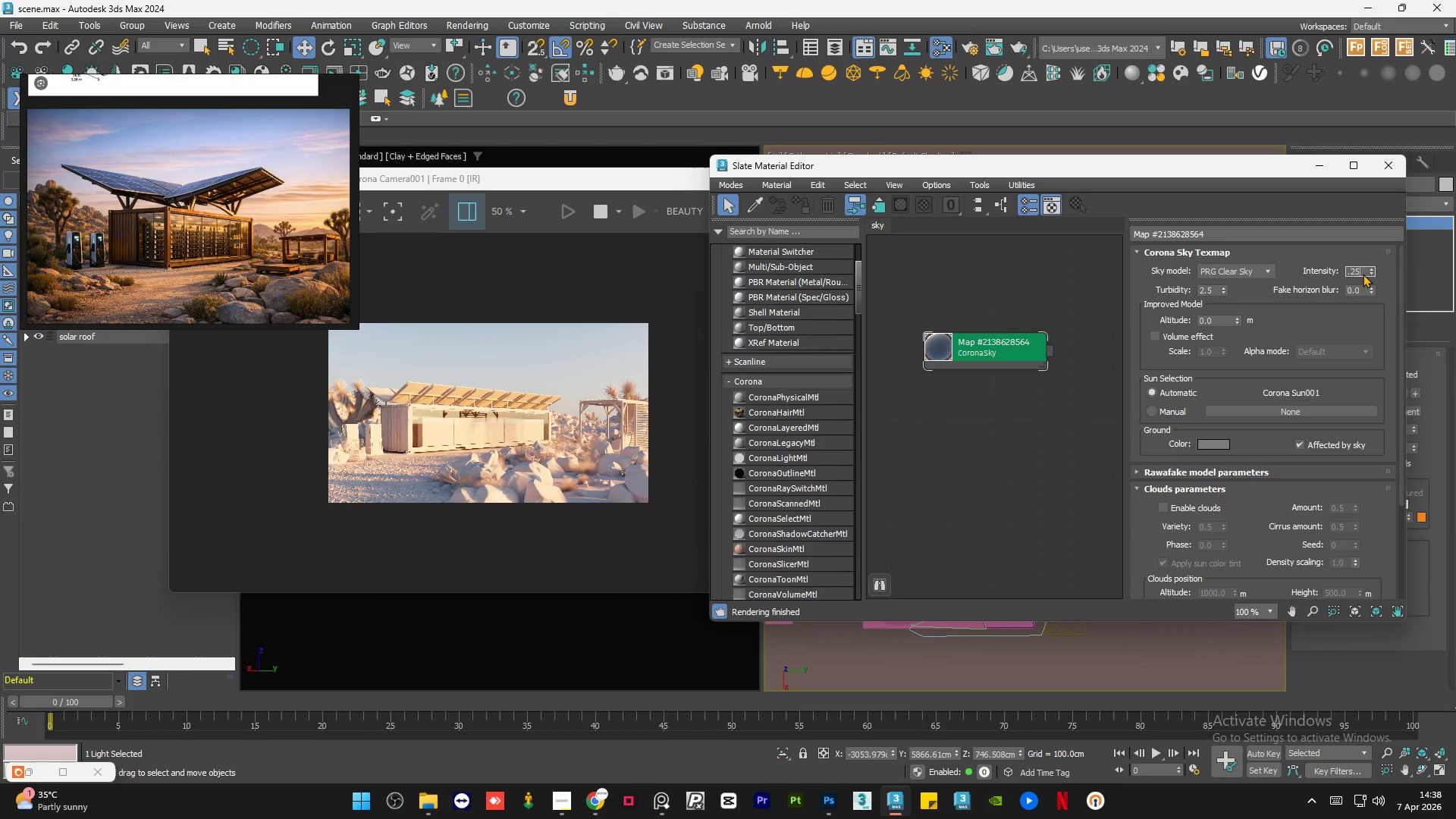 
key(NumpadEnter)
 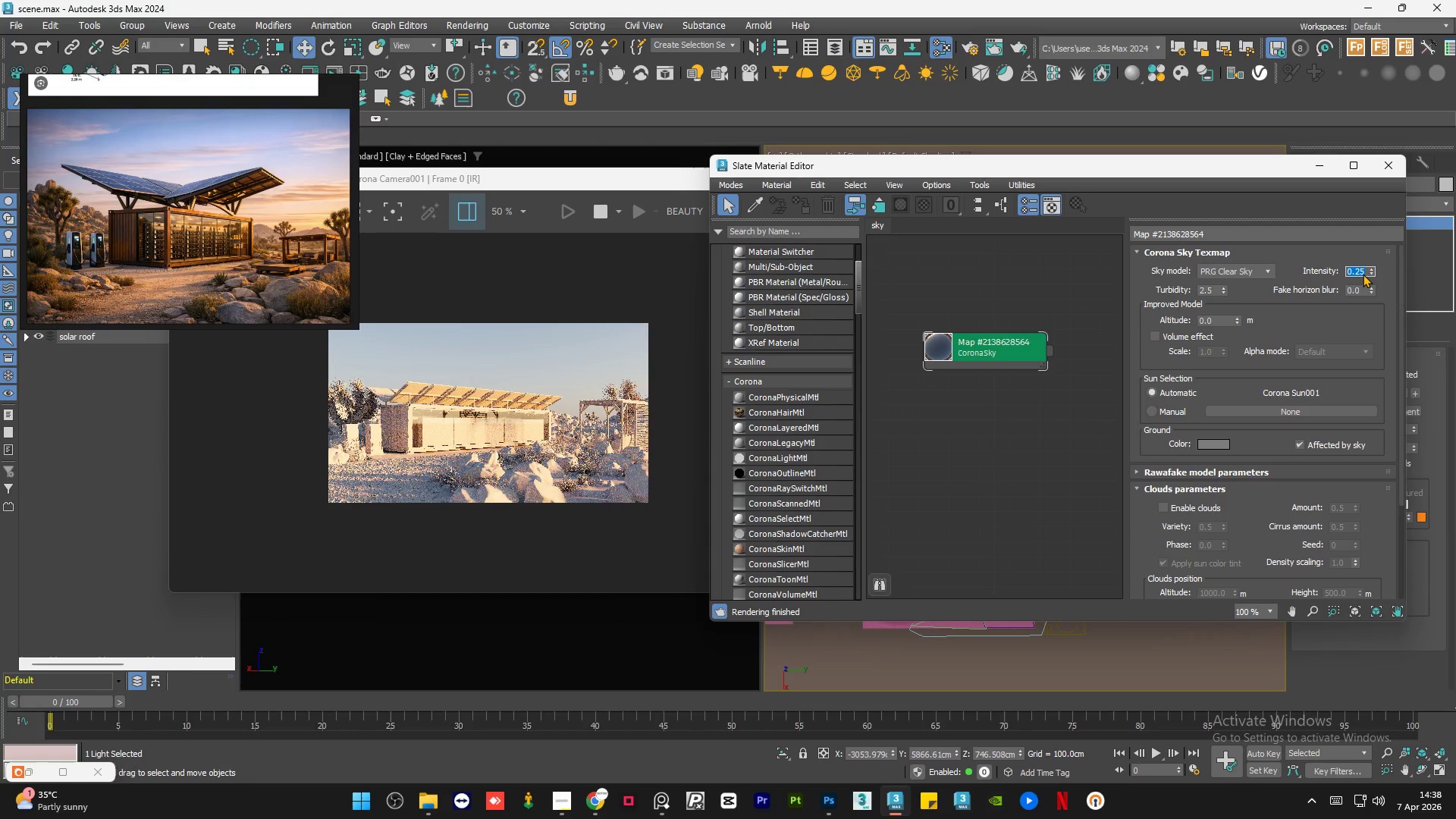 
key(NumpadDecimal)
 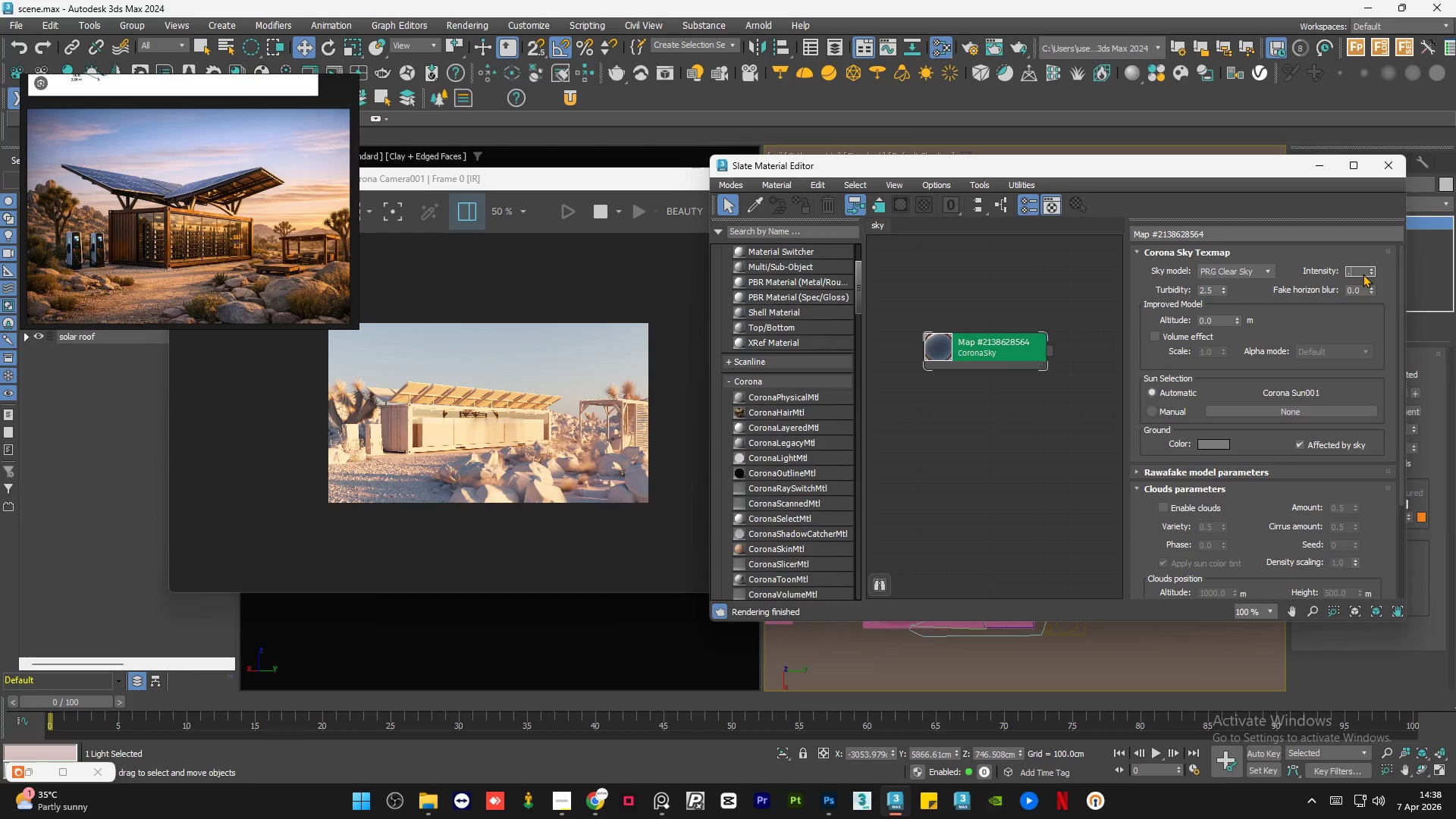 
key(Numpad2)
 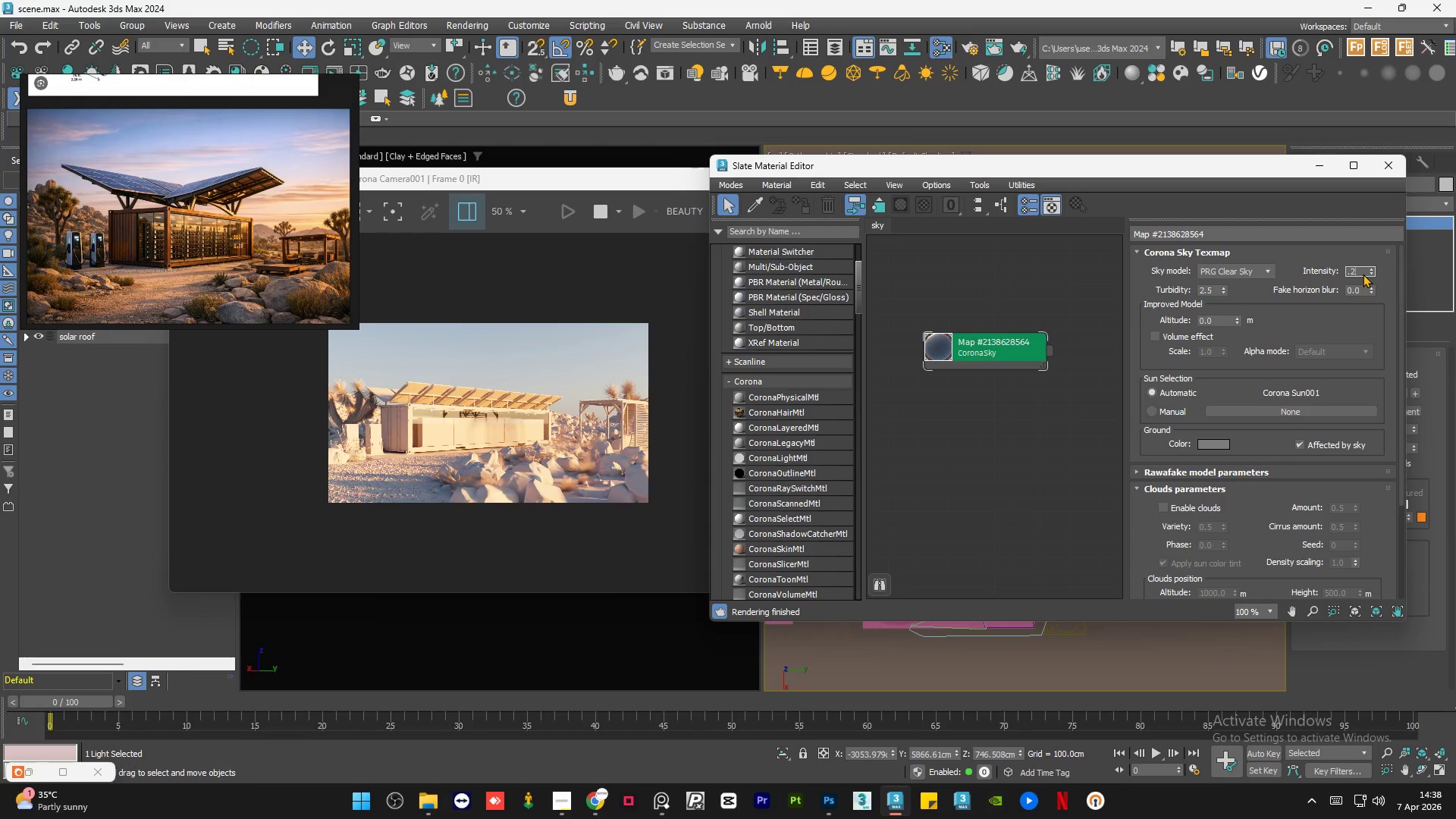 
key(NumpadEnter)
 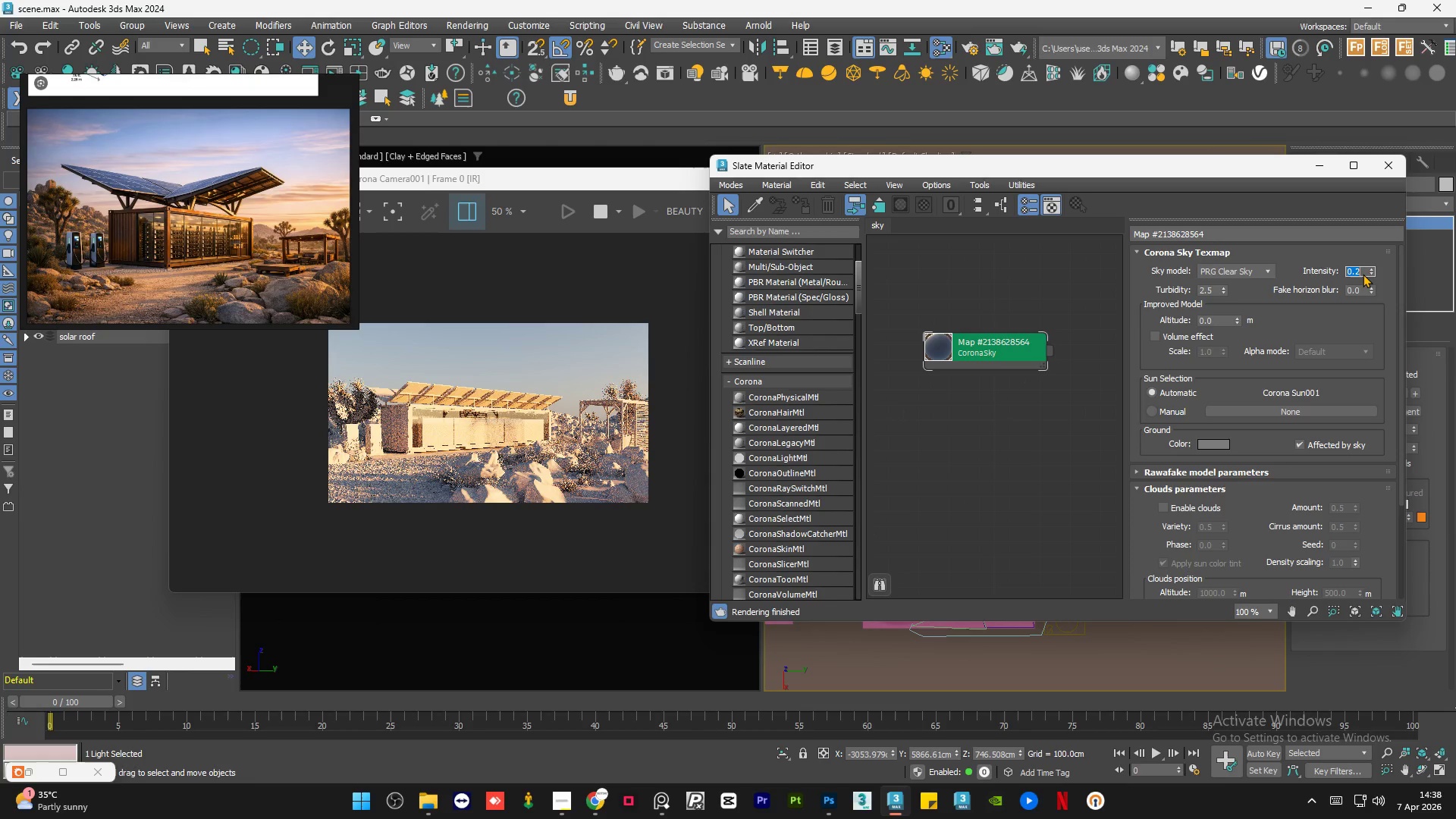 
key(NumpadDecimal)
 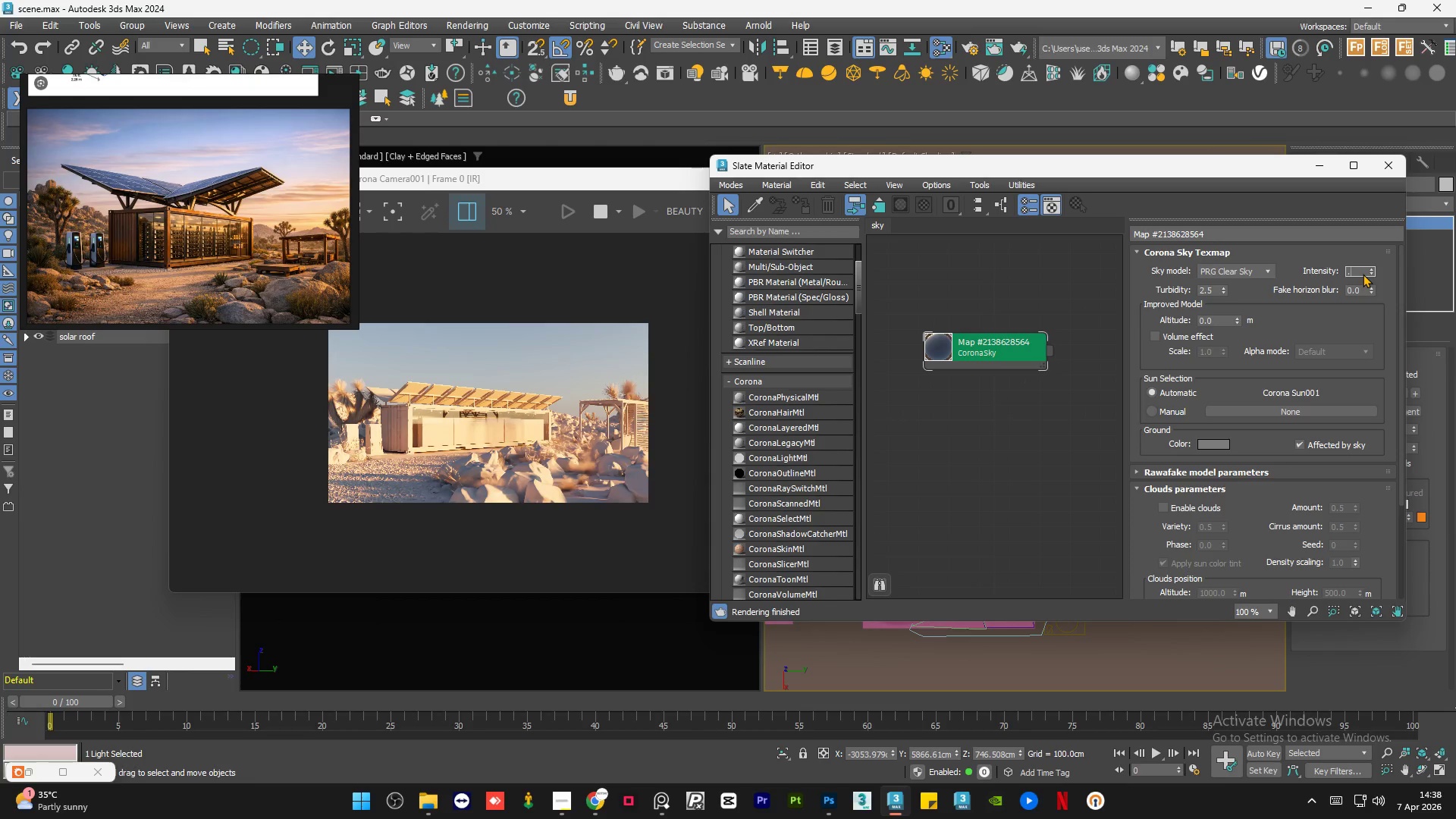 
key(Numpad2)
 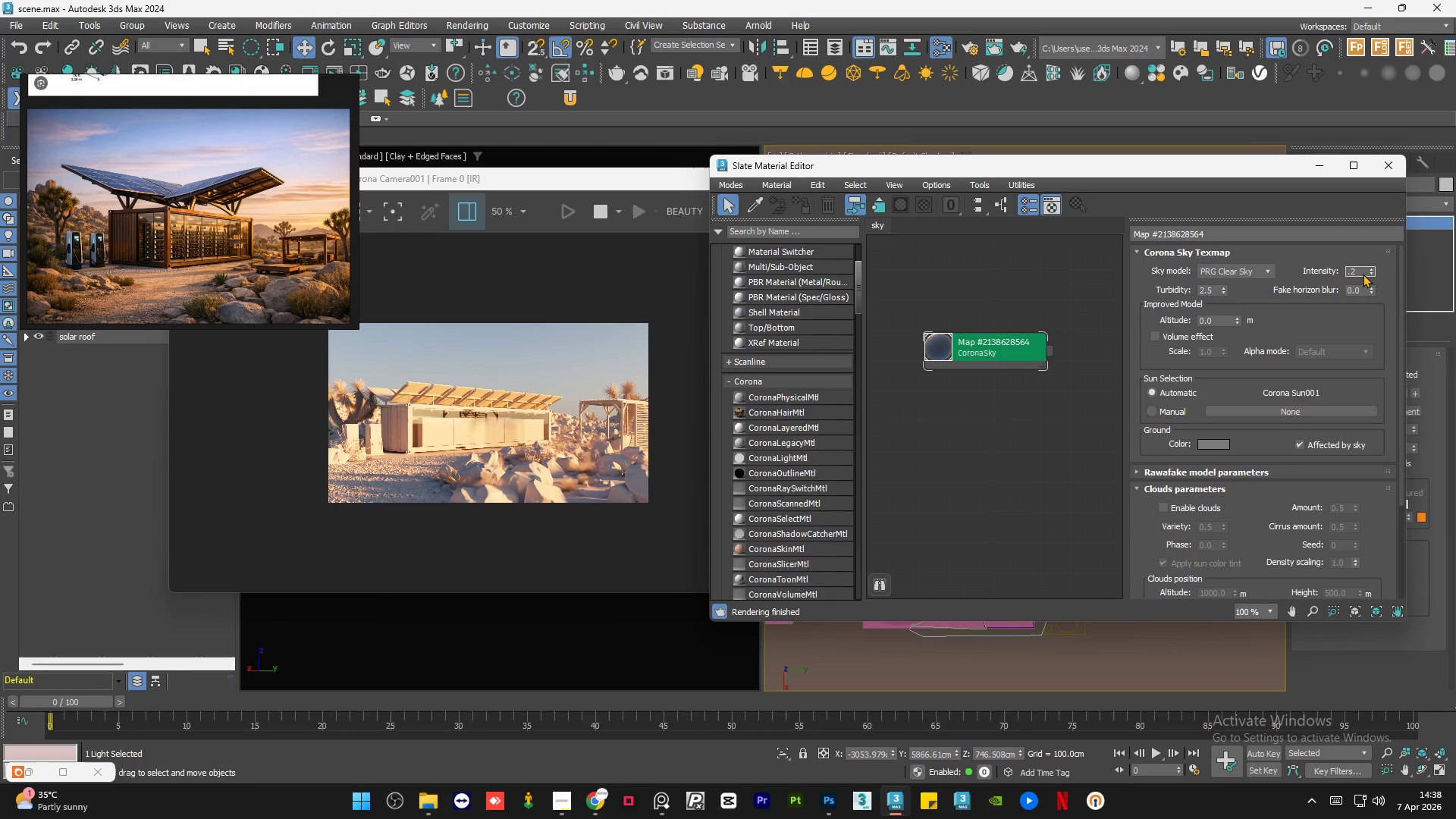 
key(Numpad2)
 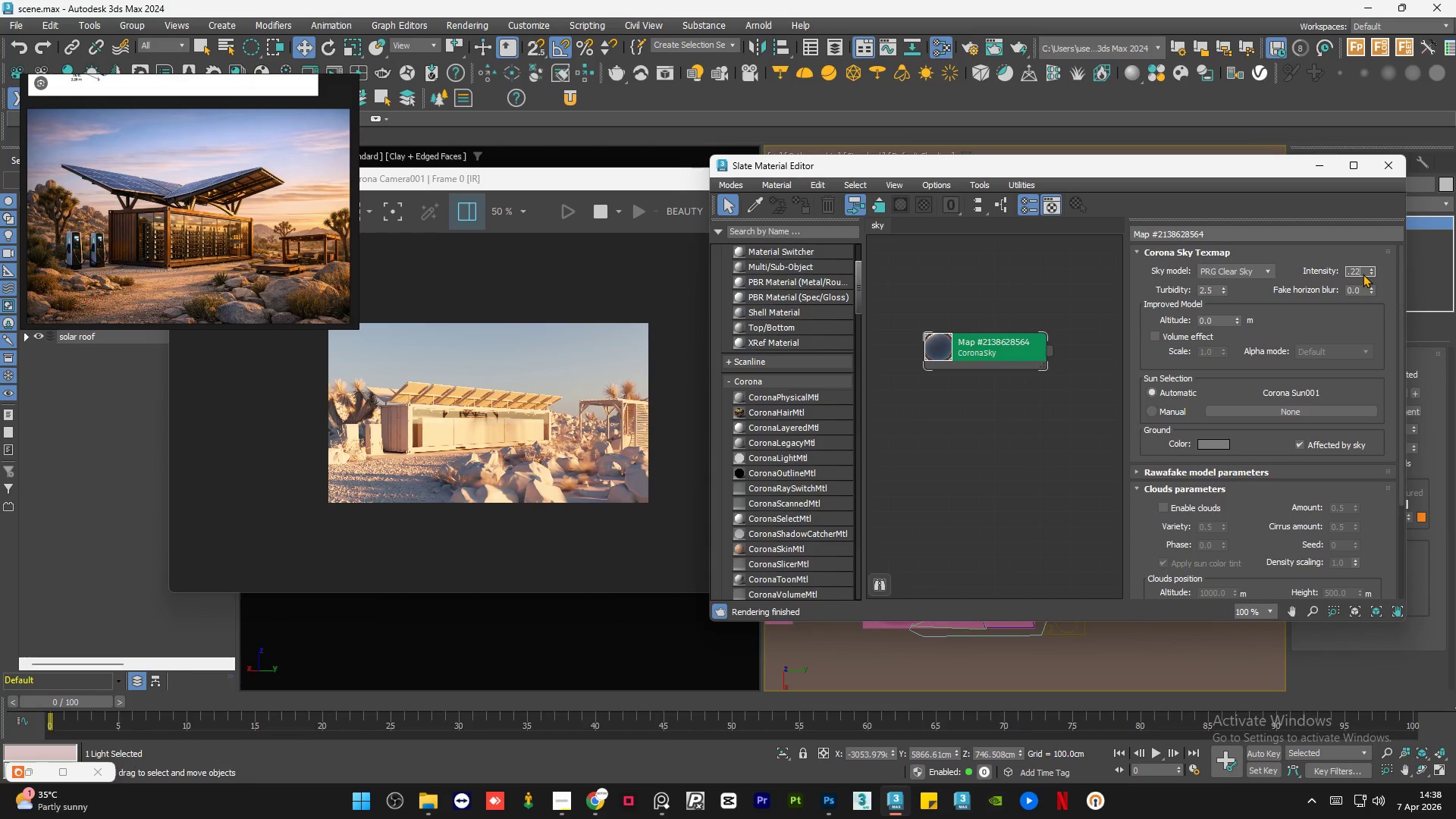 
key(NumpadEnter)
 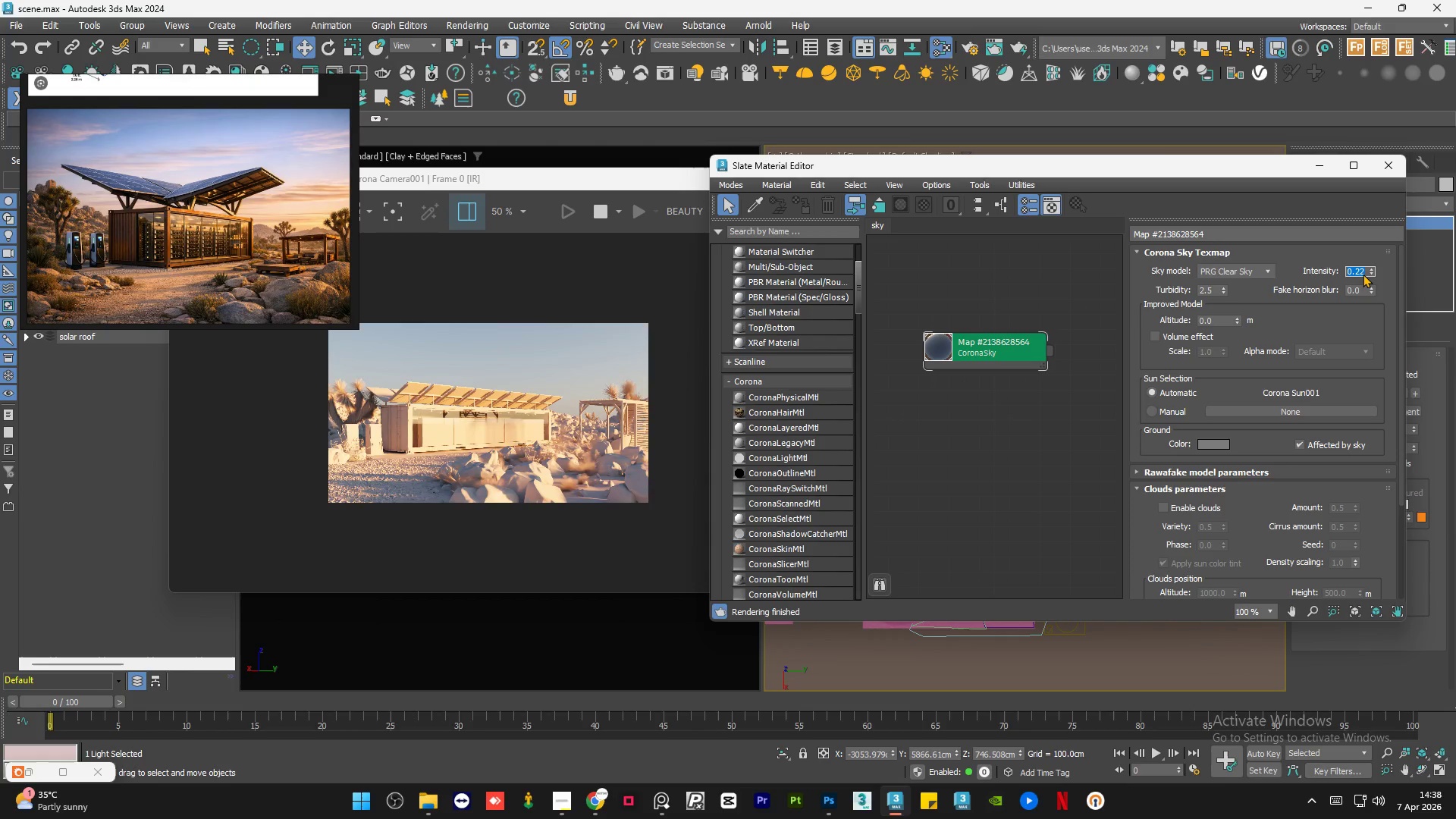 
scroll: coordinate [592, 471], scroll_direction: up, amount: 1.0
 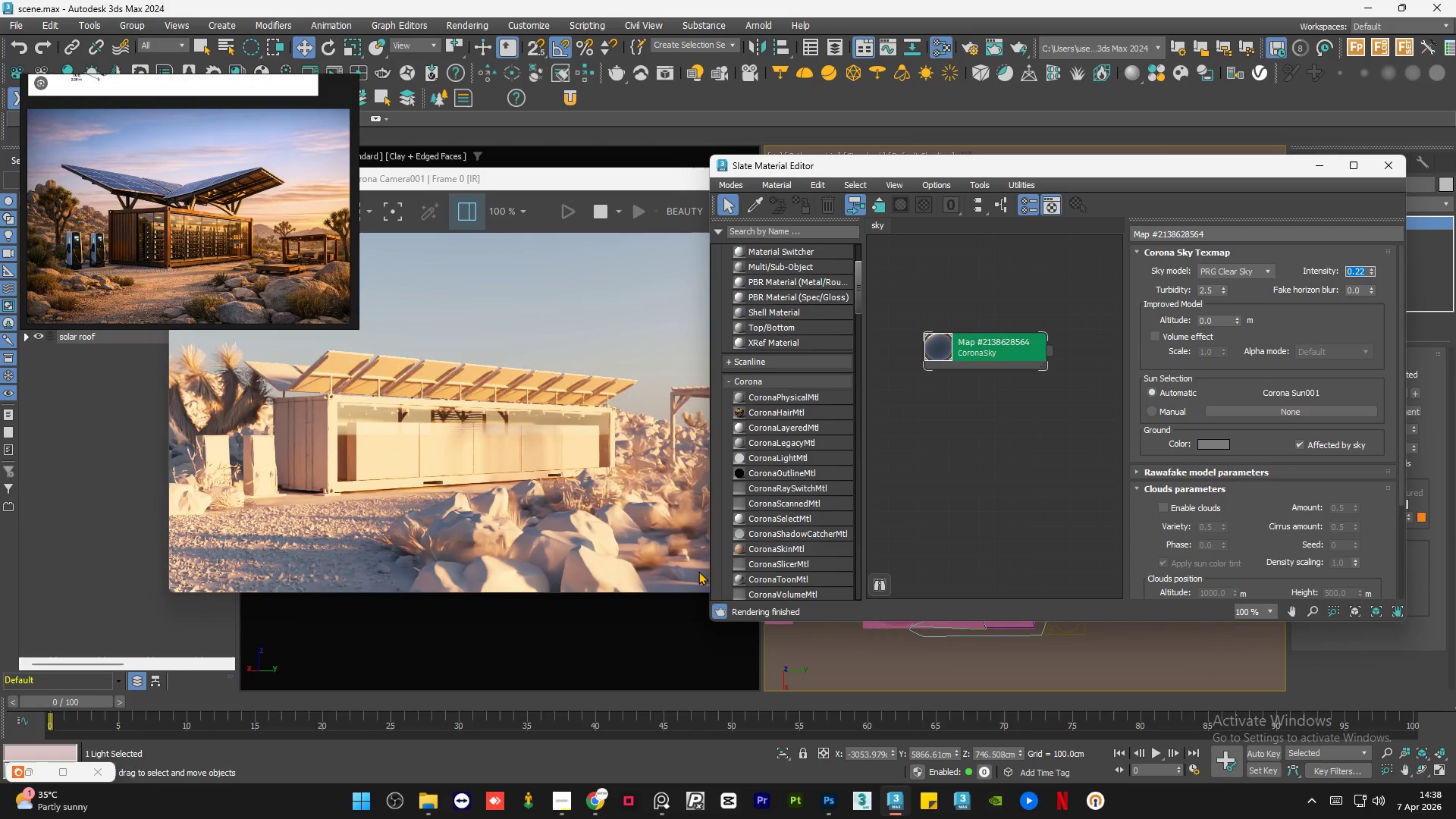 
scroll: coordinate [616, 512], scroll_direction: none, amount: 0.0
 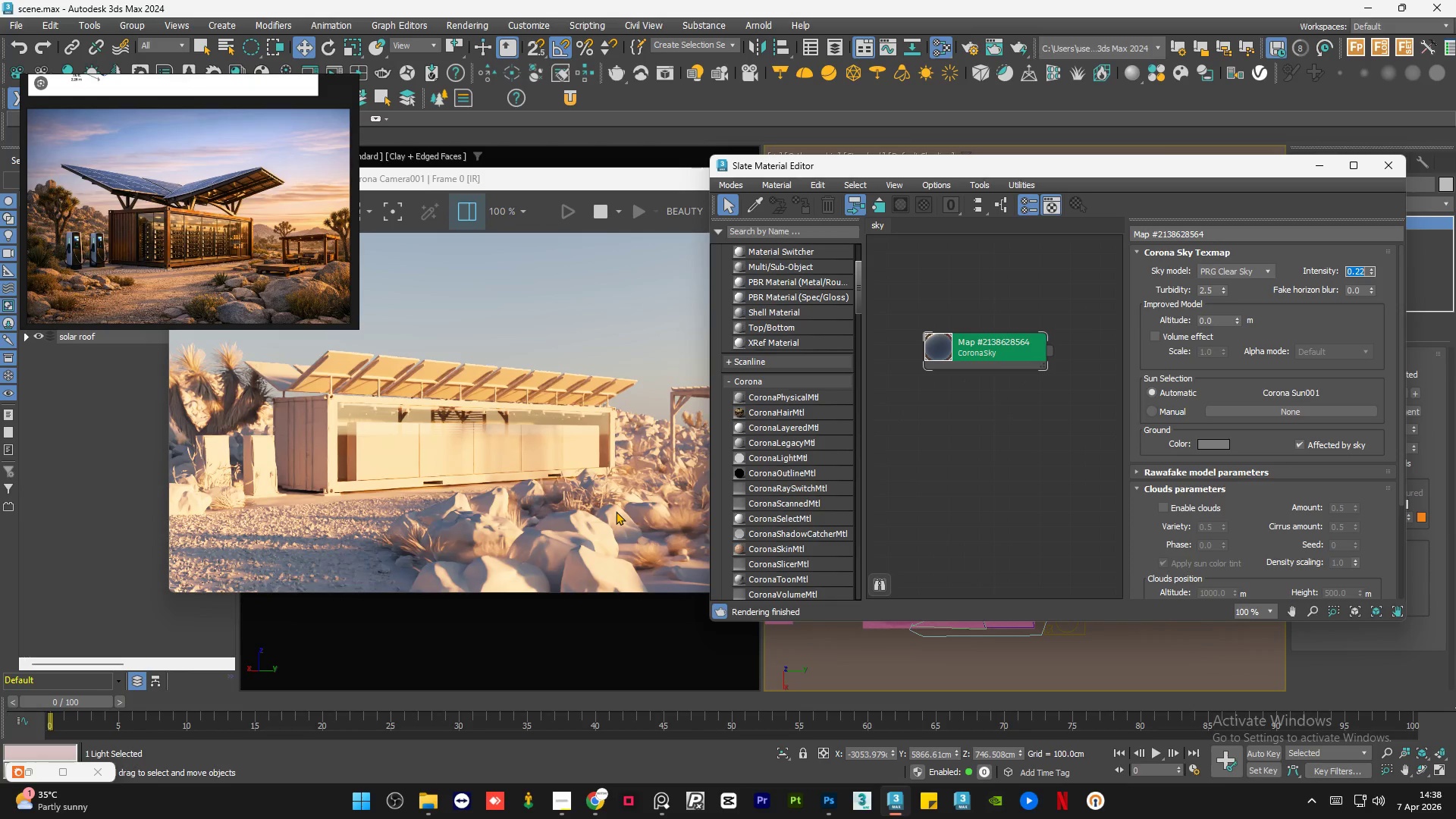 
scroll: coordinate [617, 510], scroll_direction: down, amount: 1.0
 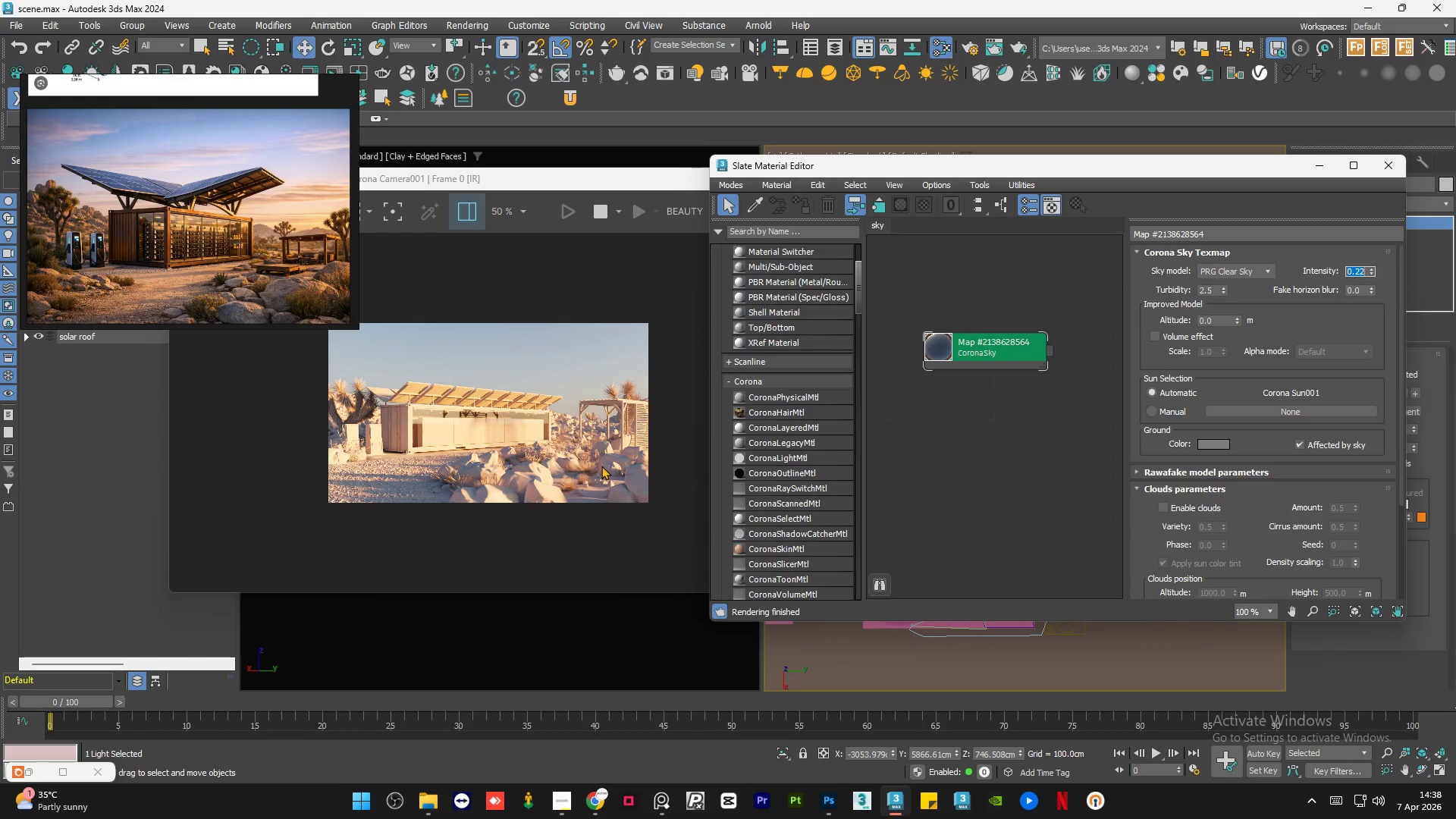 
wait(5.42)
 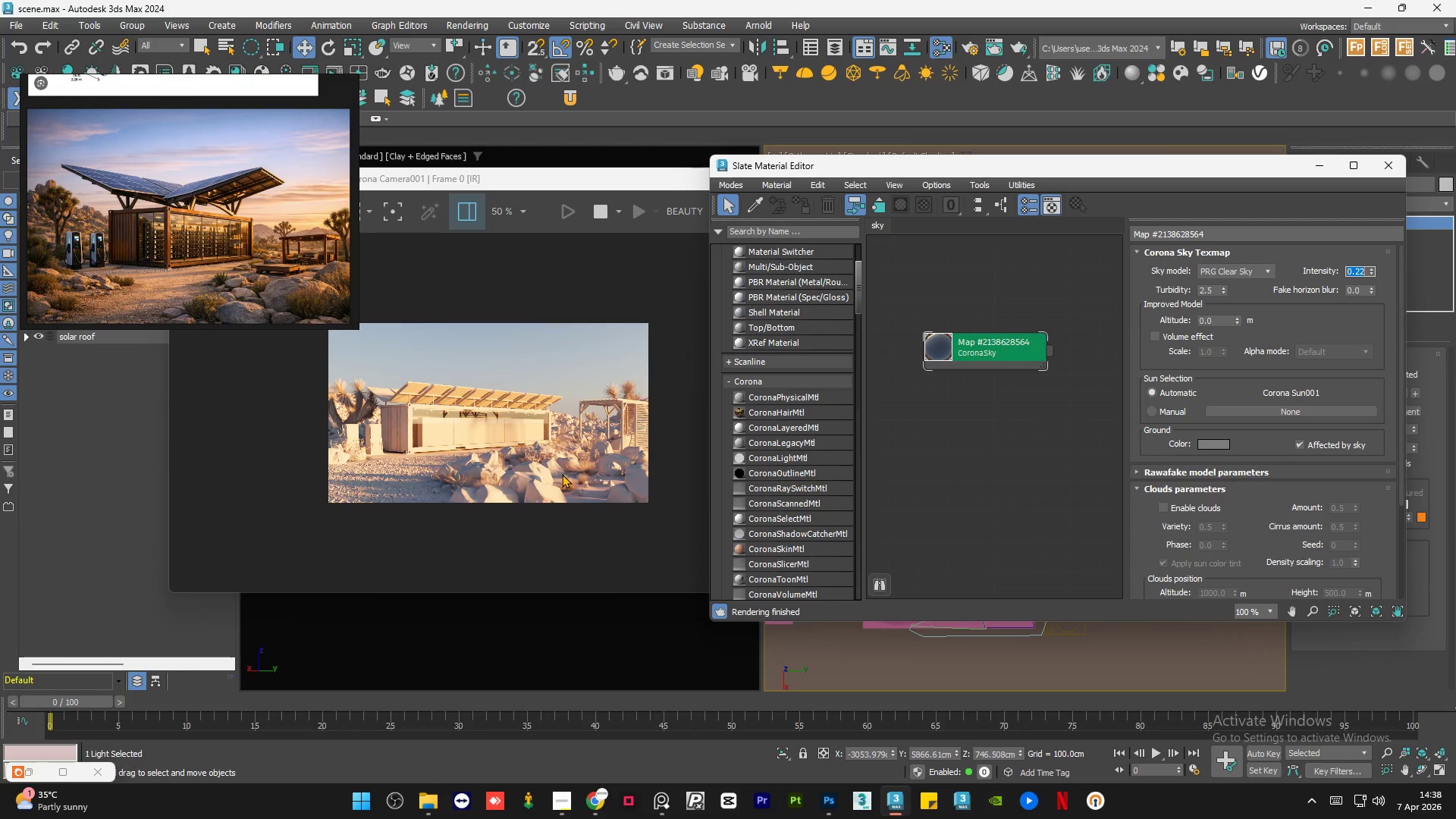 
double_click([1362, 290])
 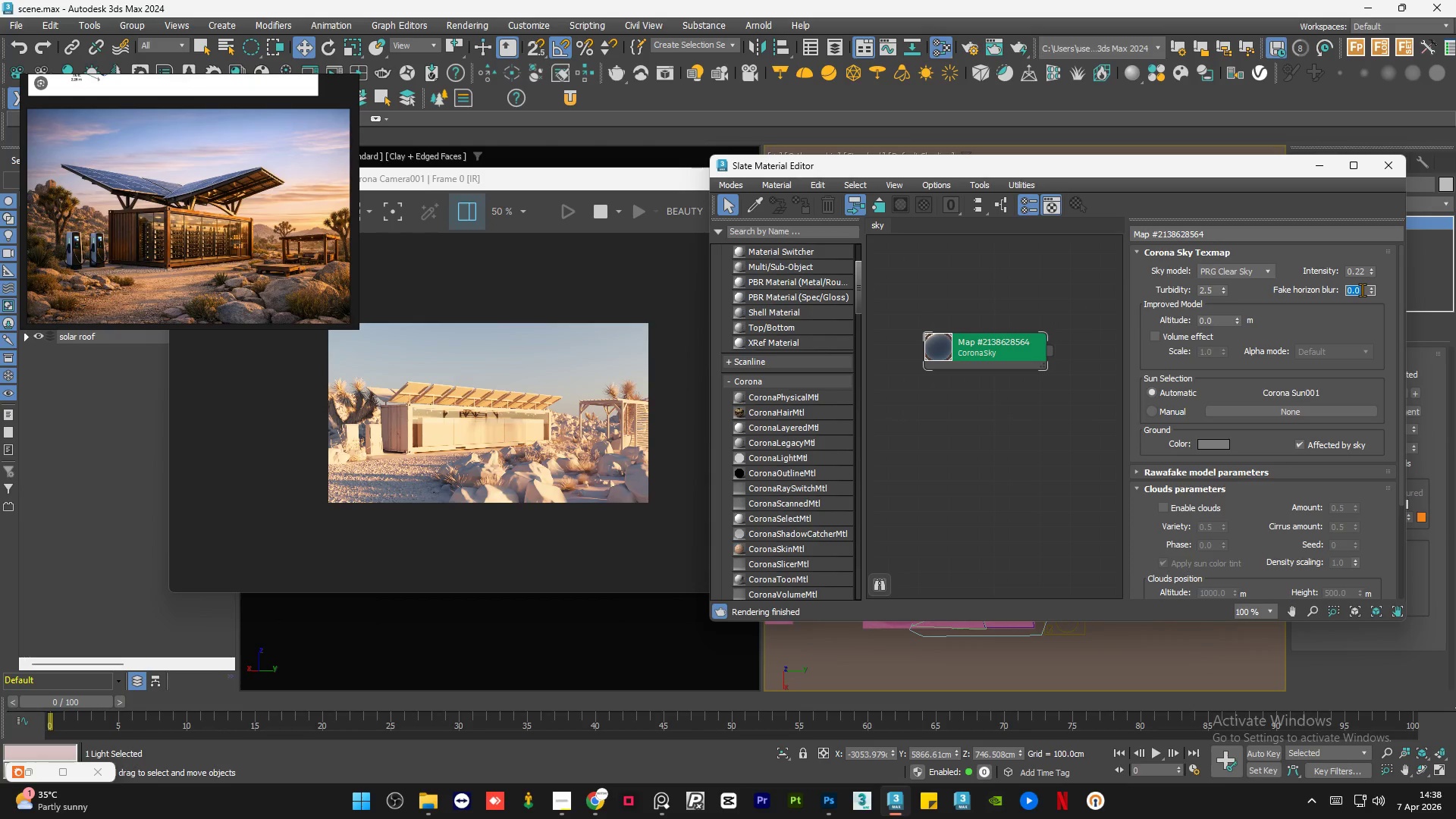 
key(Numpad1)
 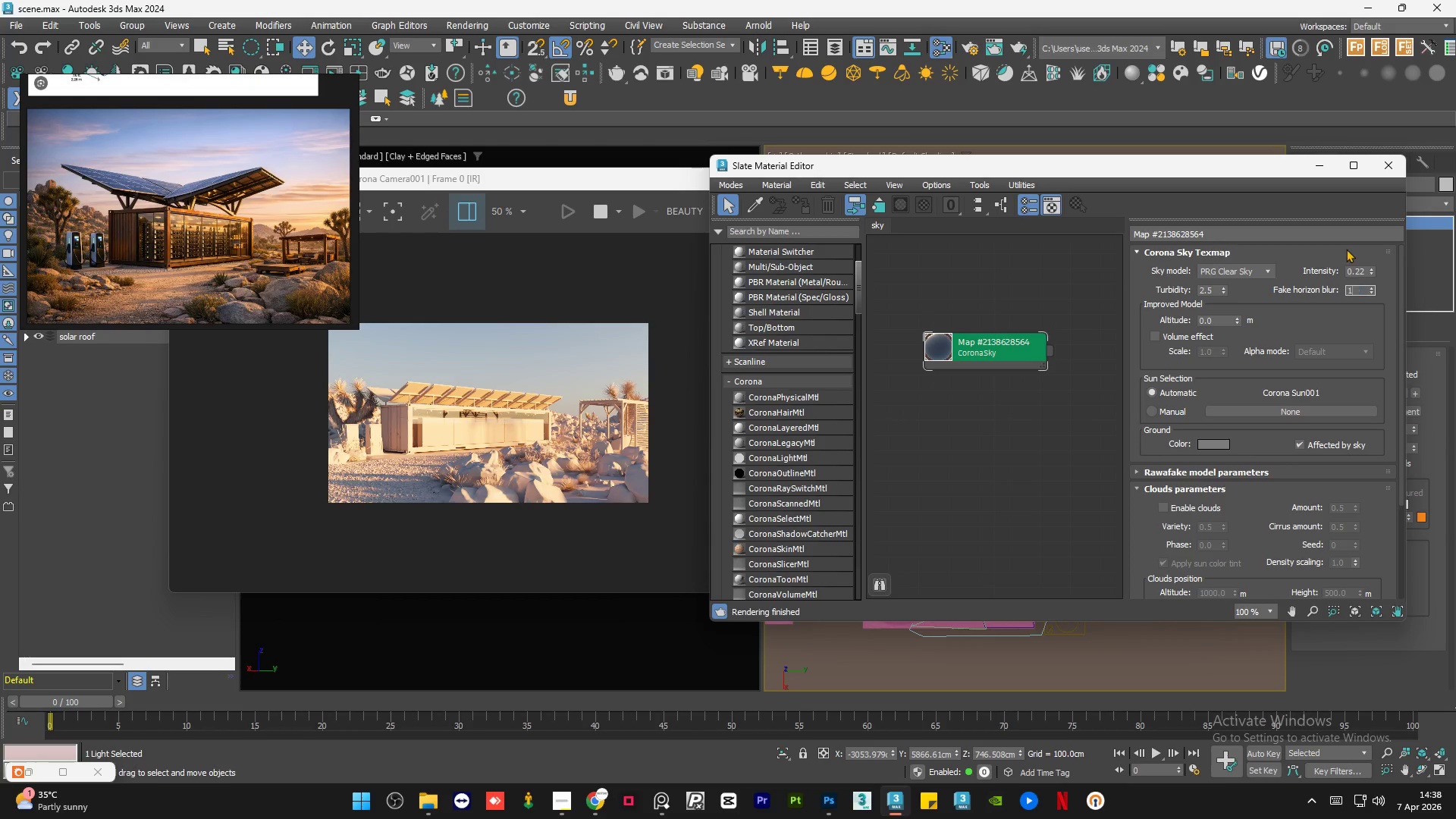 
key(NumpadEnter)
 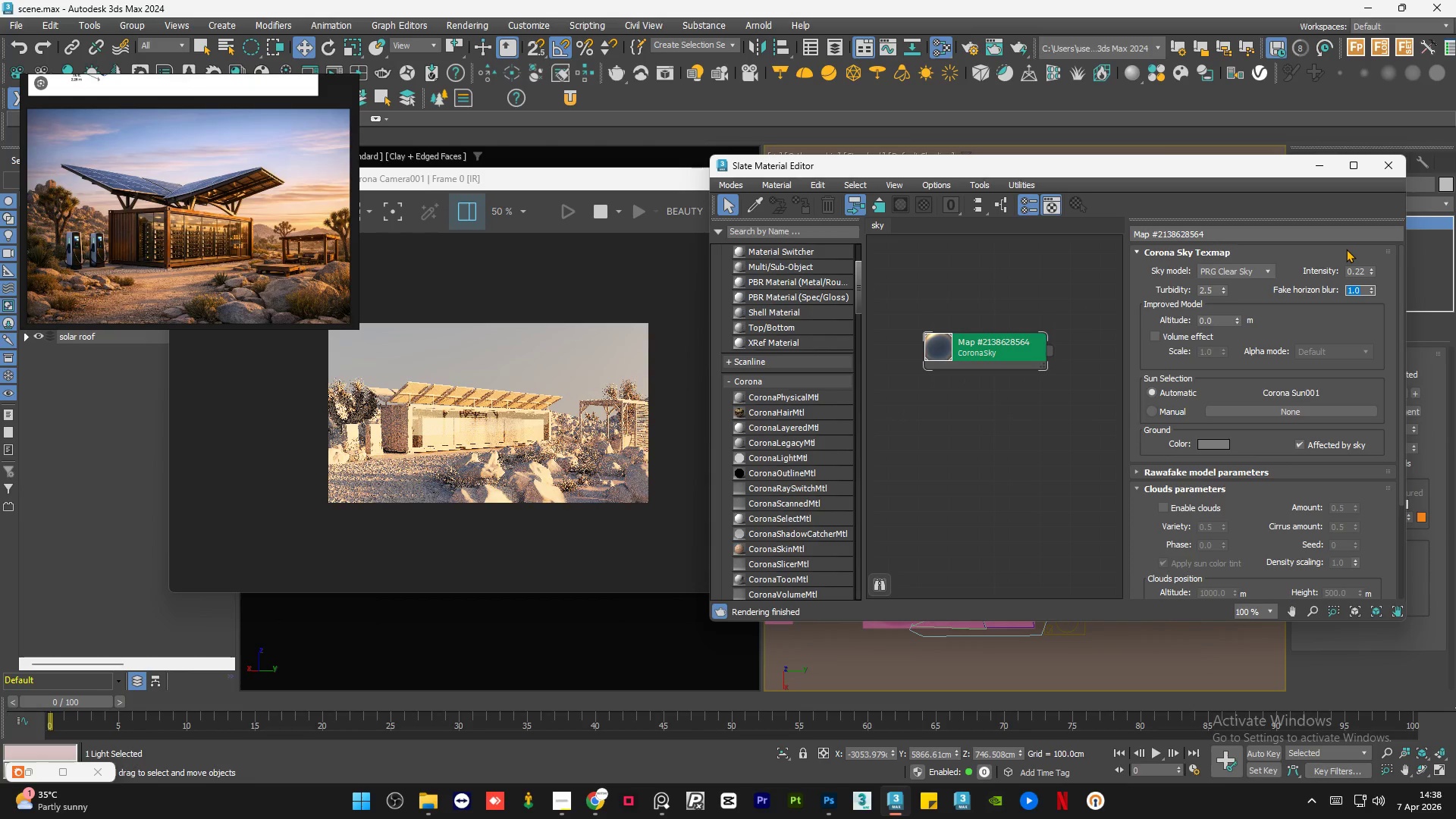 
key(Numpad0)
 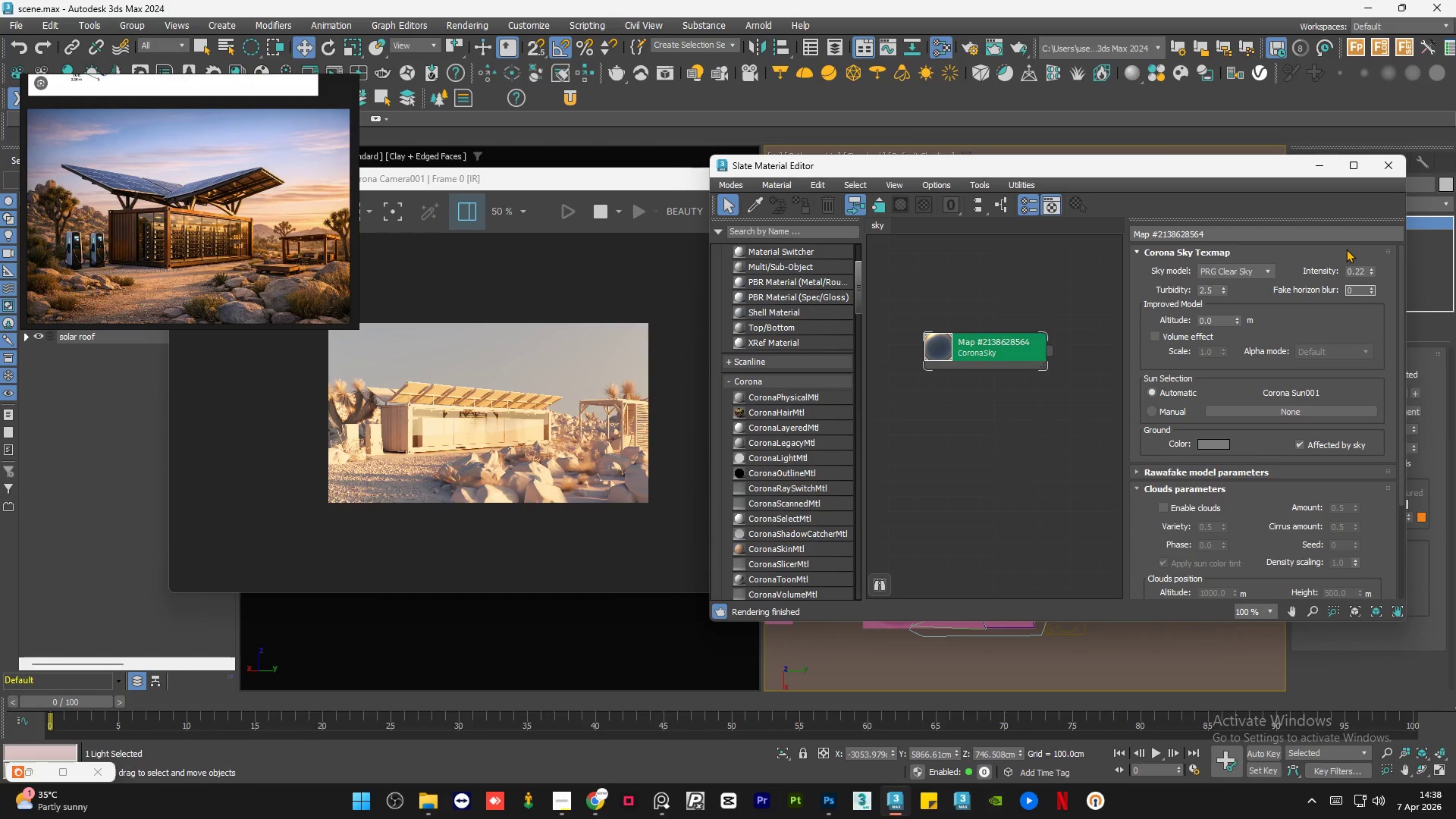 
key(NumpadEnter)
 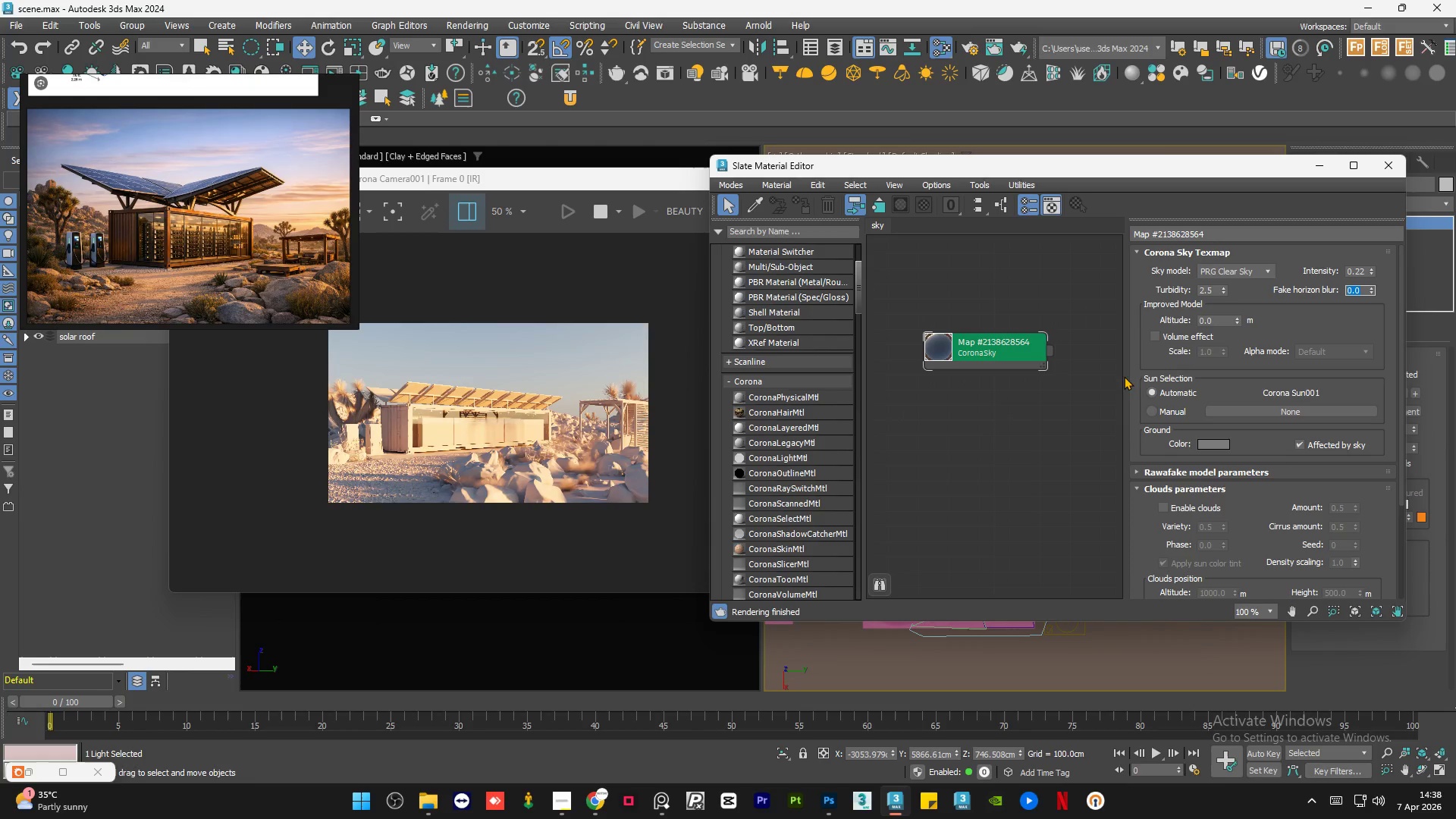 
key(NumpadDecimal)
 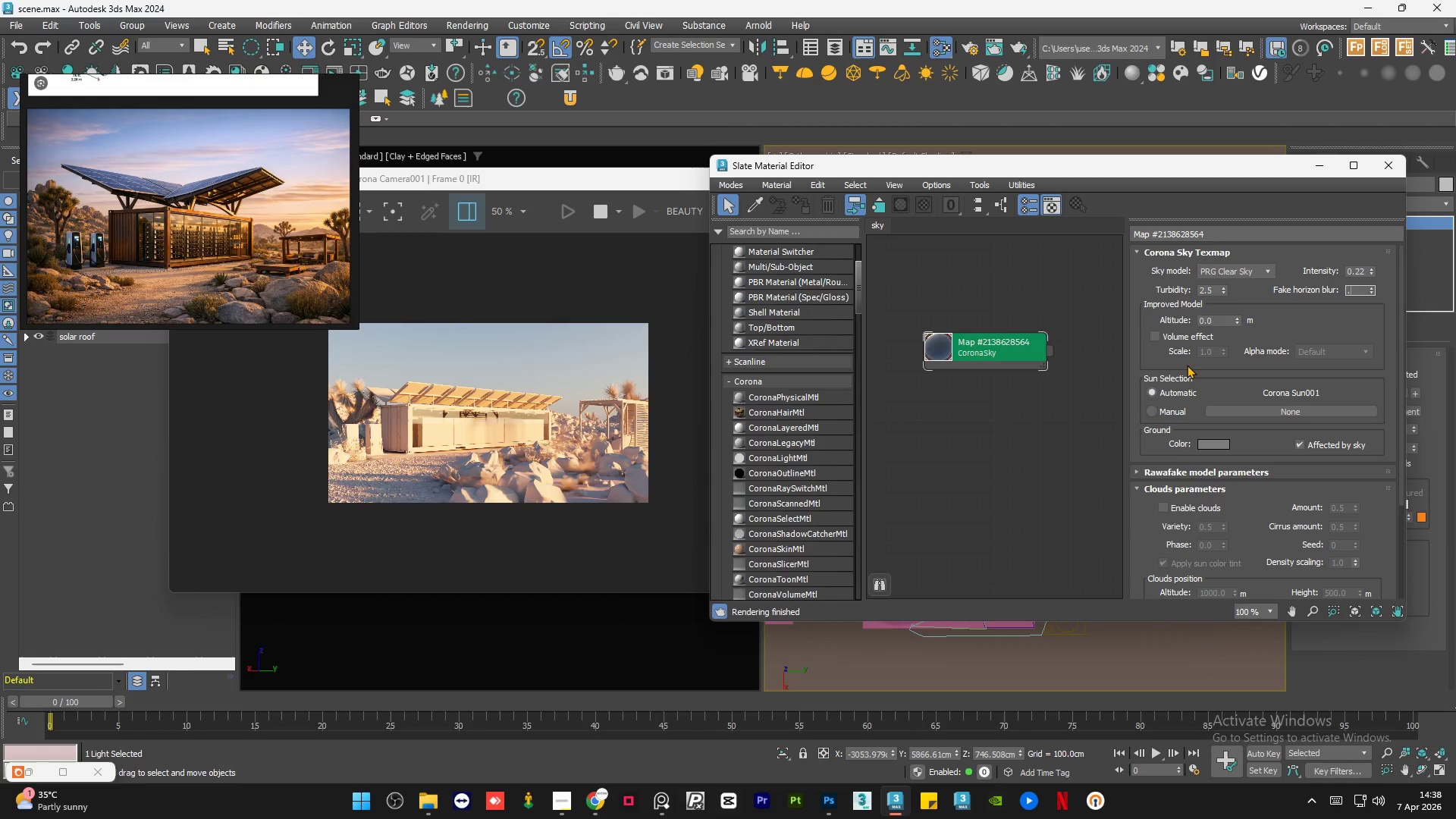 
key(Numpad4)
 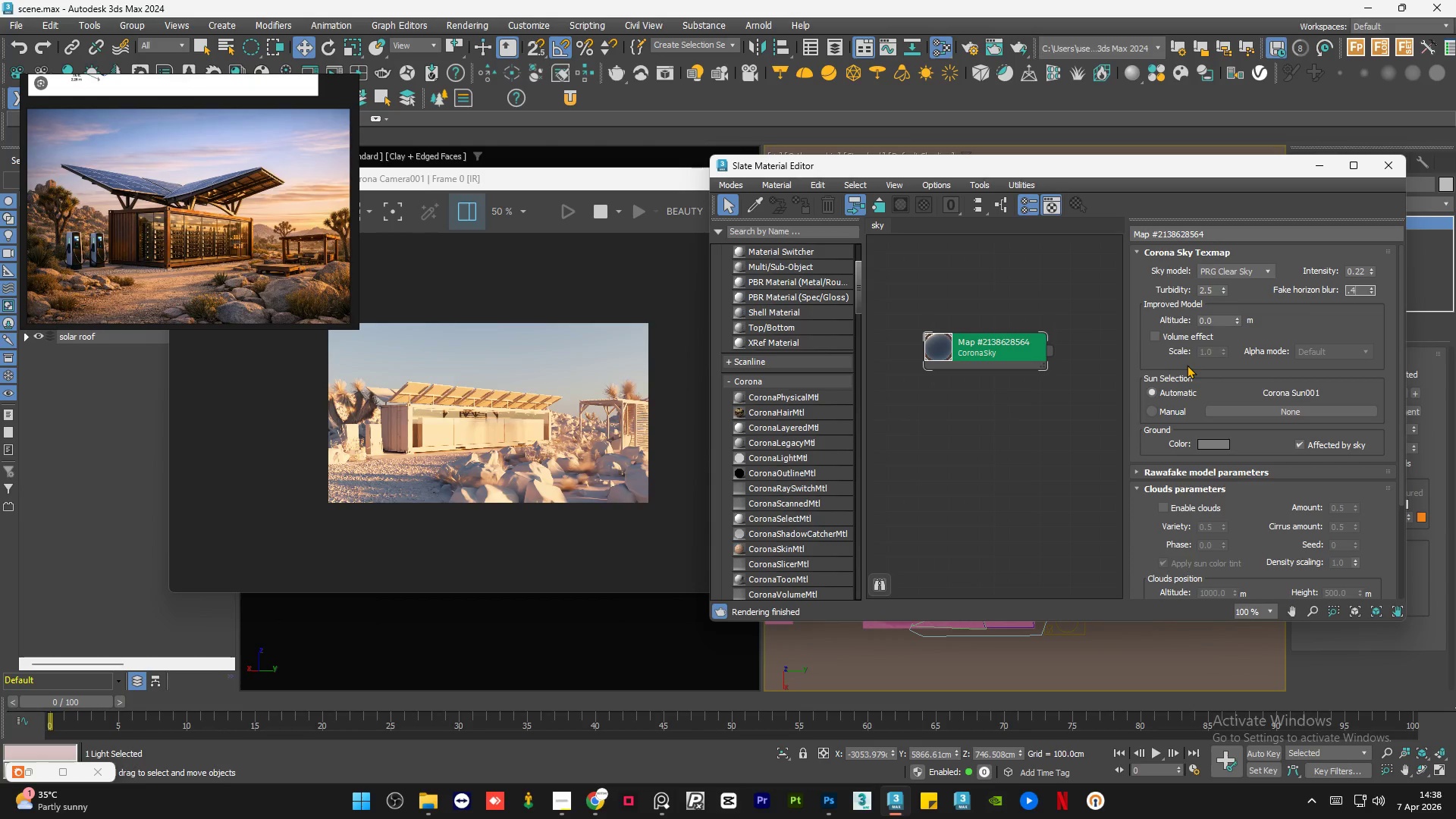 
key(NumpadEnter)
 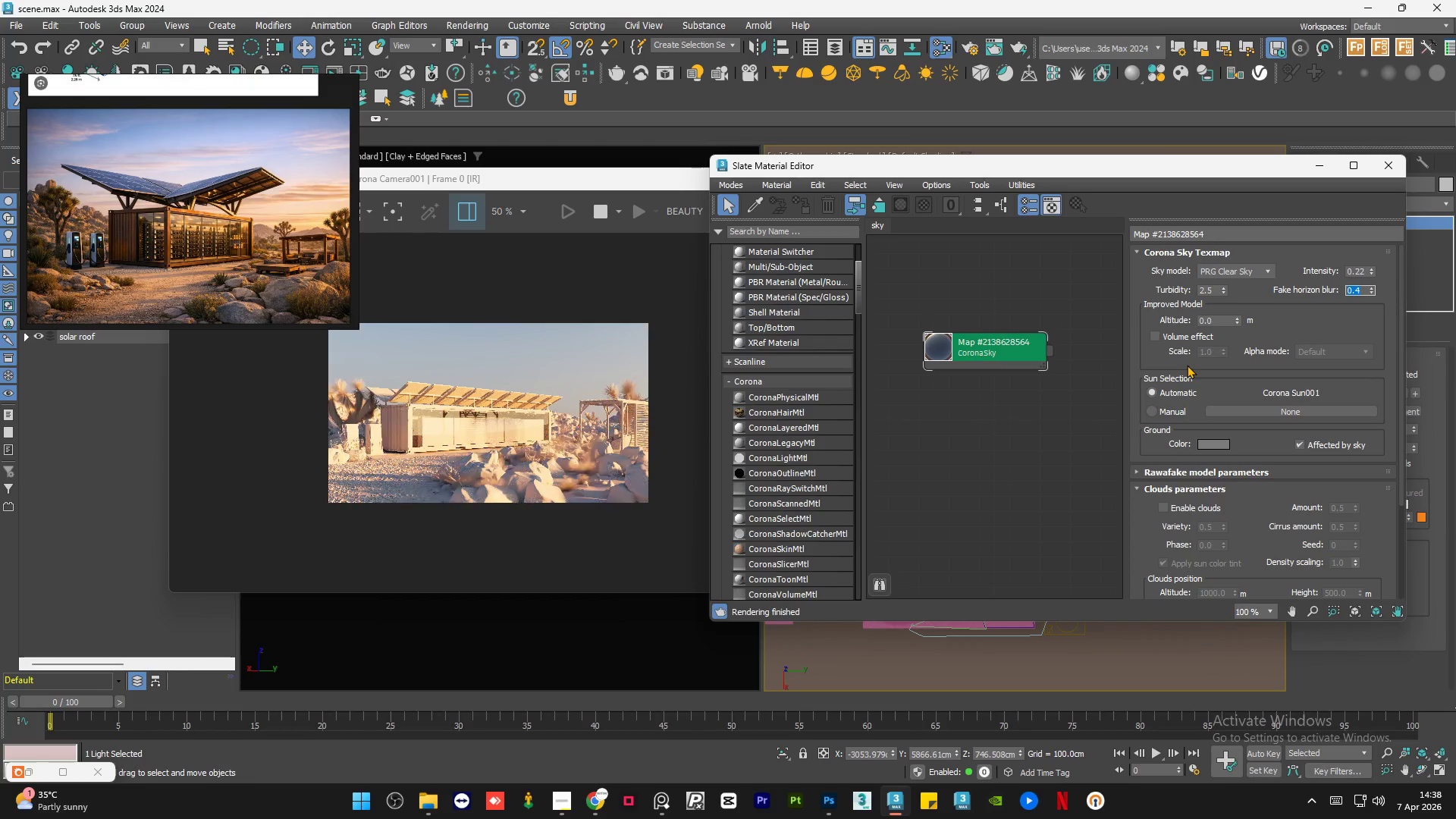 
key(Numpad0)
 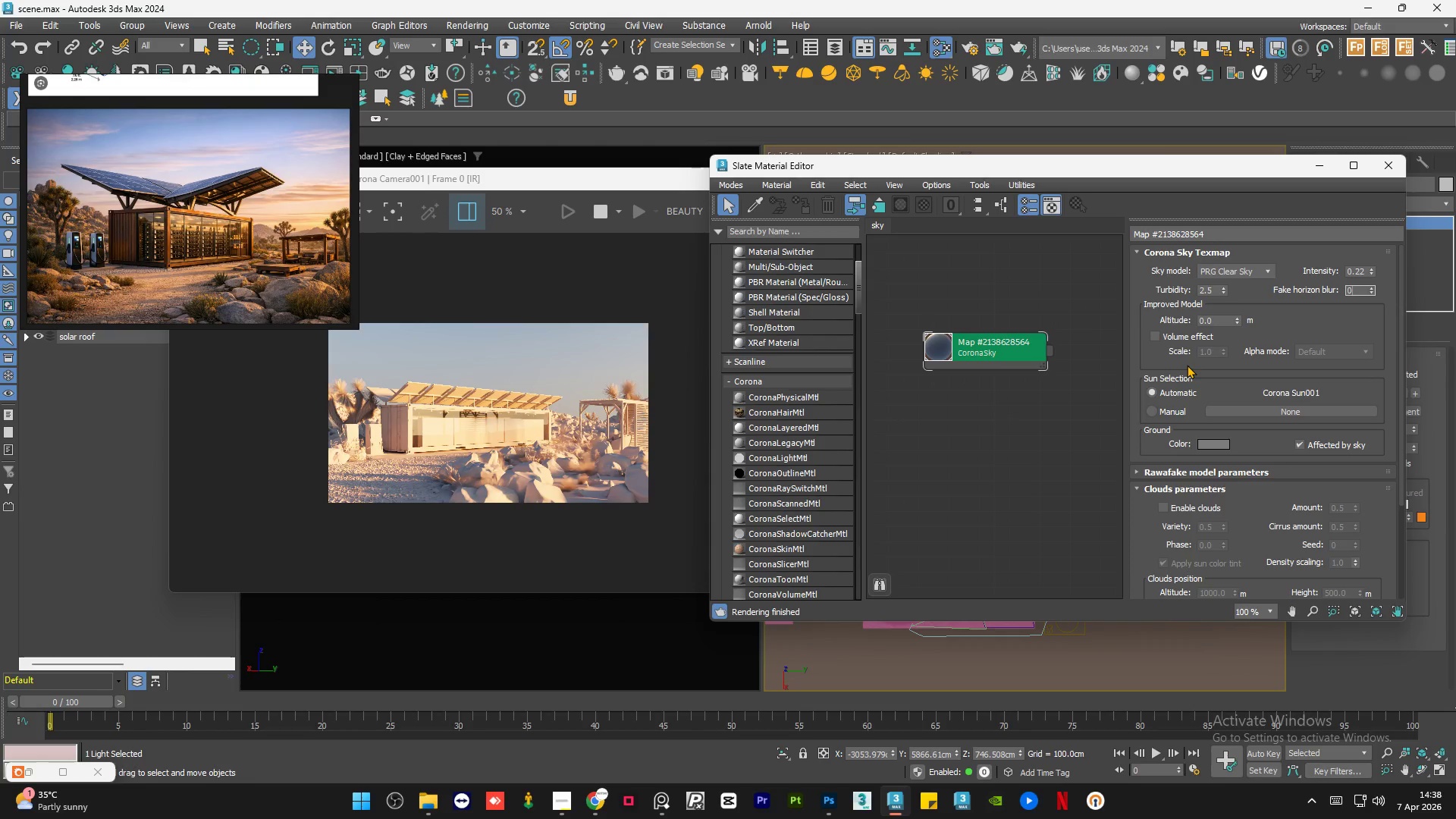 
key(NumpadEnter)
 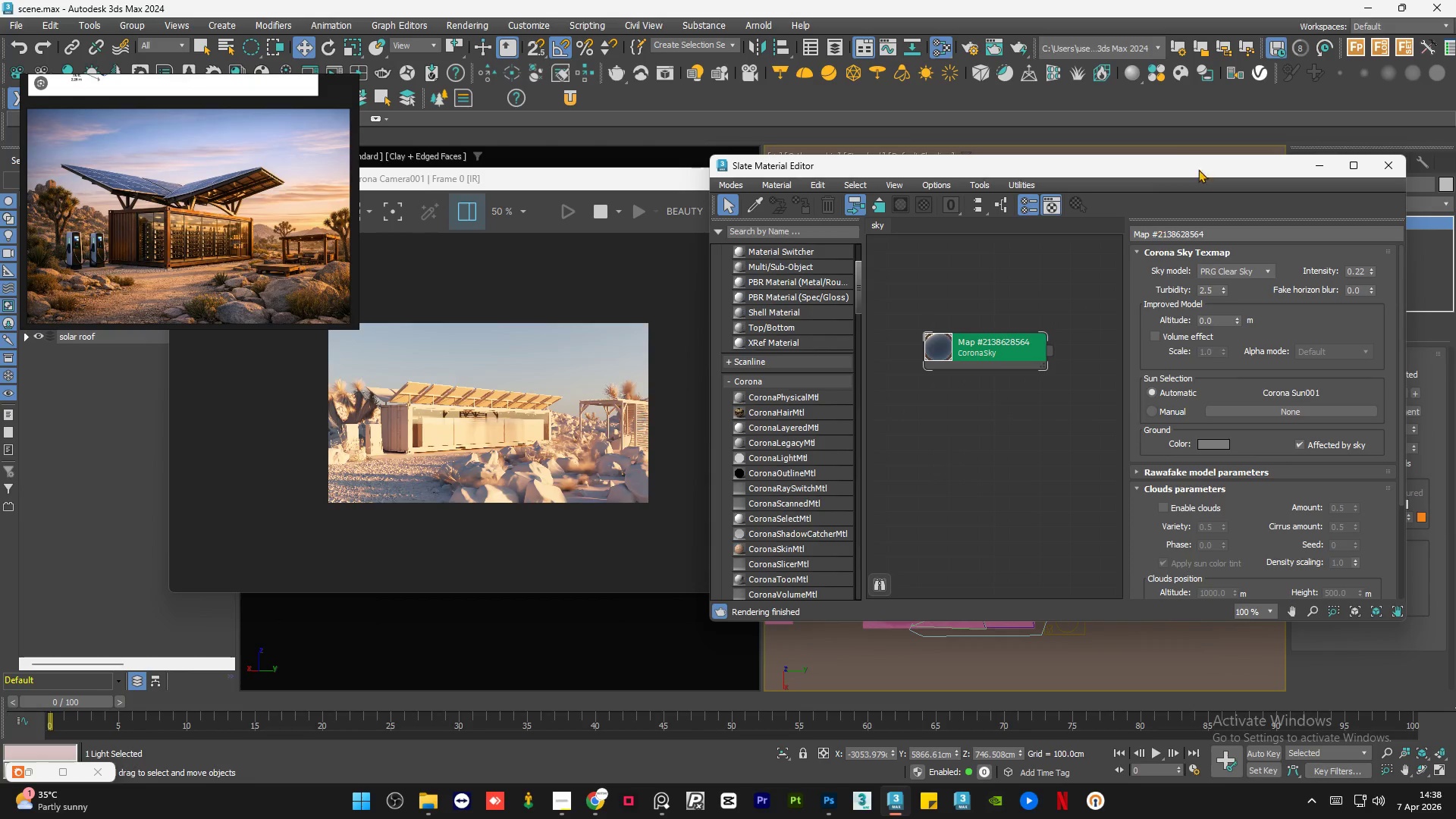 
left_click([1329, 170])
 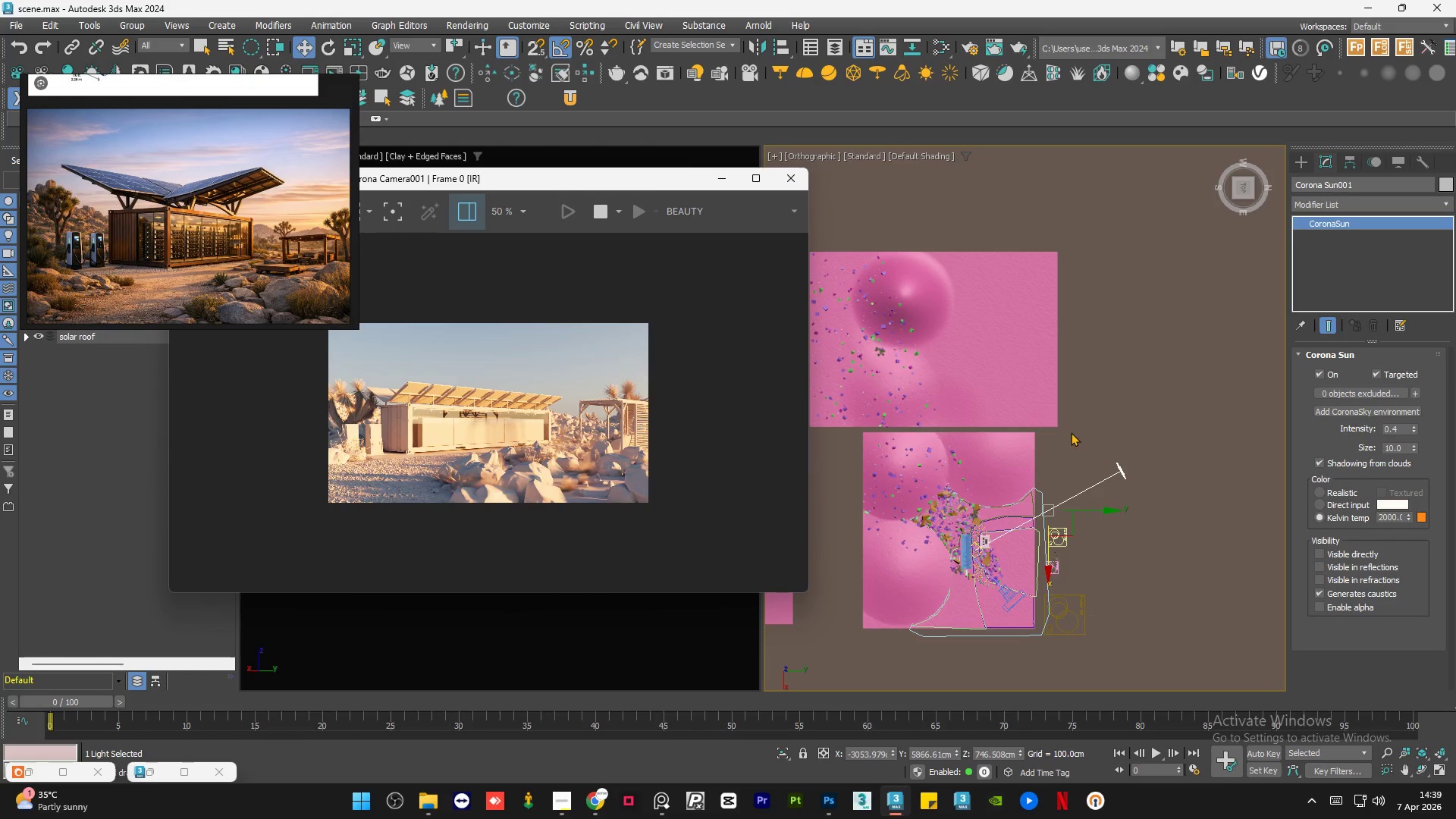 
left_click([1127, 407])
 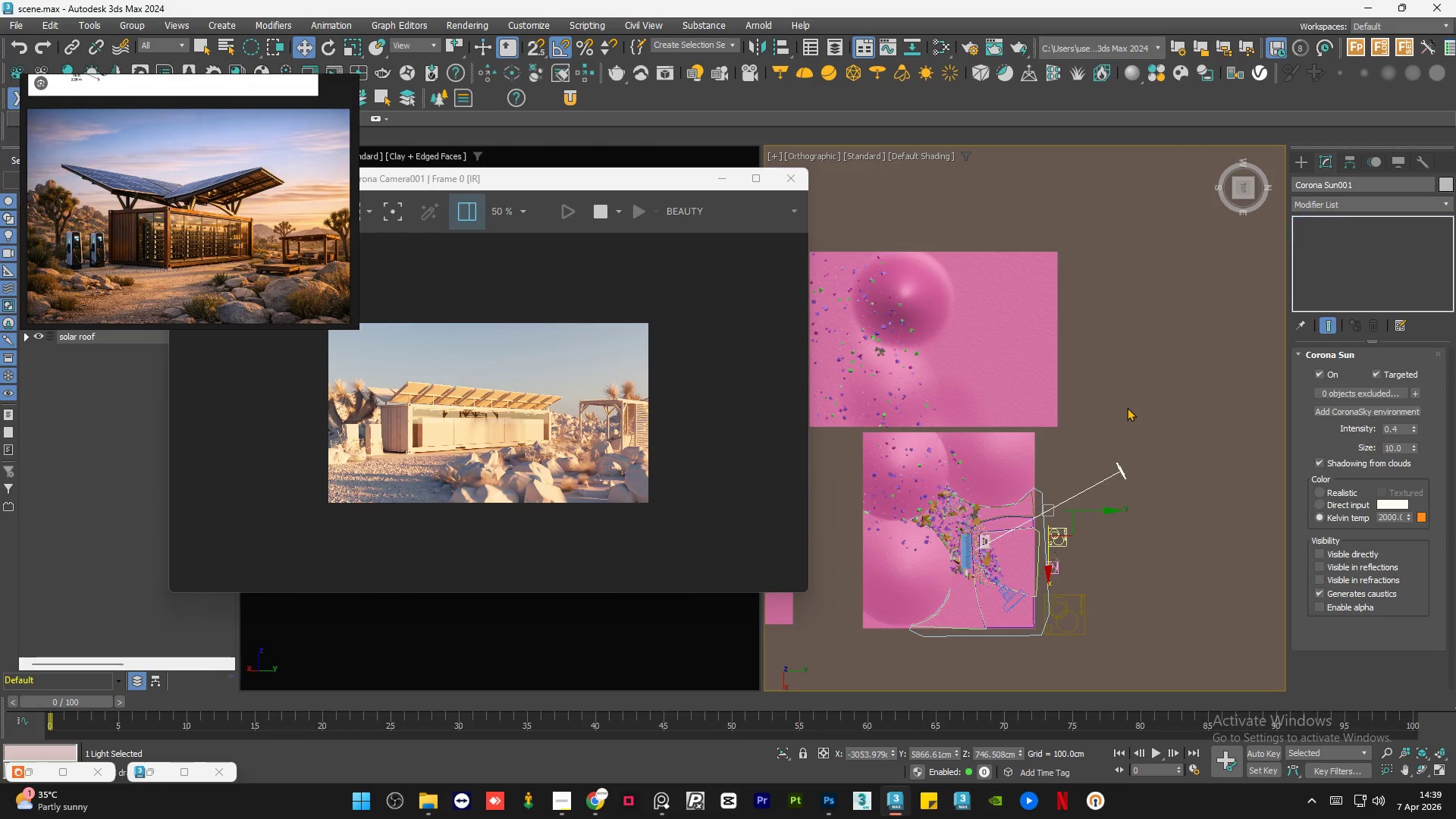 
key(Control+S)
 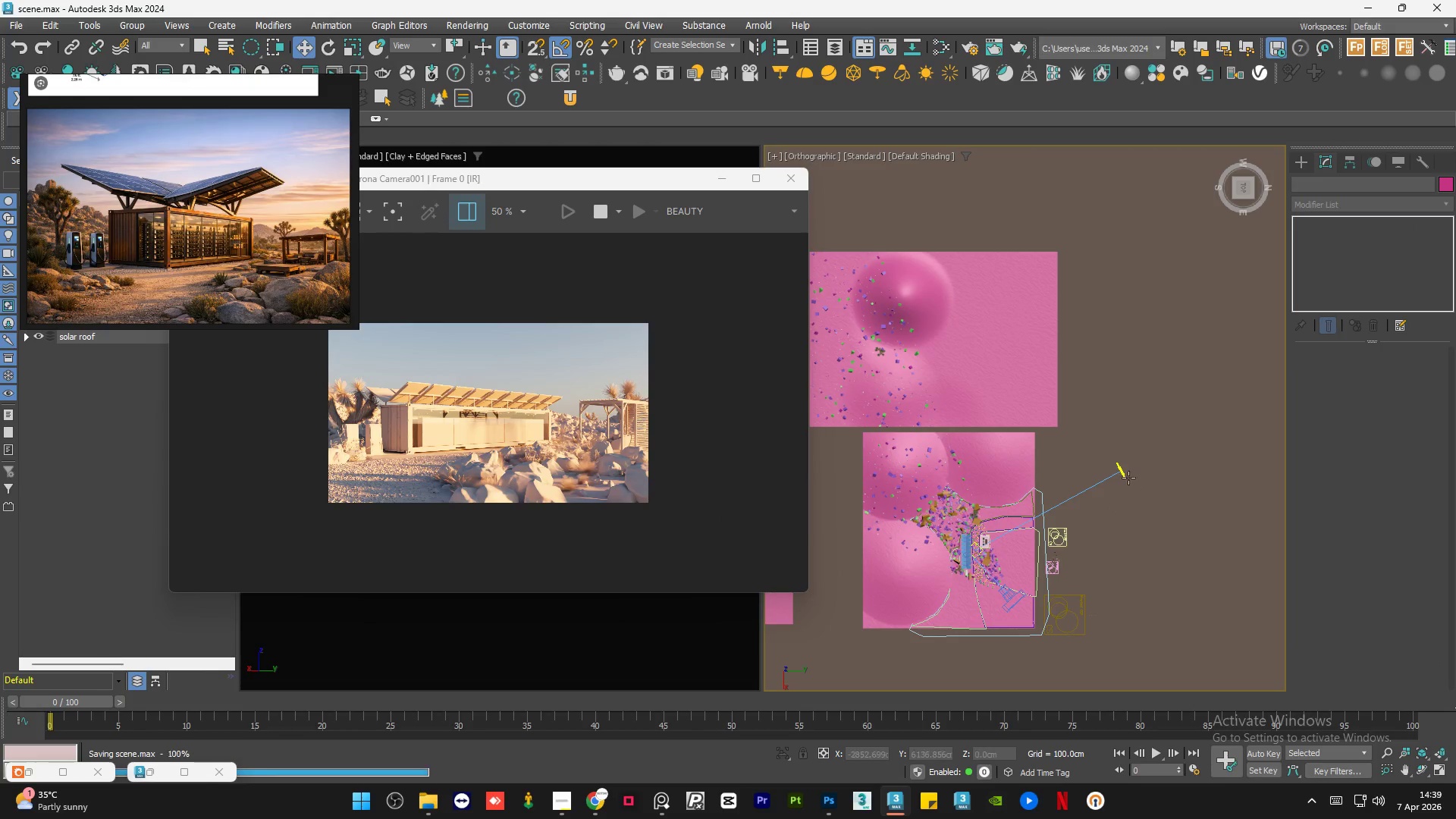 
left_click([1123, 473])
 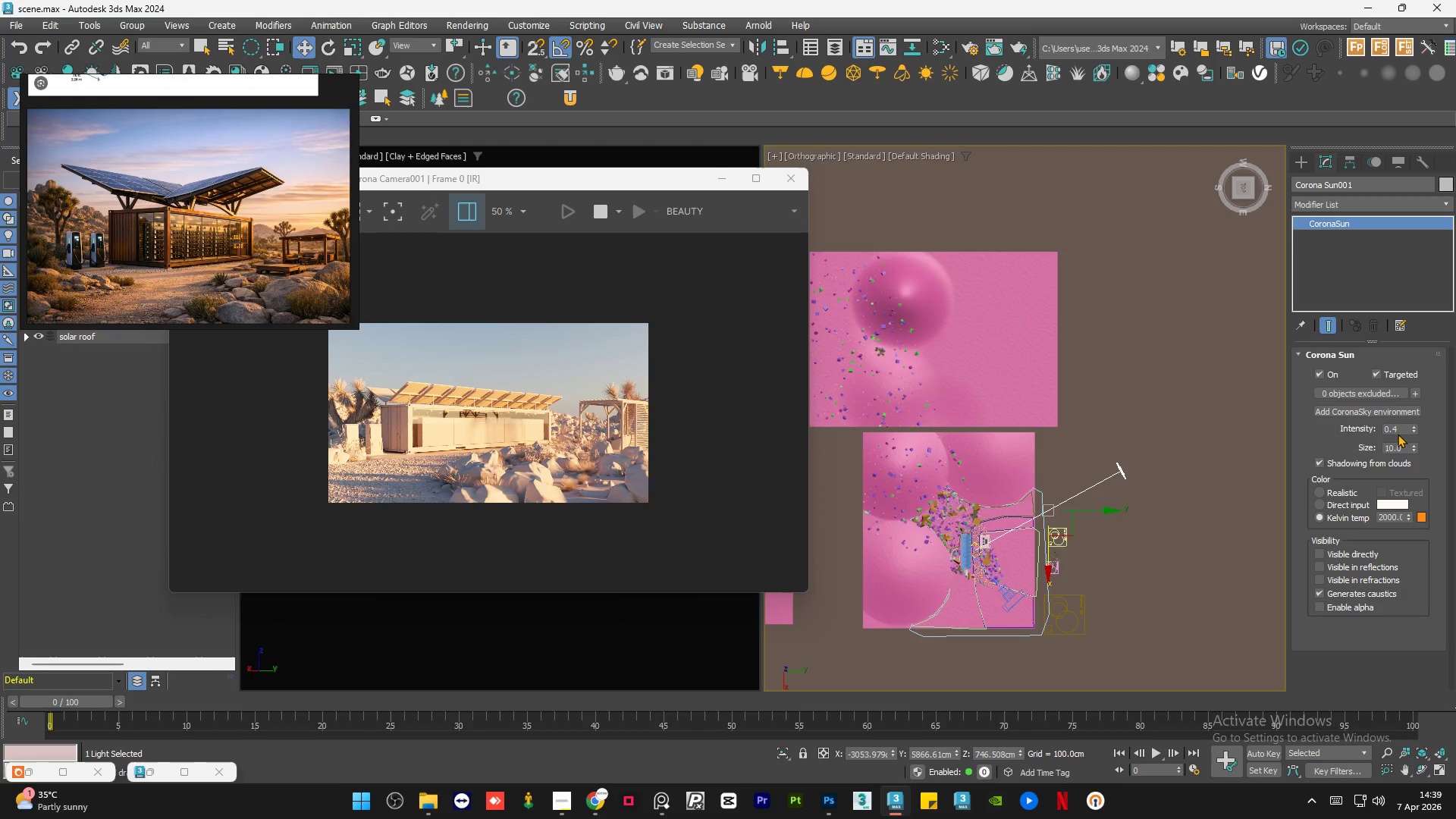 
double_click([1398, 428])
 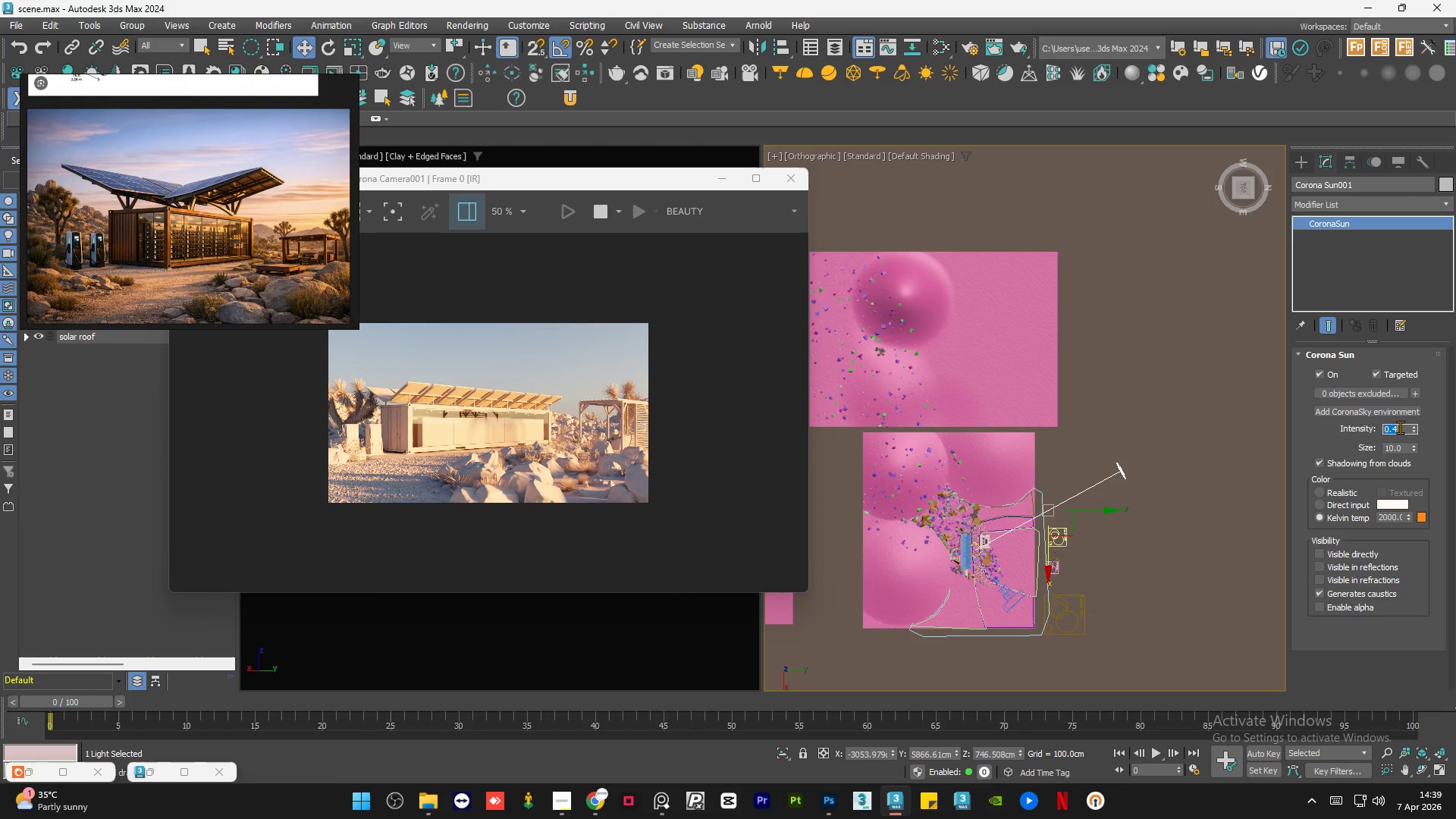 
key(NumpadDecimal)
 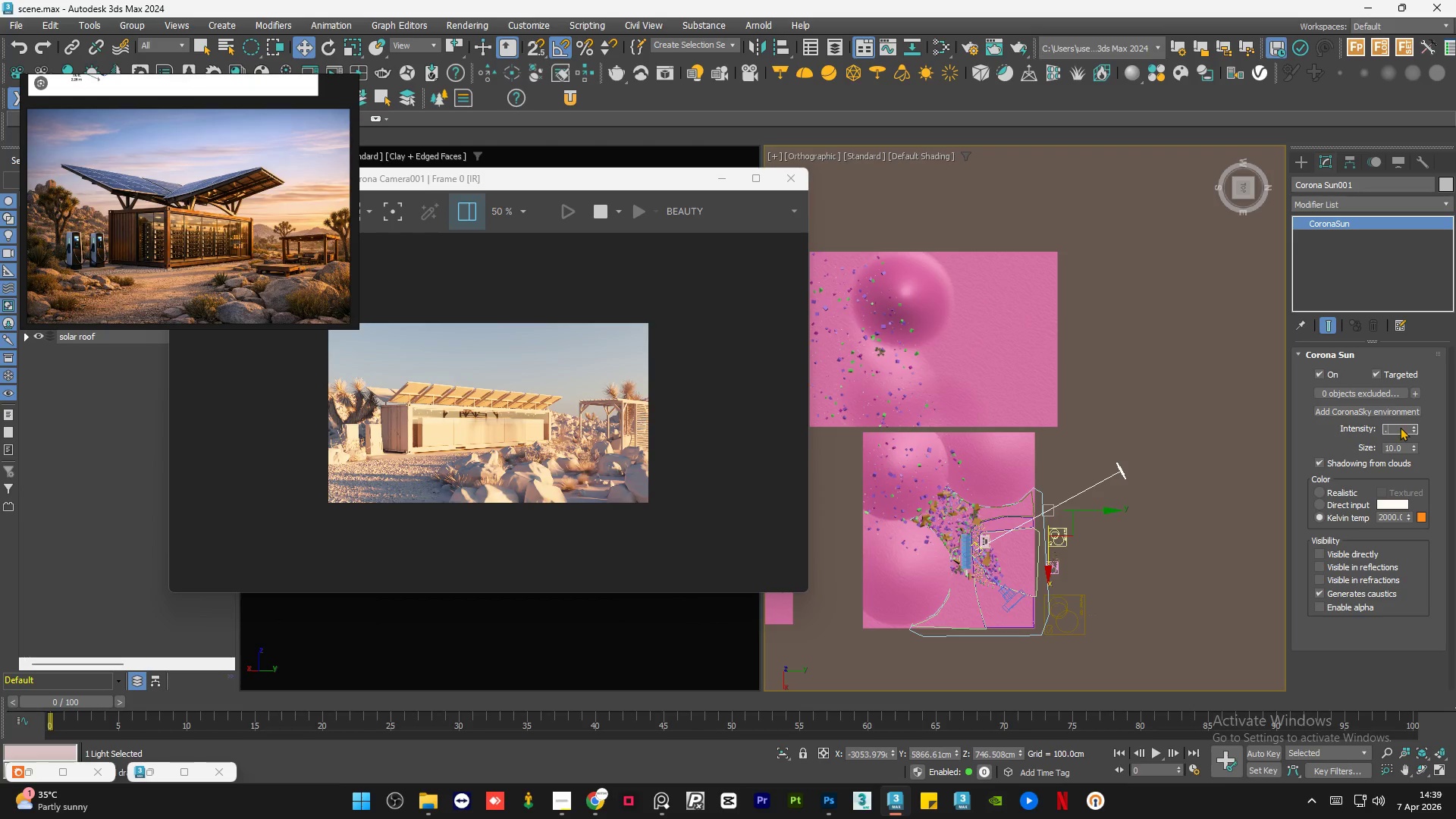 
key(Numpad2)
 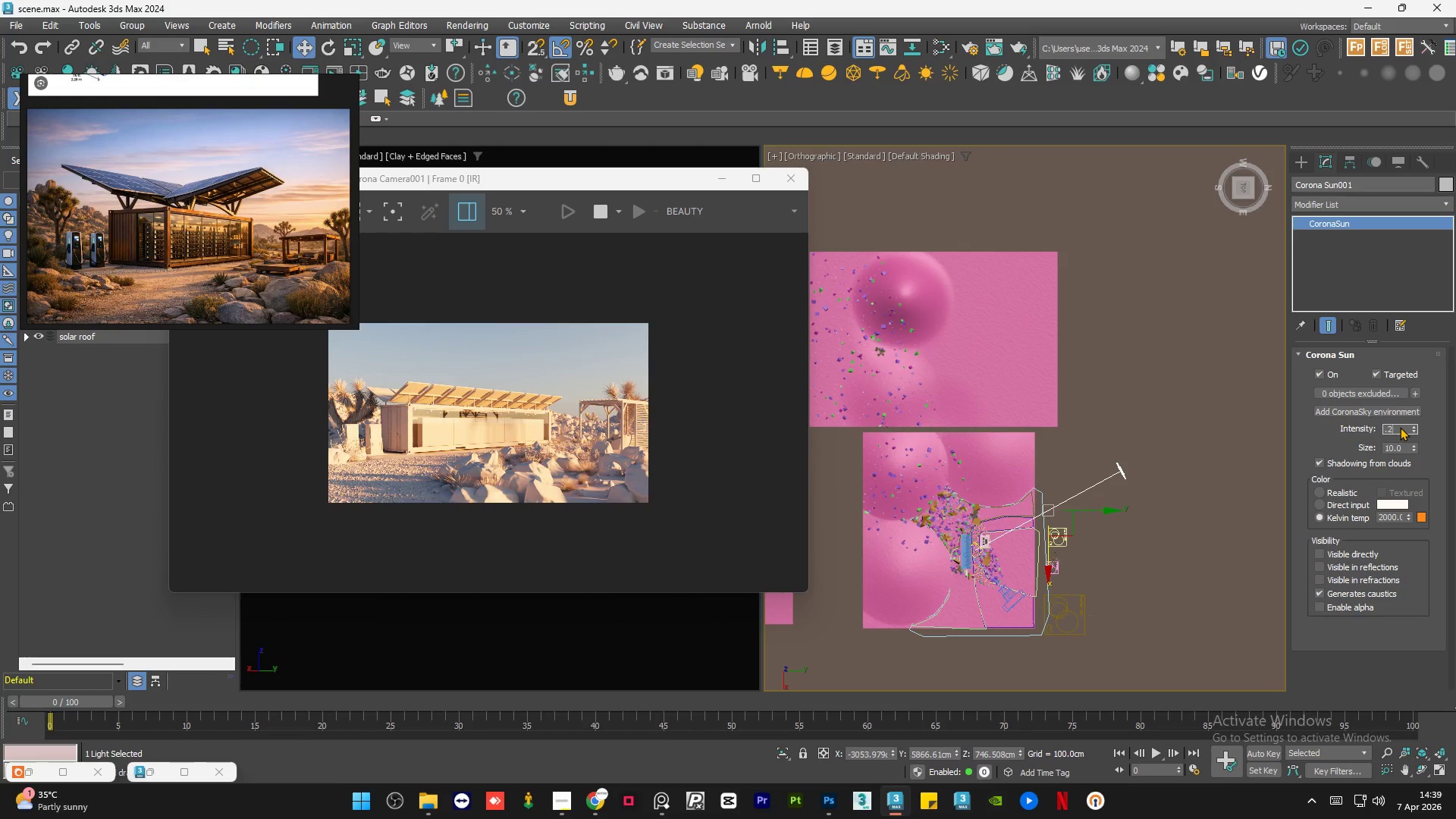 
key(NumpadEnter)
 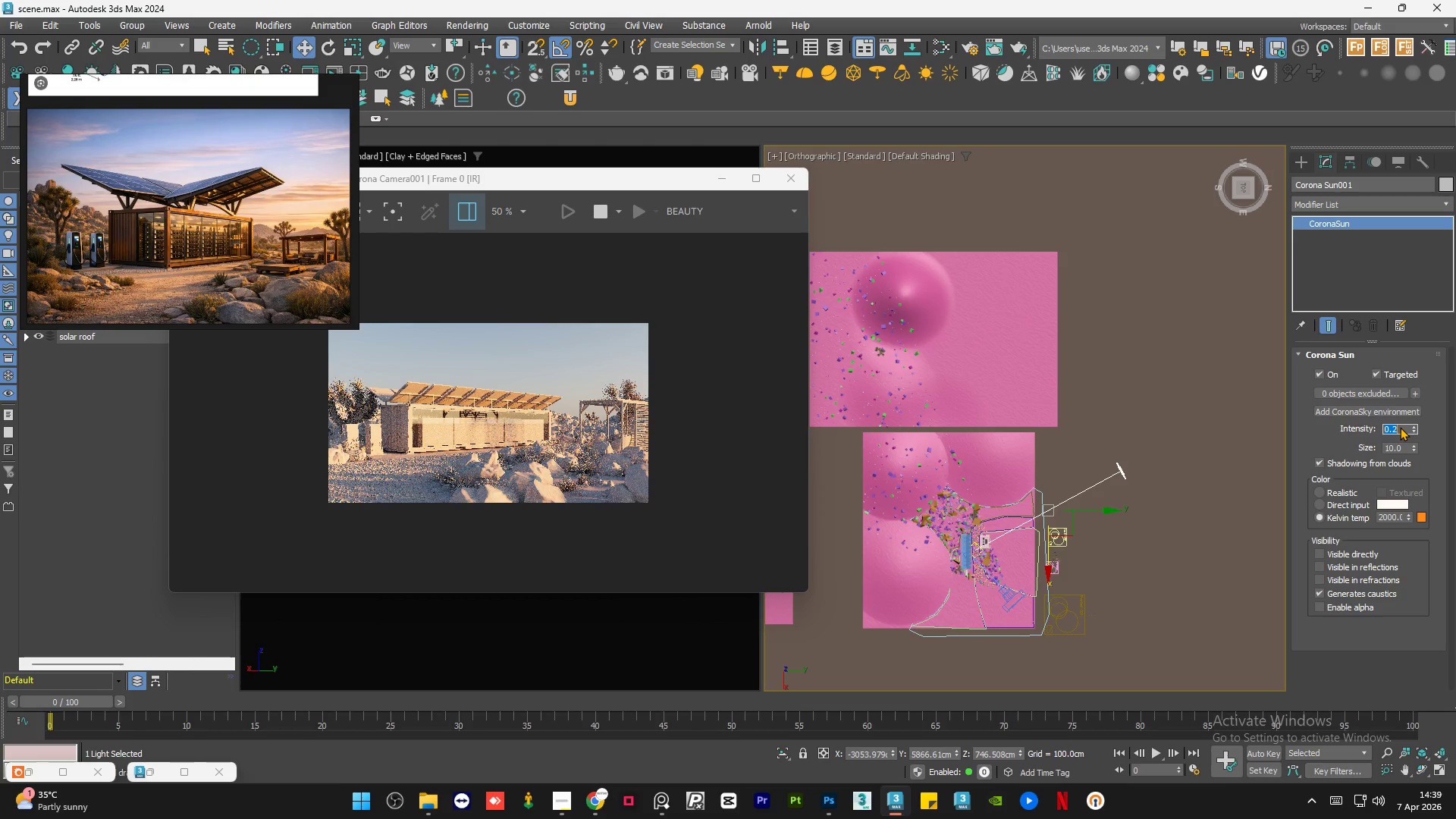 
key(NumpadDecimal)
 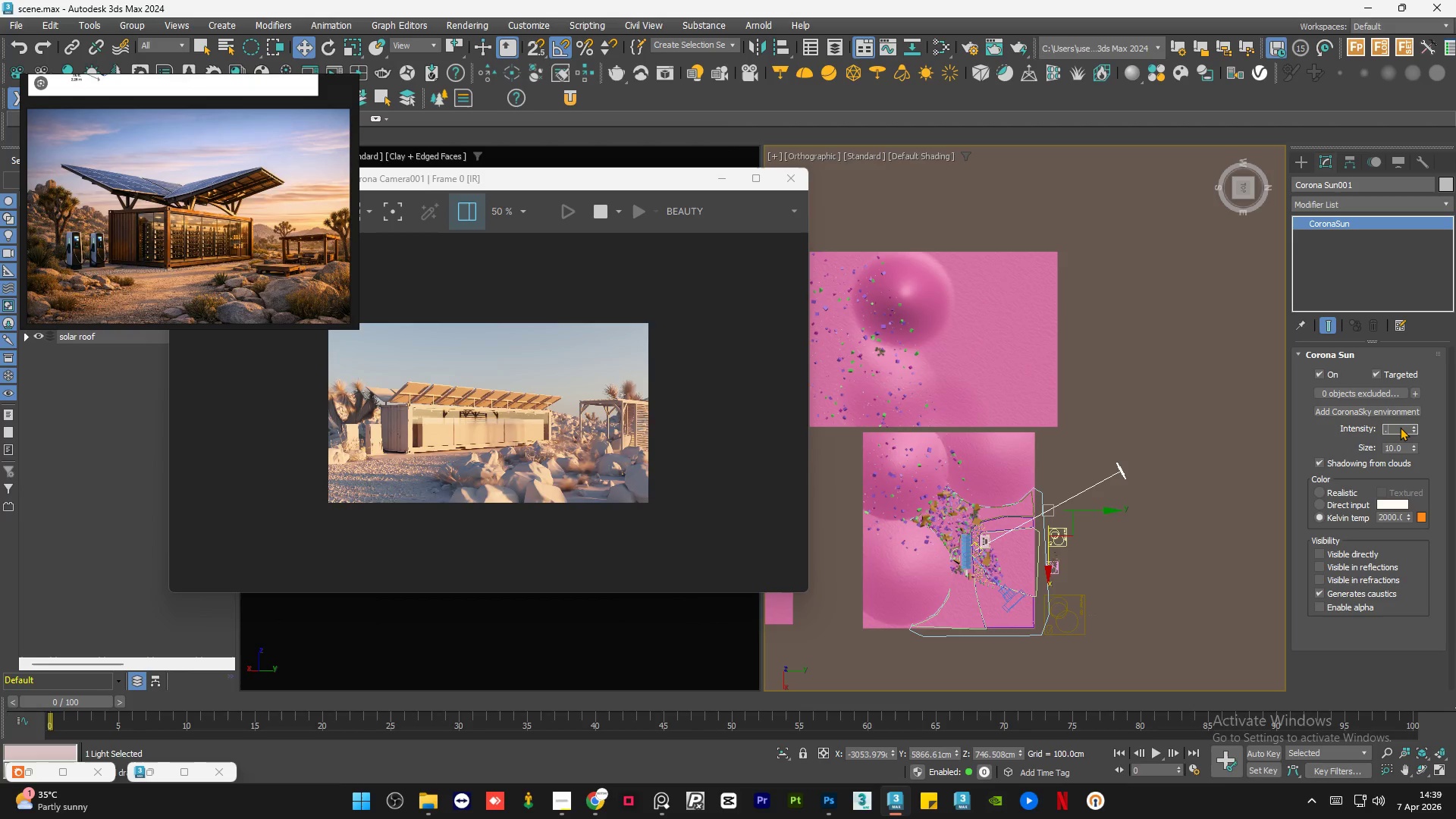 
key(Numpad3)
 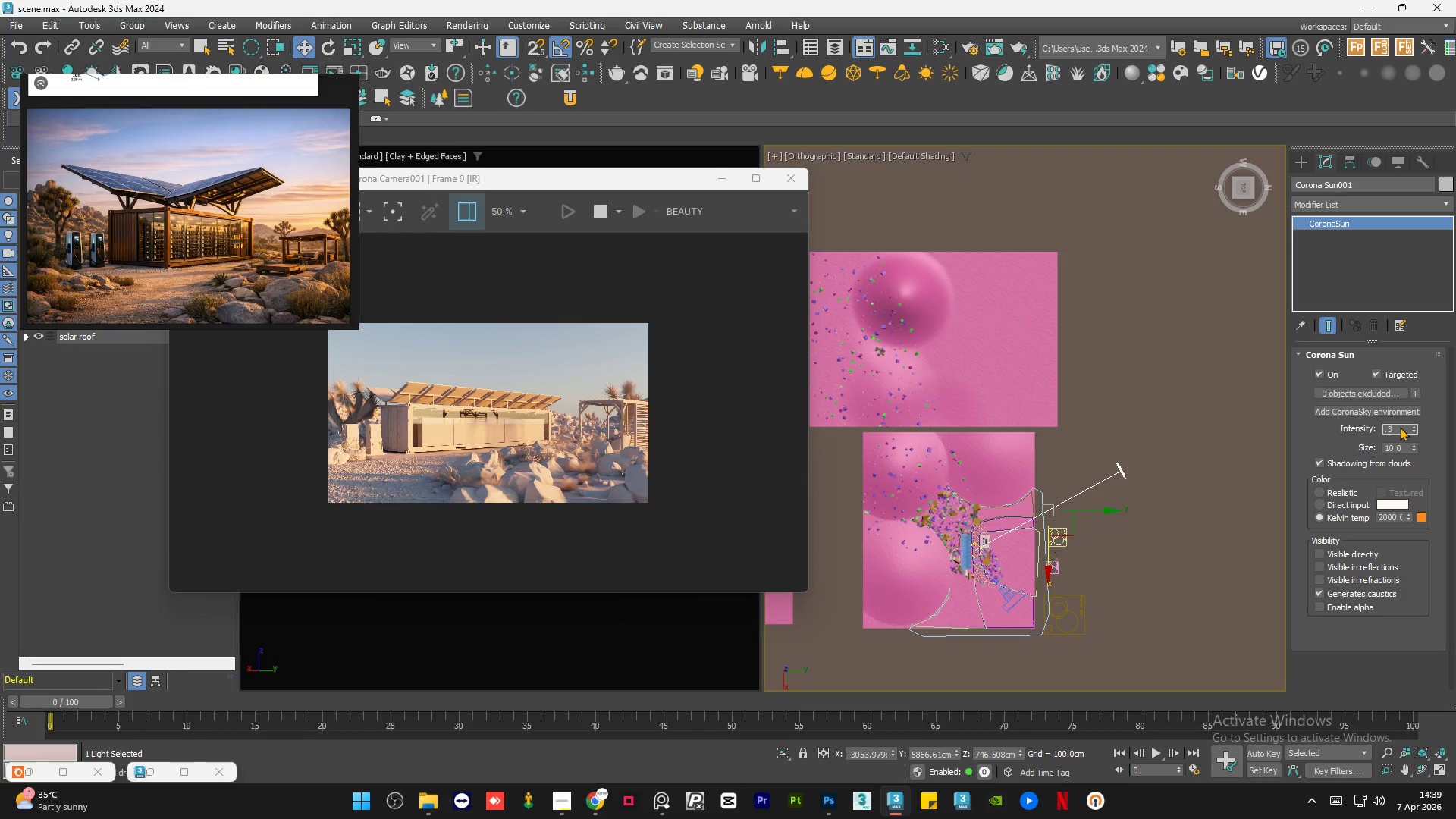 
key(NumpadEnter)
 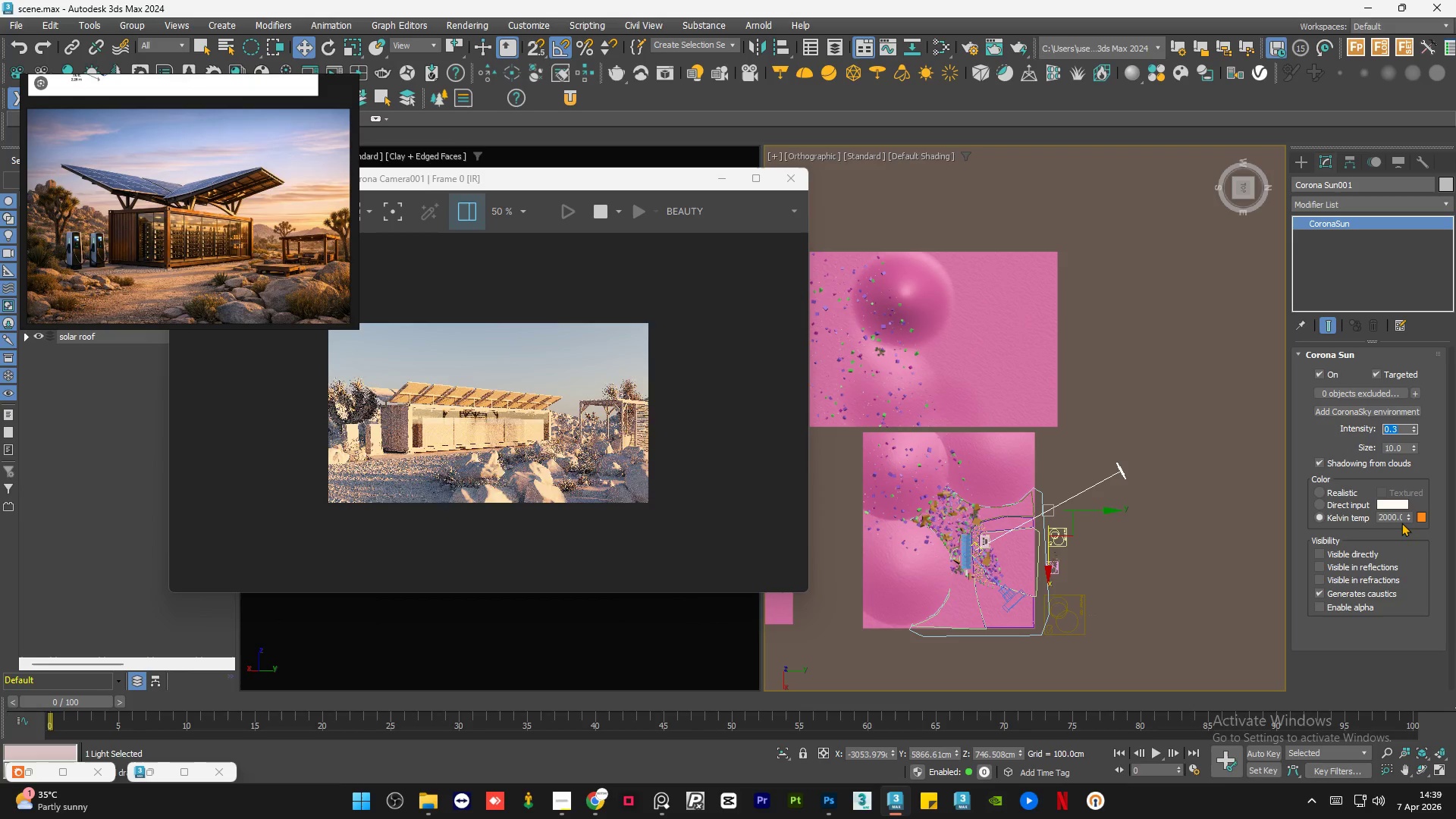 
double_click([1392, 518])
 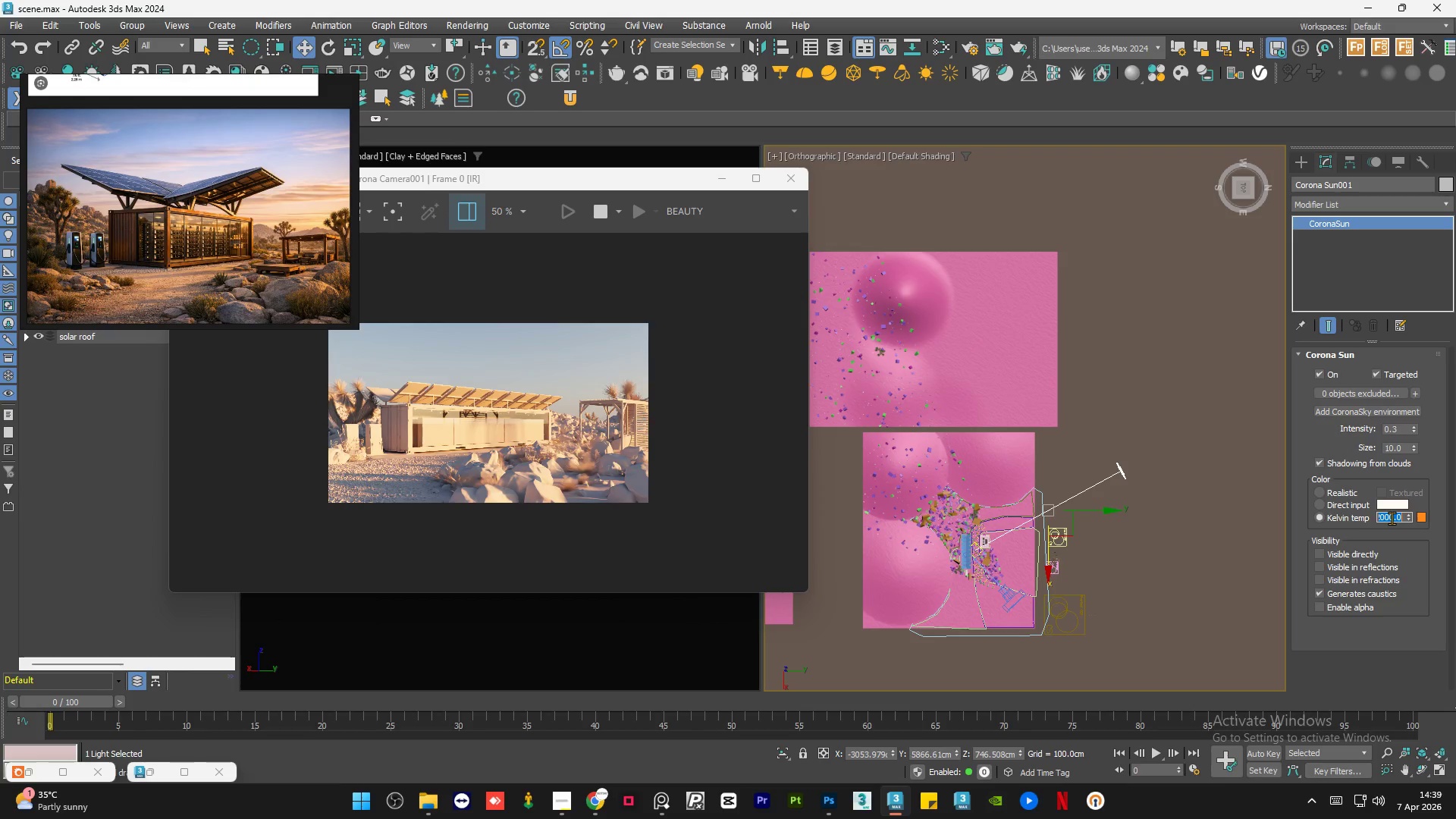 
key(Numpad2)
 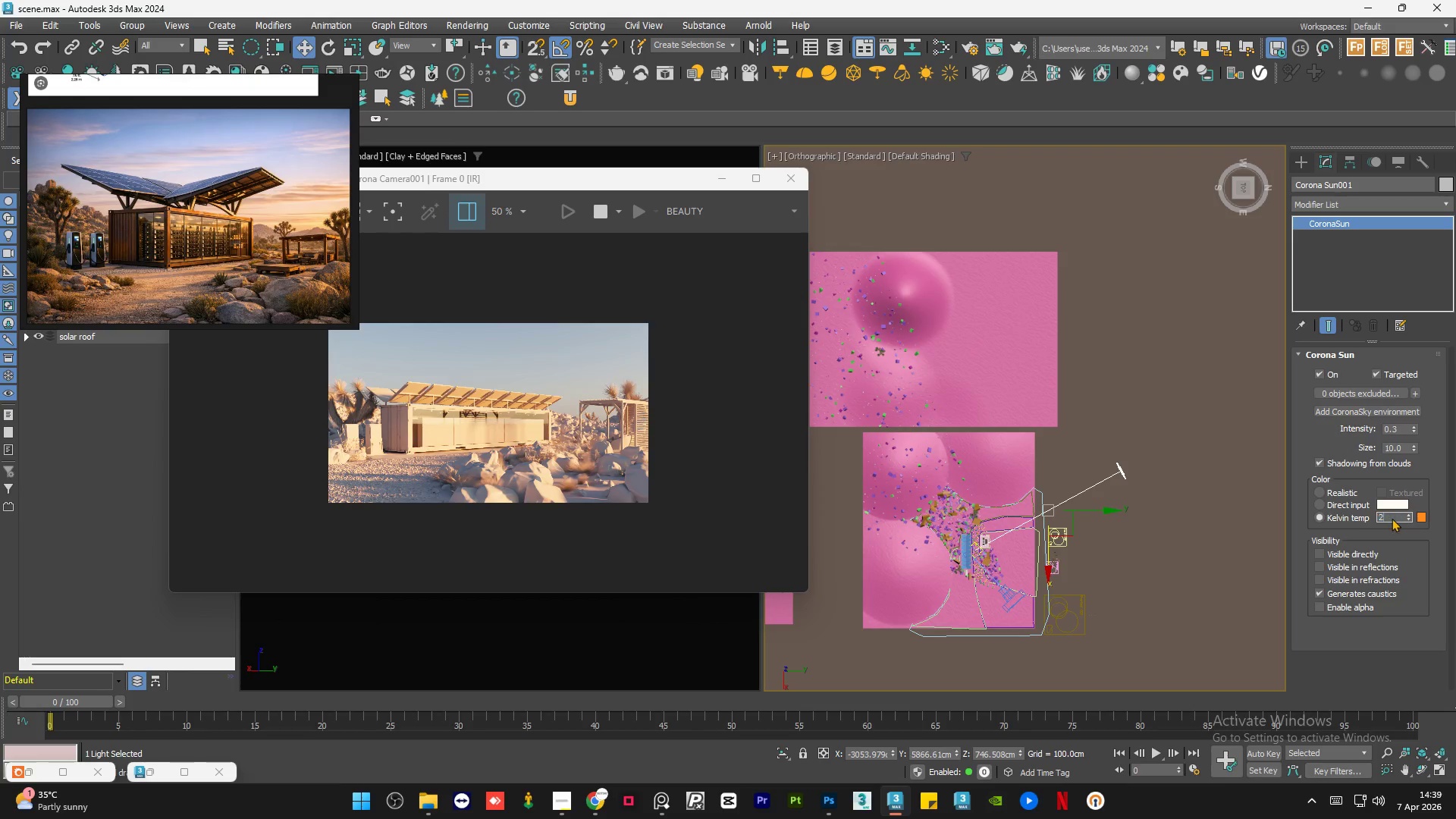 
key(Numpad5)
 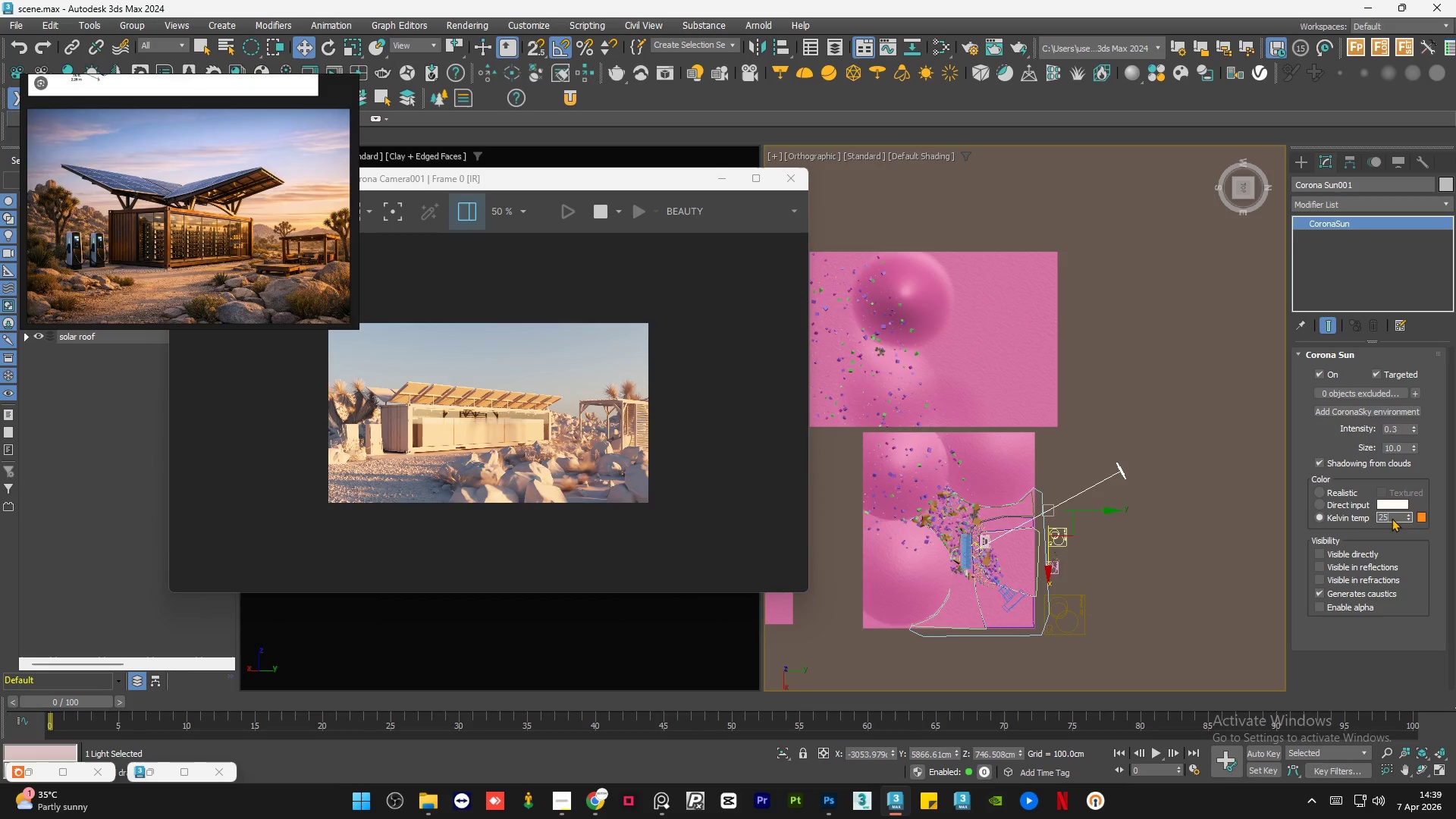 
key(Numpad0)
 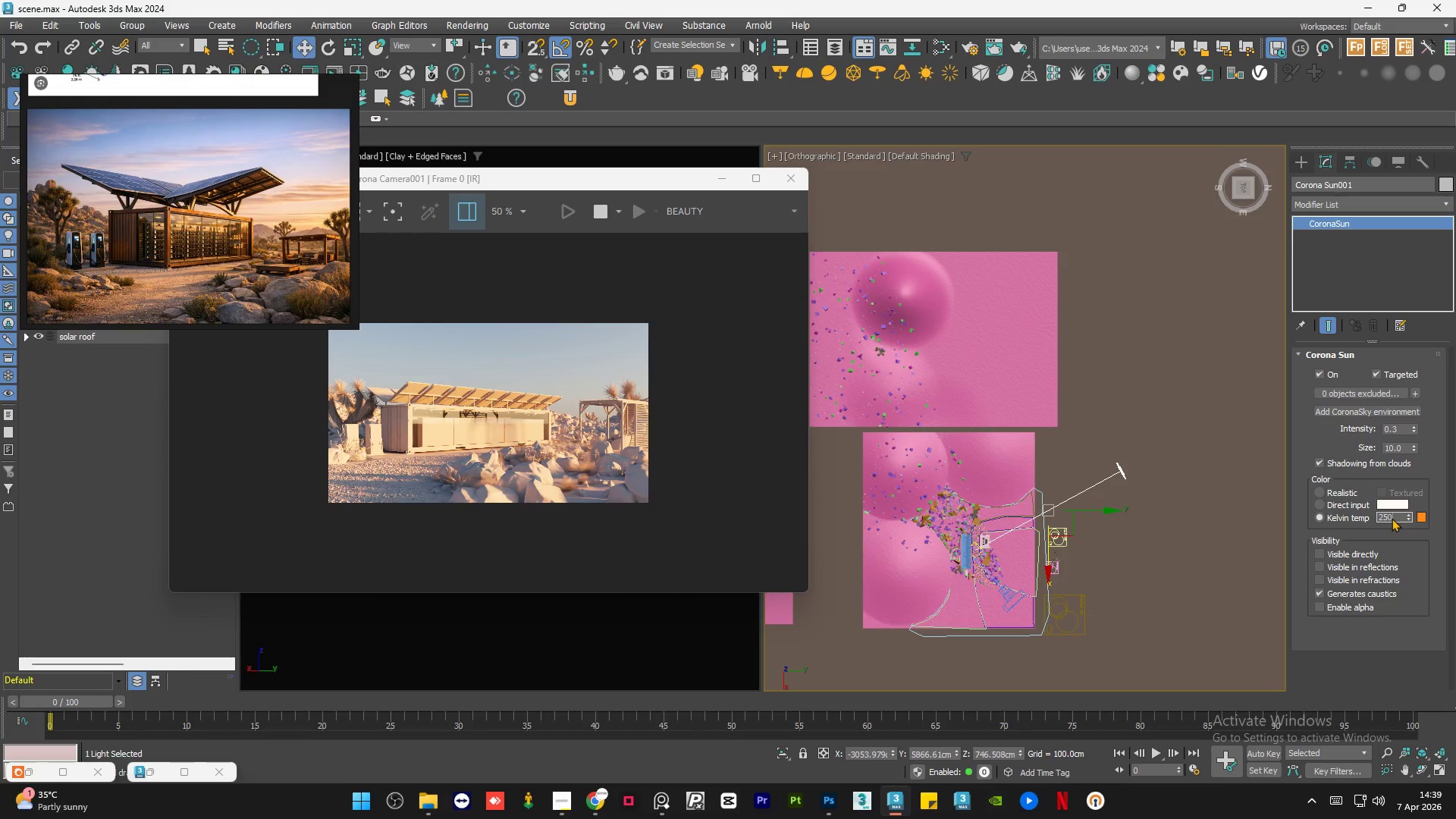 
key(Numpad0)
 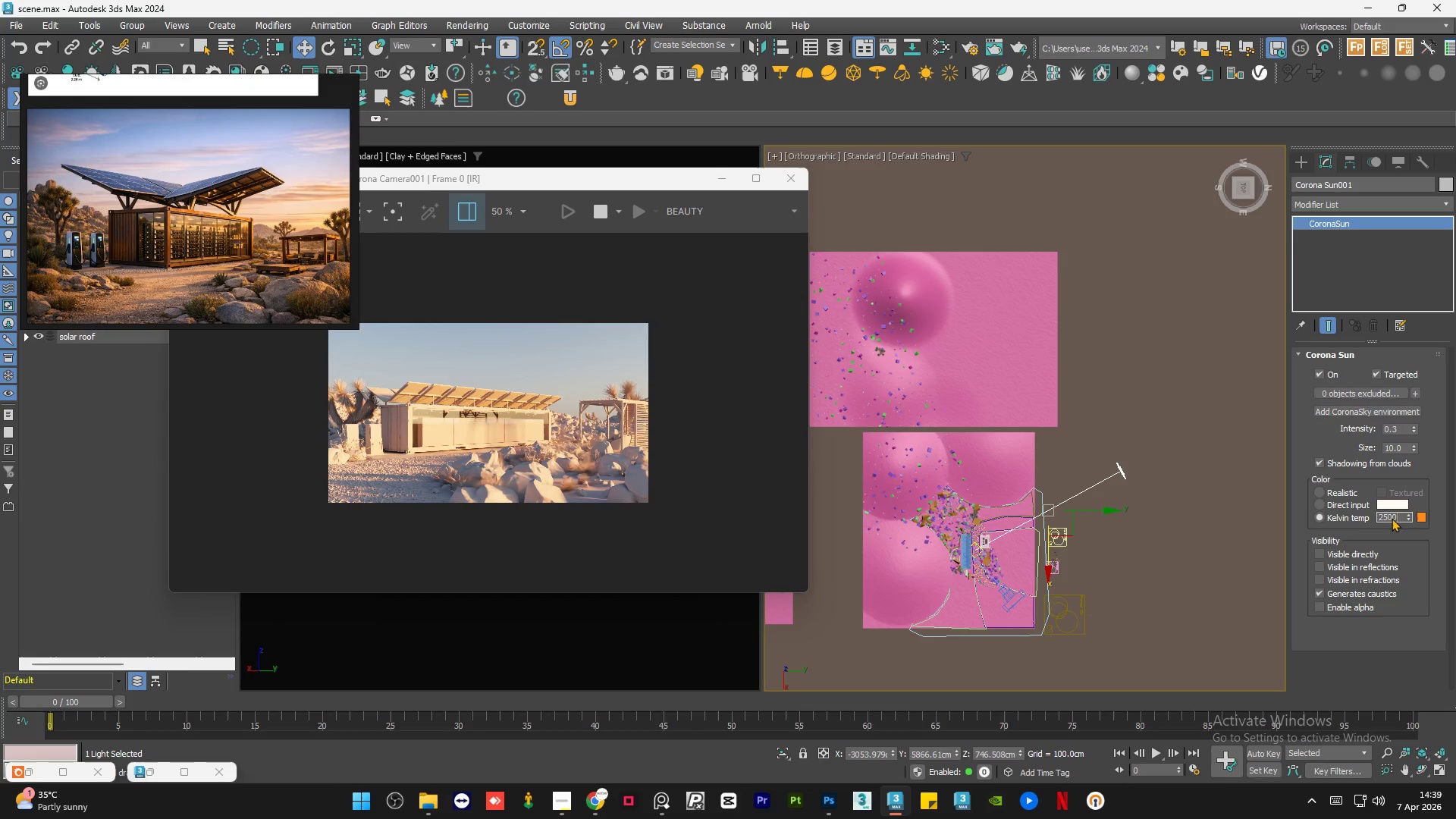 
key(NumpadEnter)
 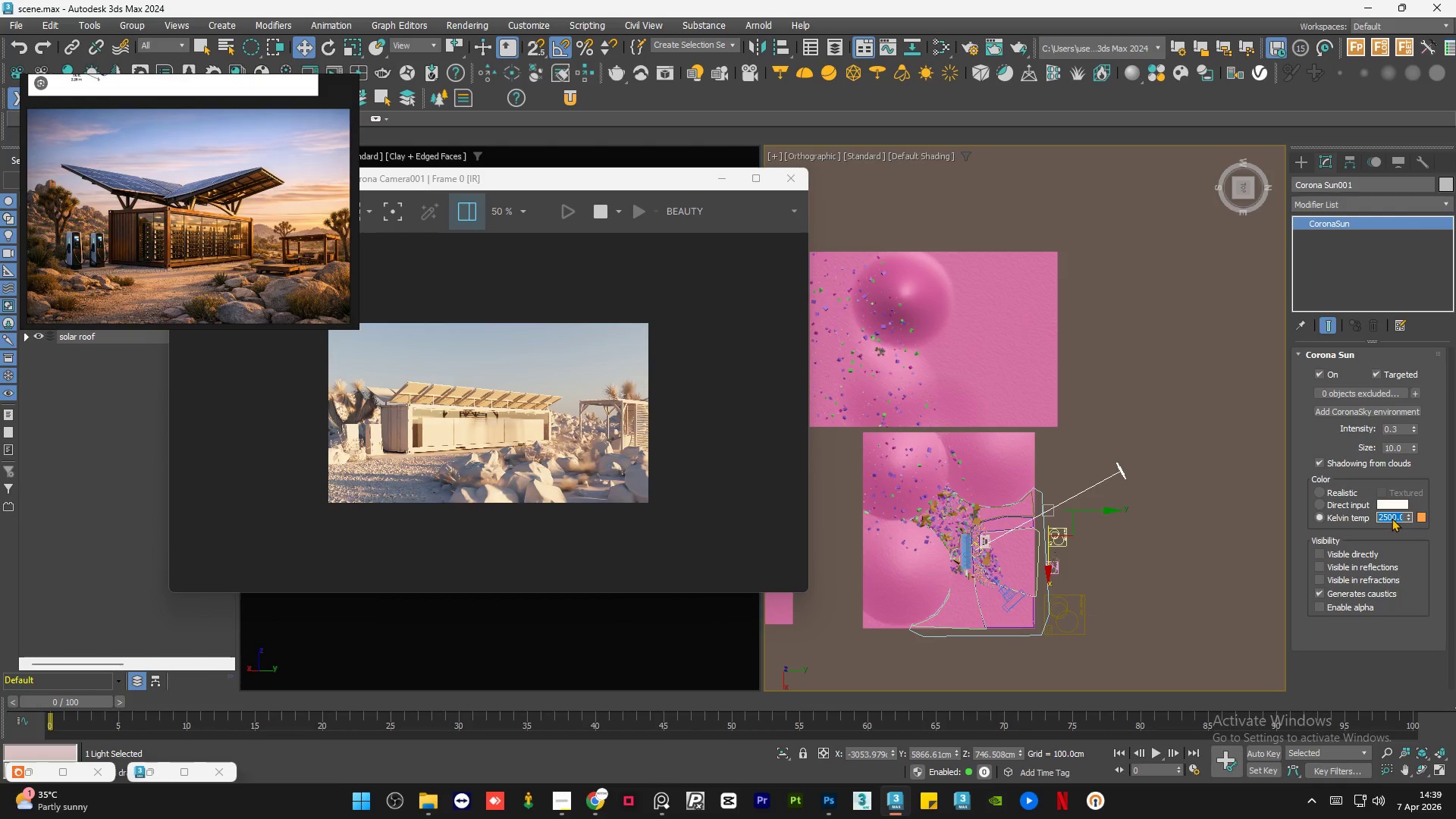 
key(Numpad2)
 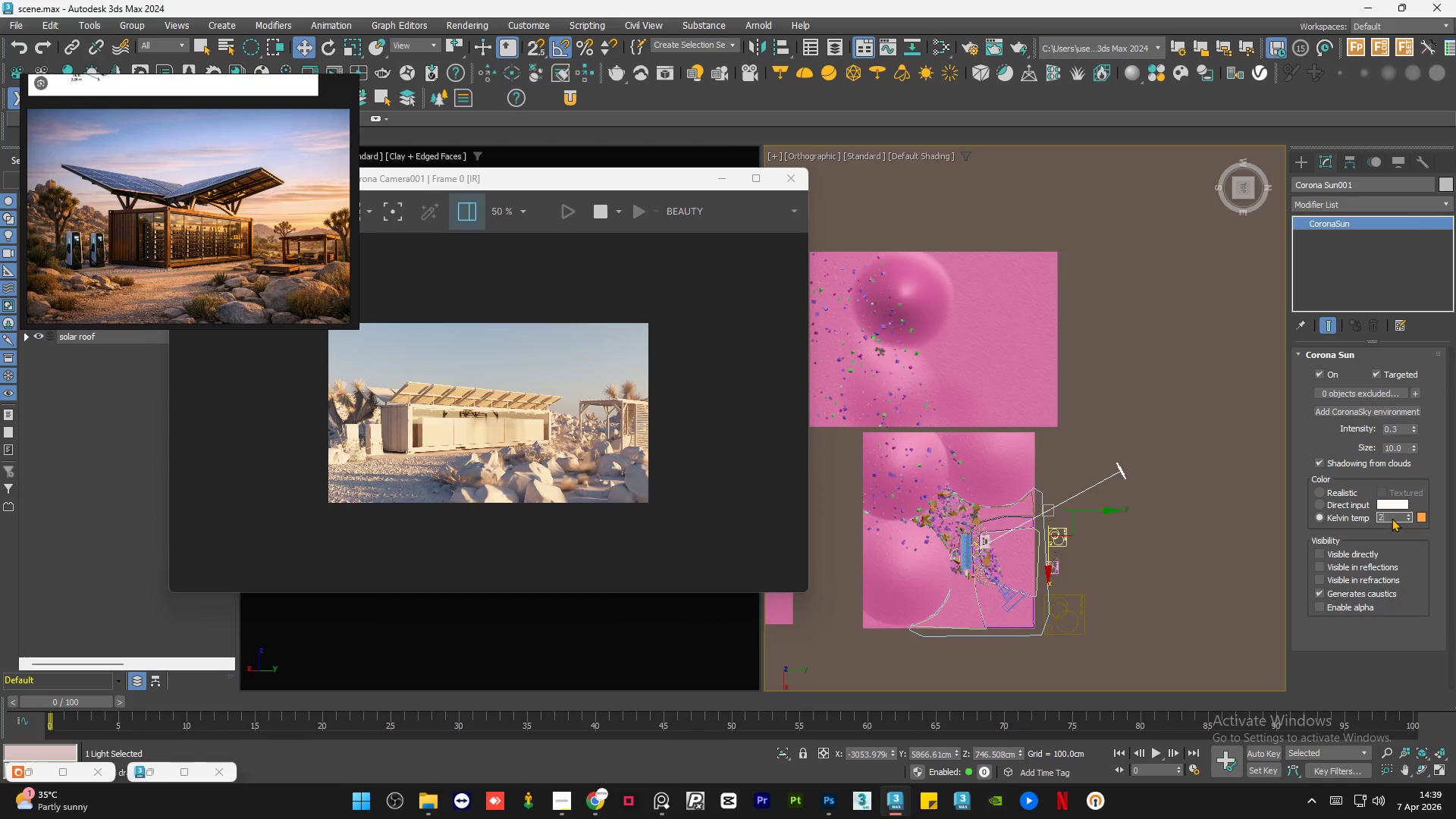 
key(Numpad3)
 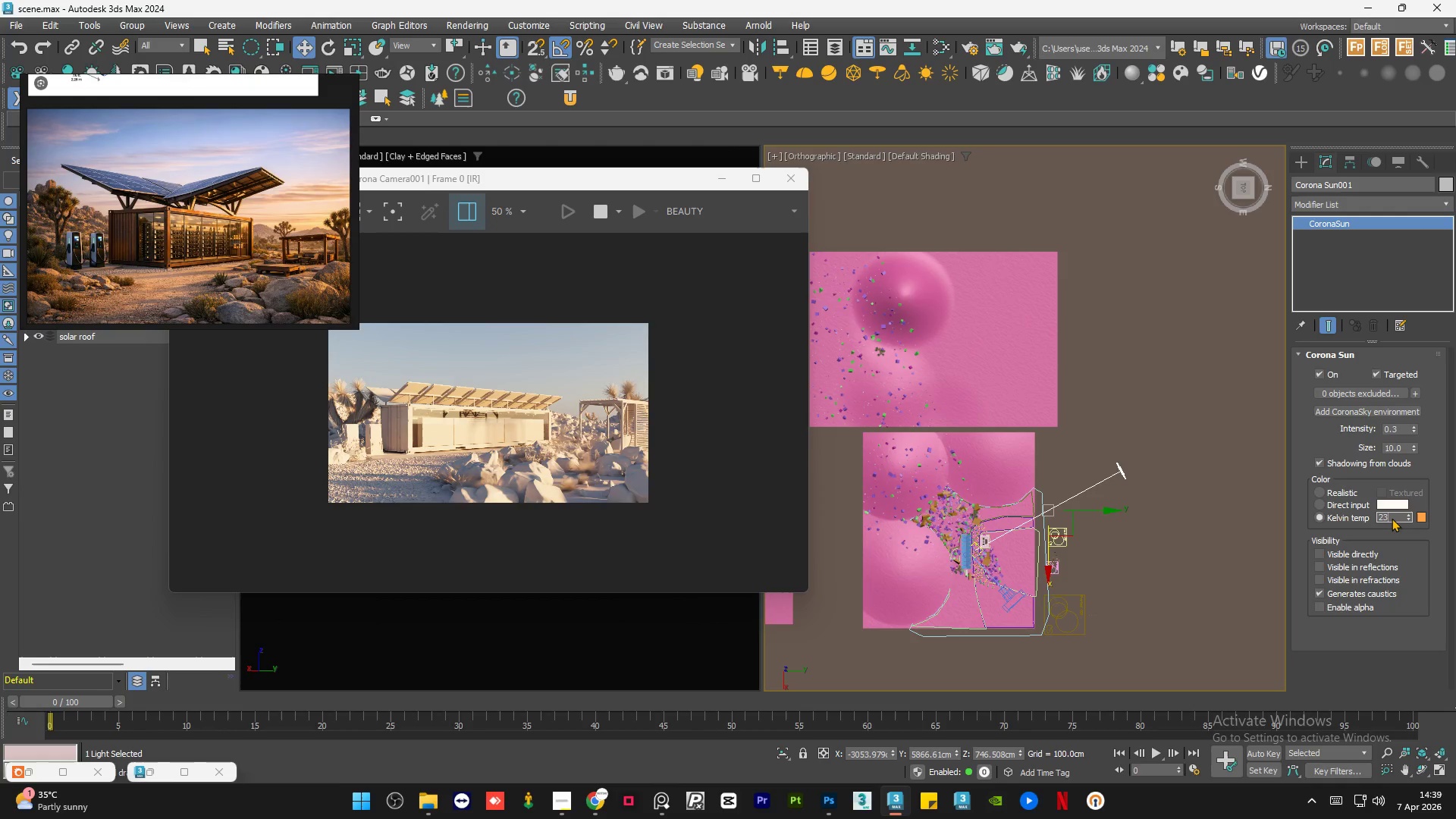 
key(Numpad0)
 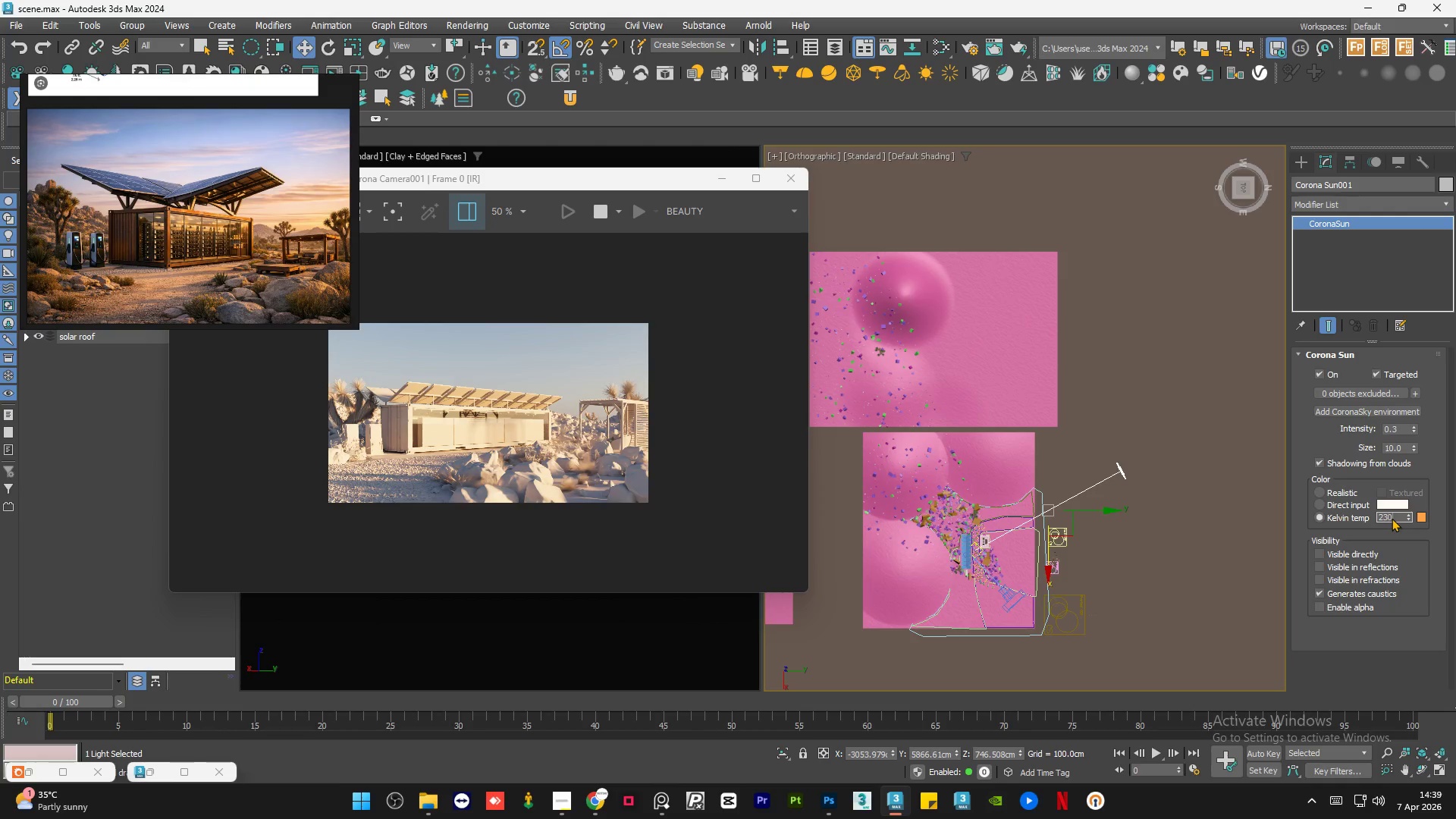 
key(Numpad0)
 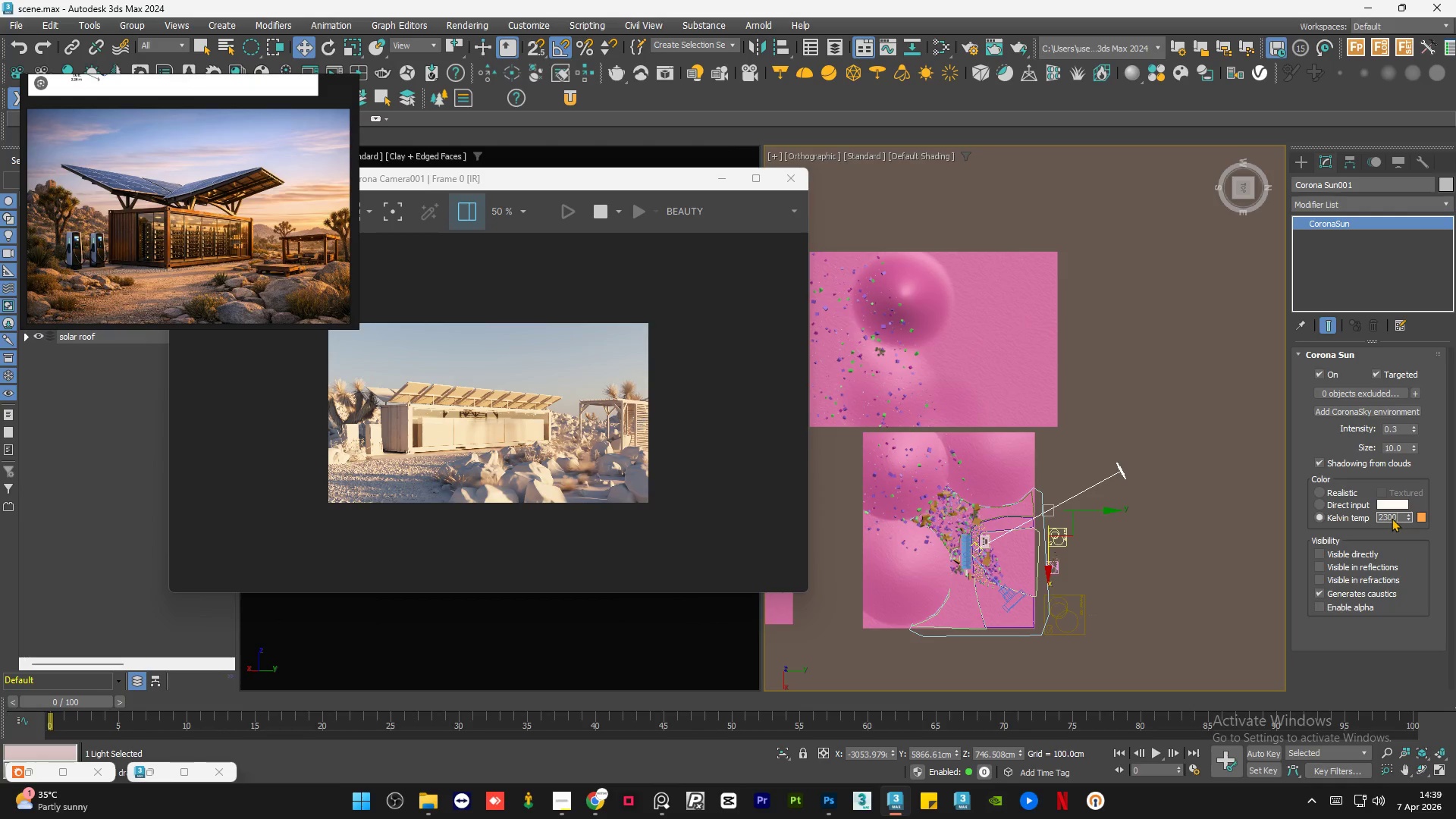 
key(NumpadEnter)
 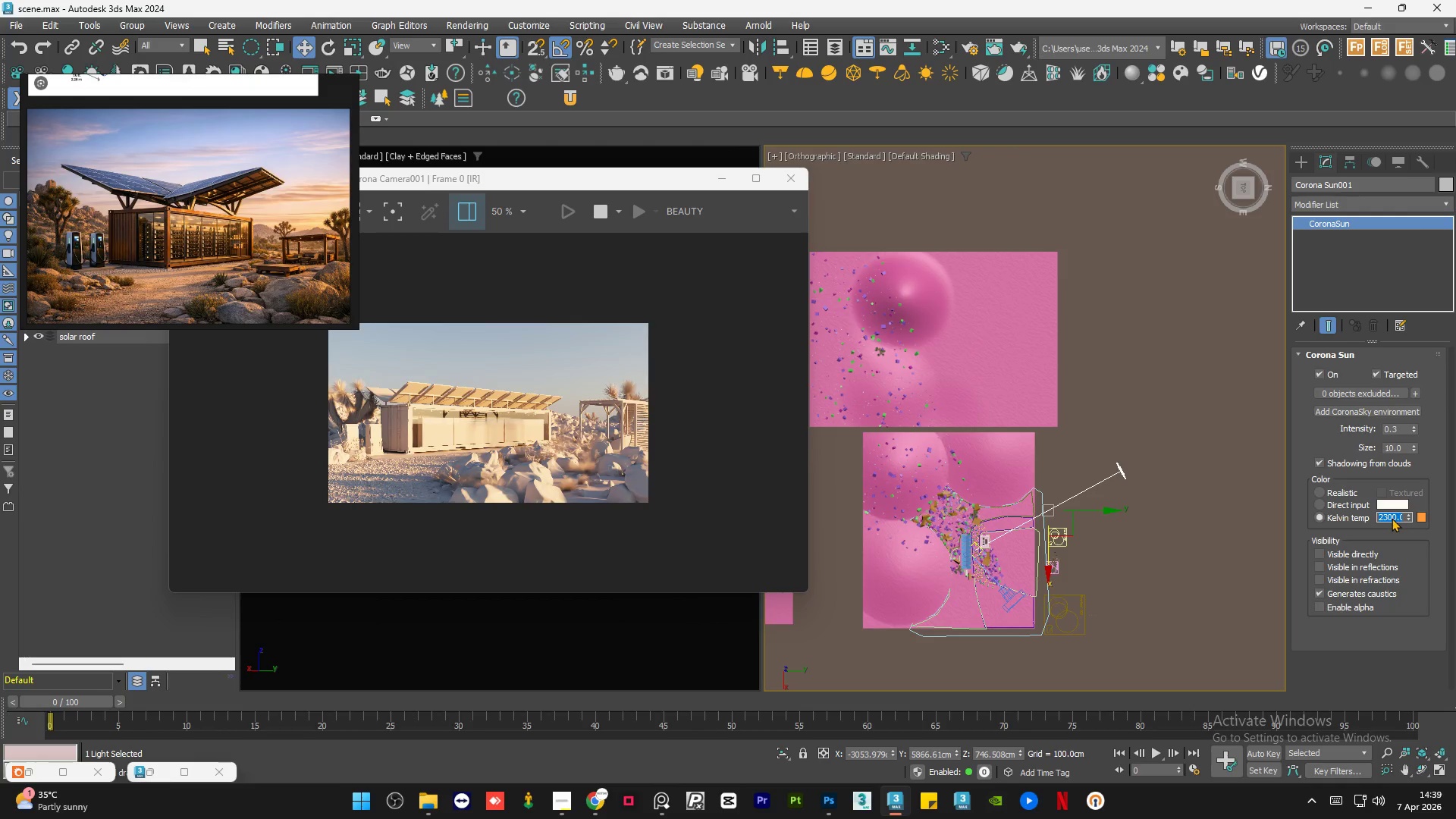 
left_click([1176, 418])
 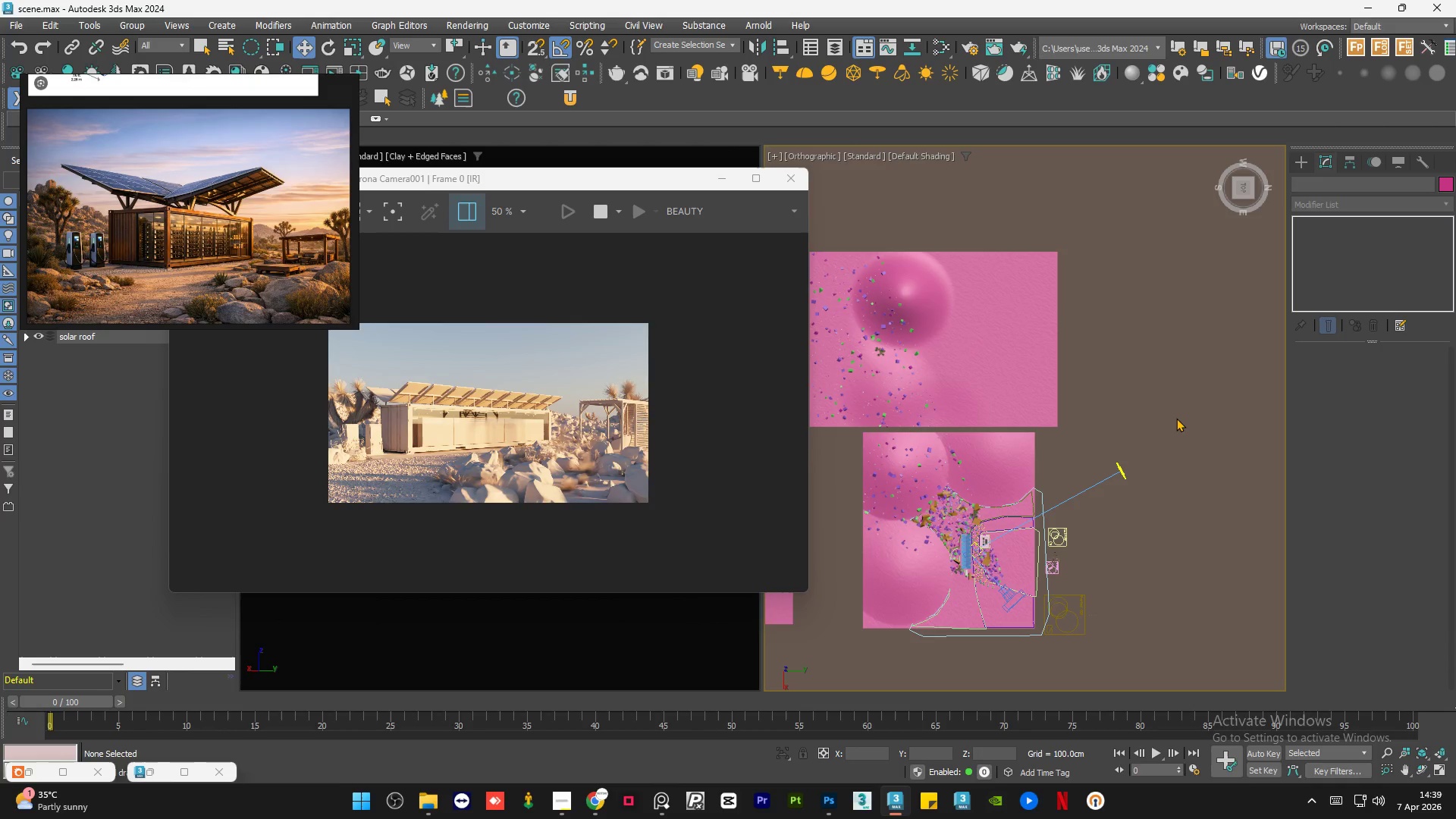 
left_click([1176, 418])
 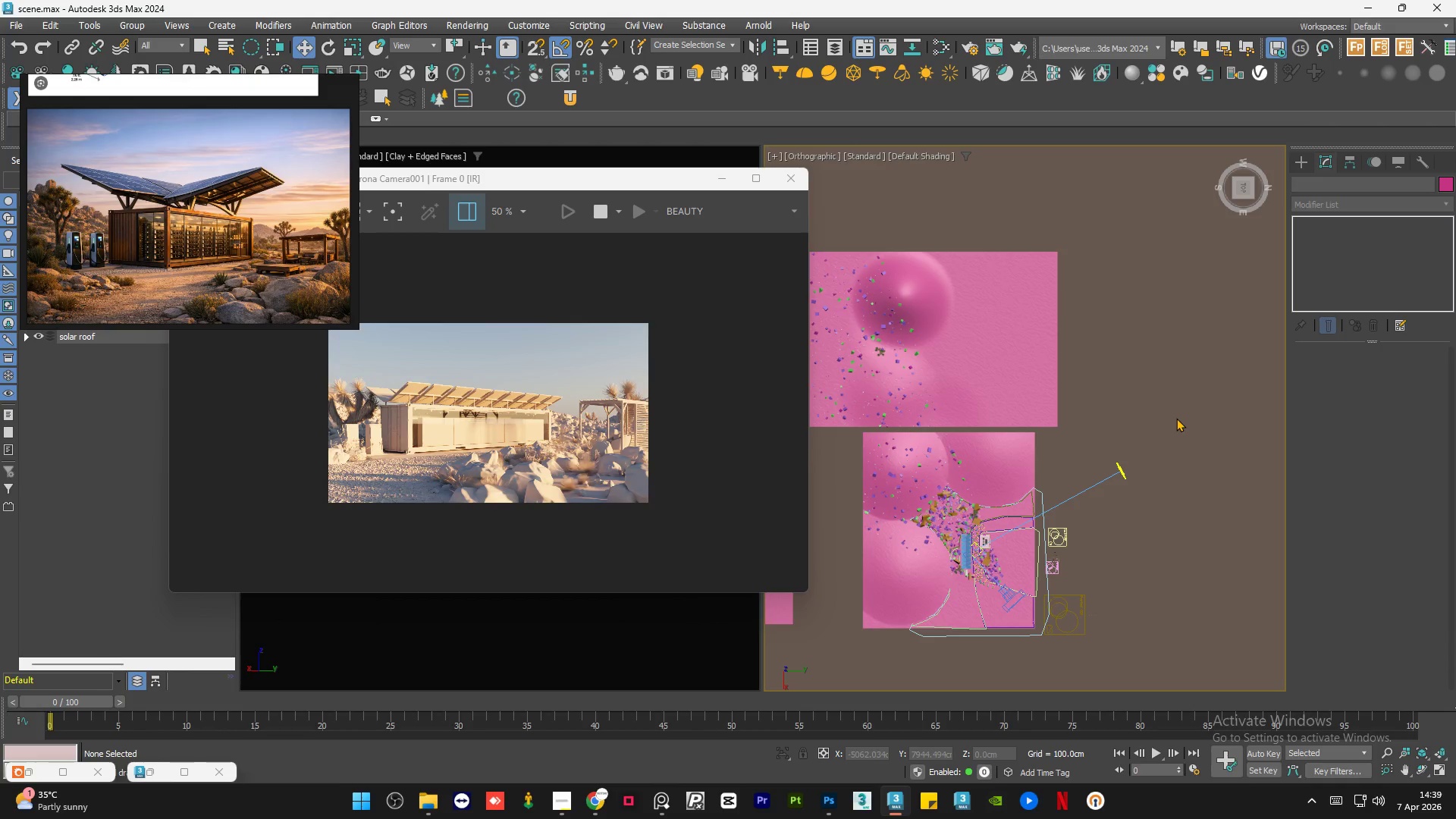 
key(Control+S)
 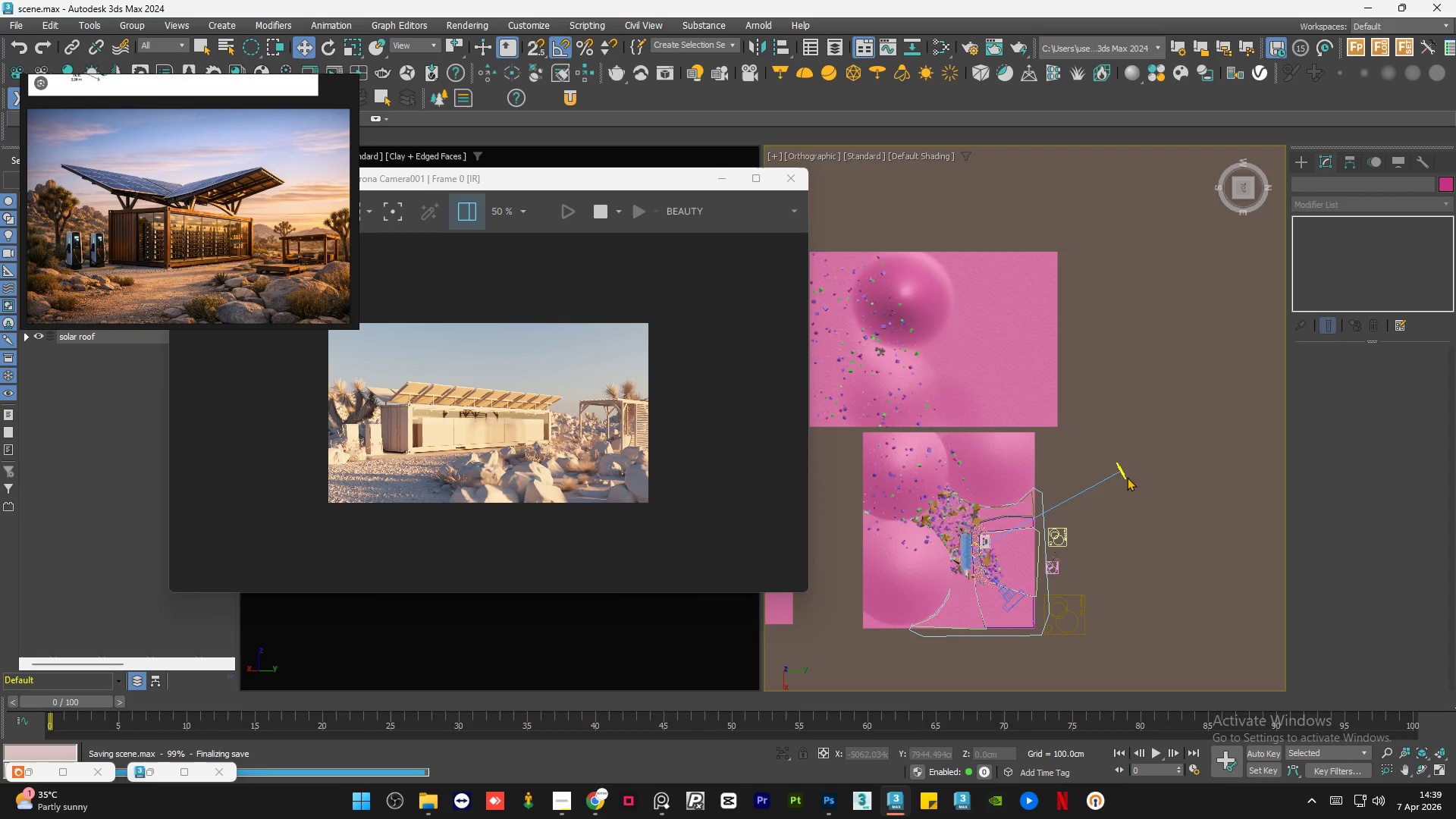 
left_click([1122, 475])
 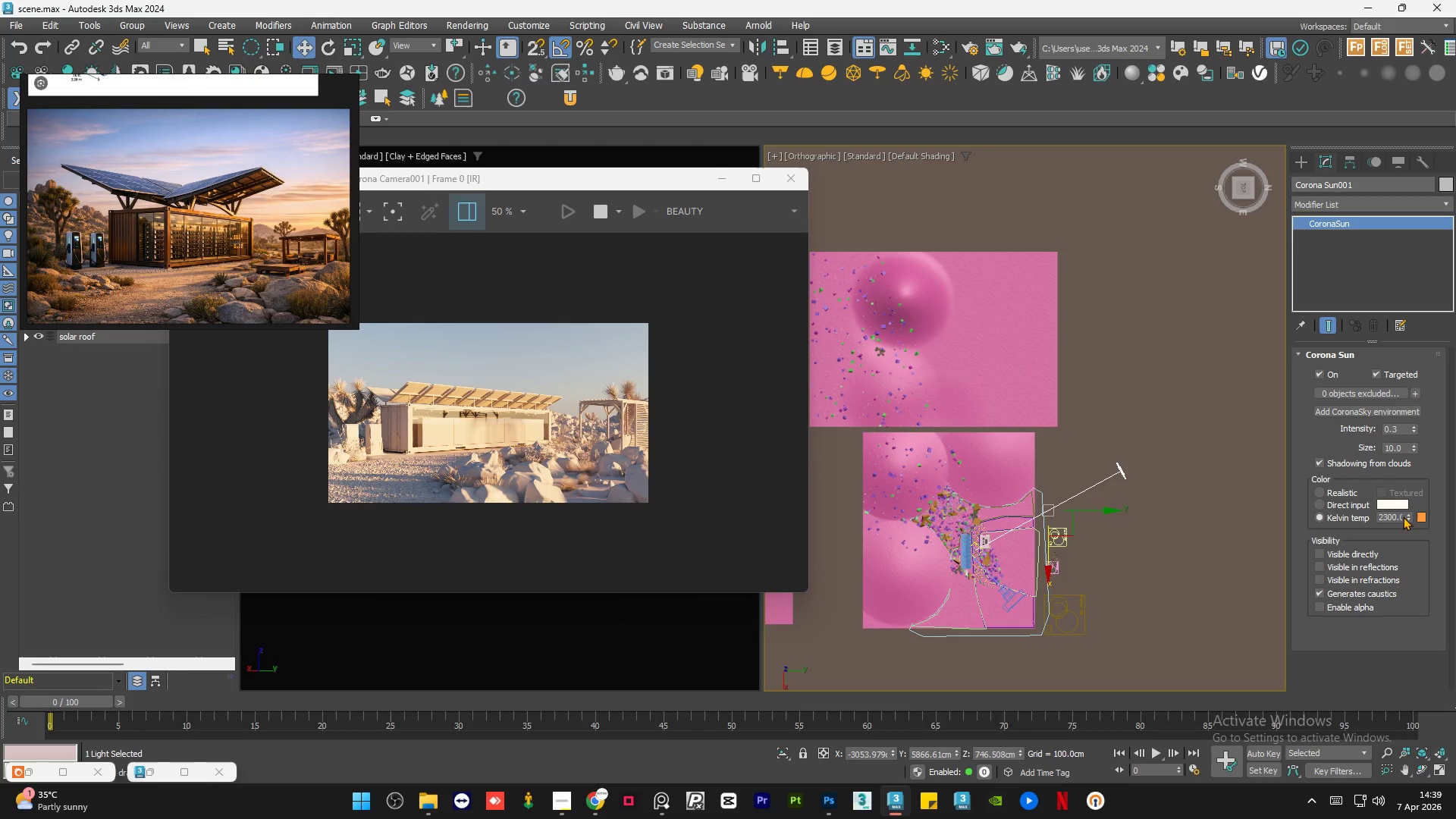 
double_click([1399, 516])
 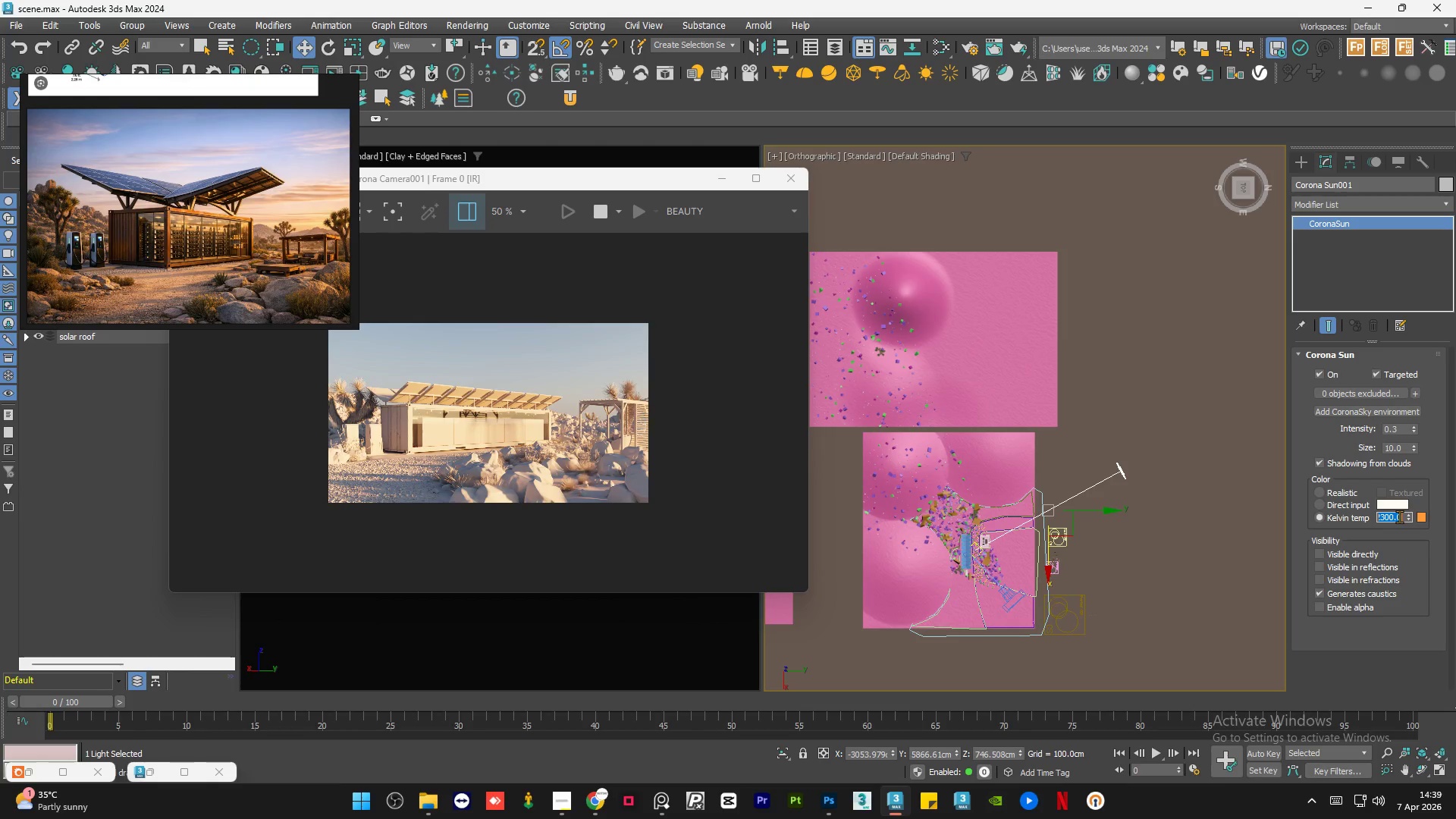 
key(Numpad2)
 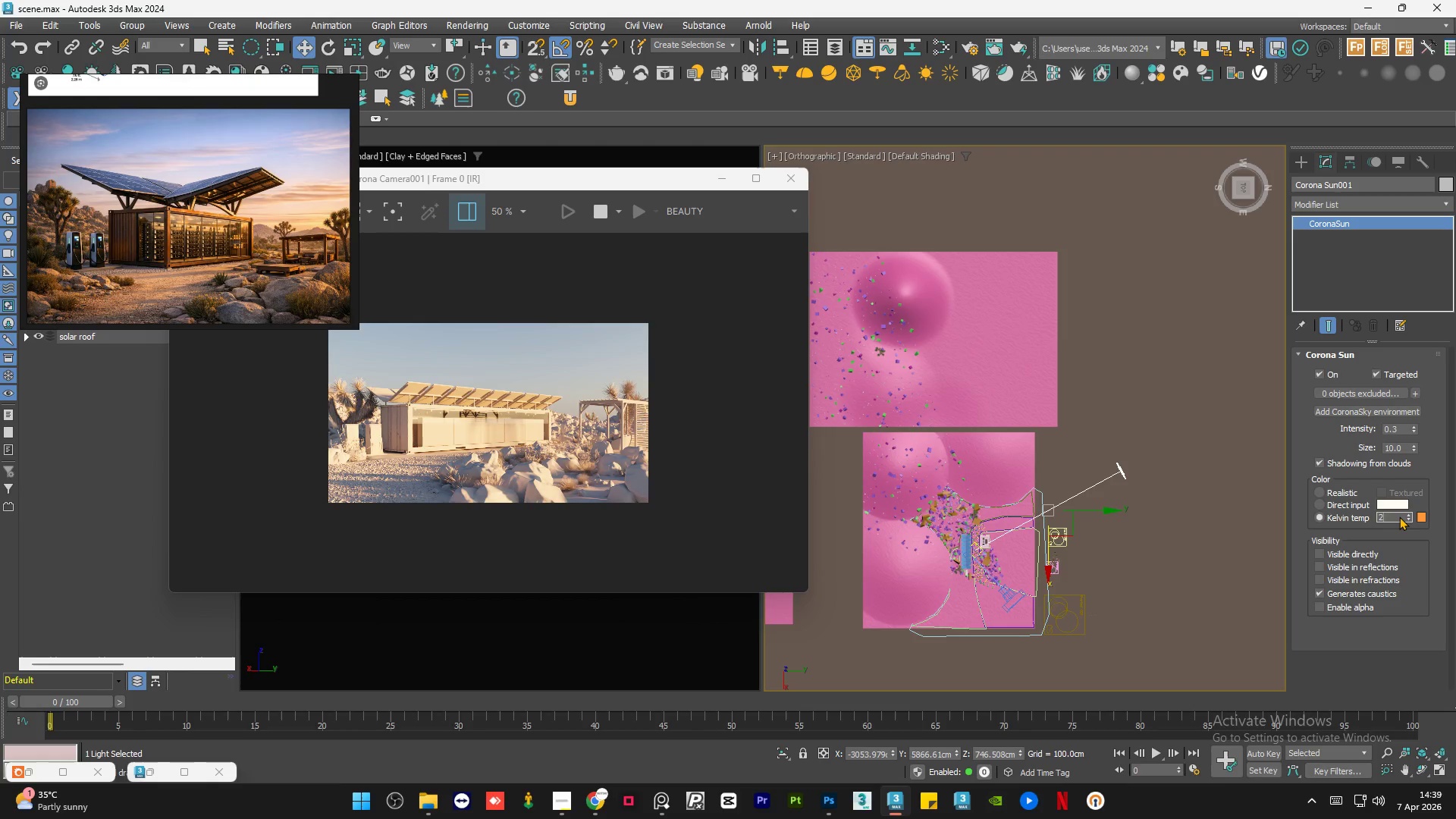 
key(Numpad0)
 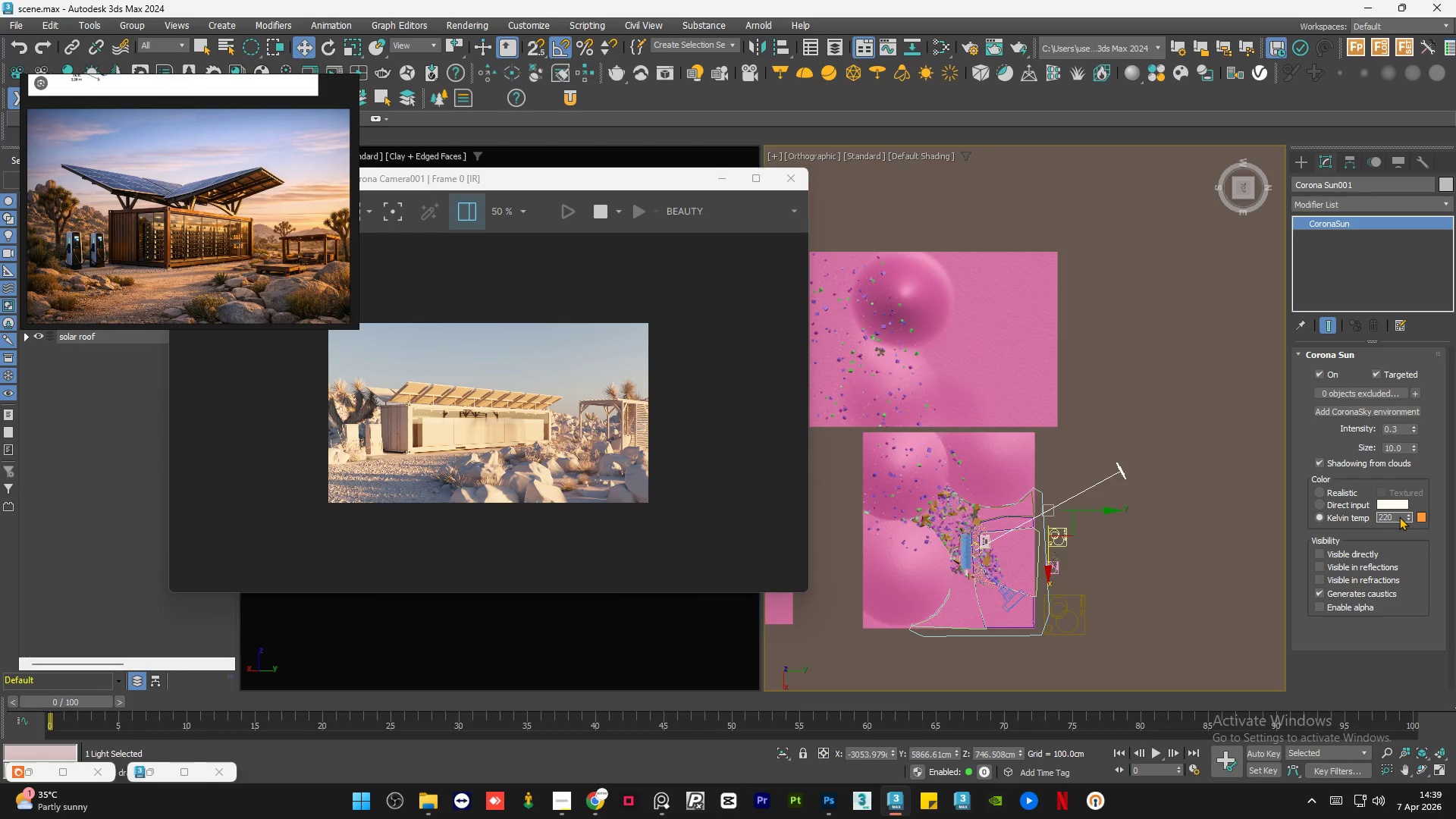 
key(Numpad2)
 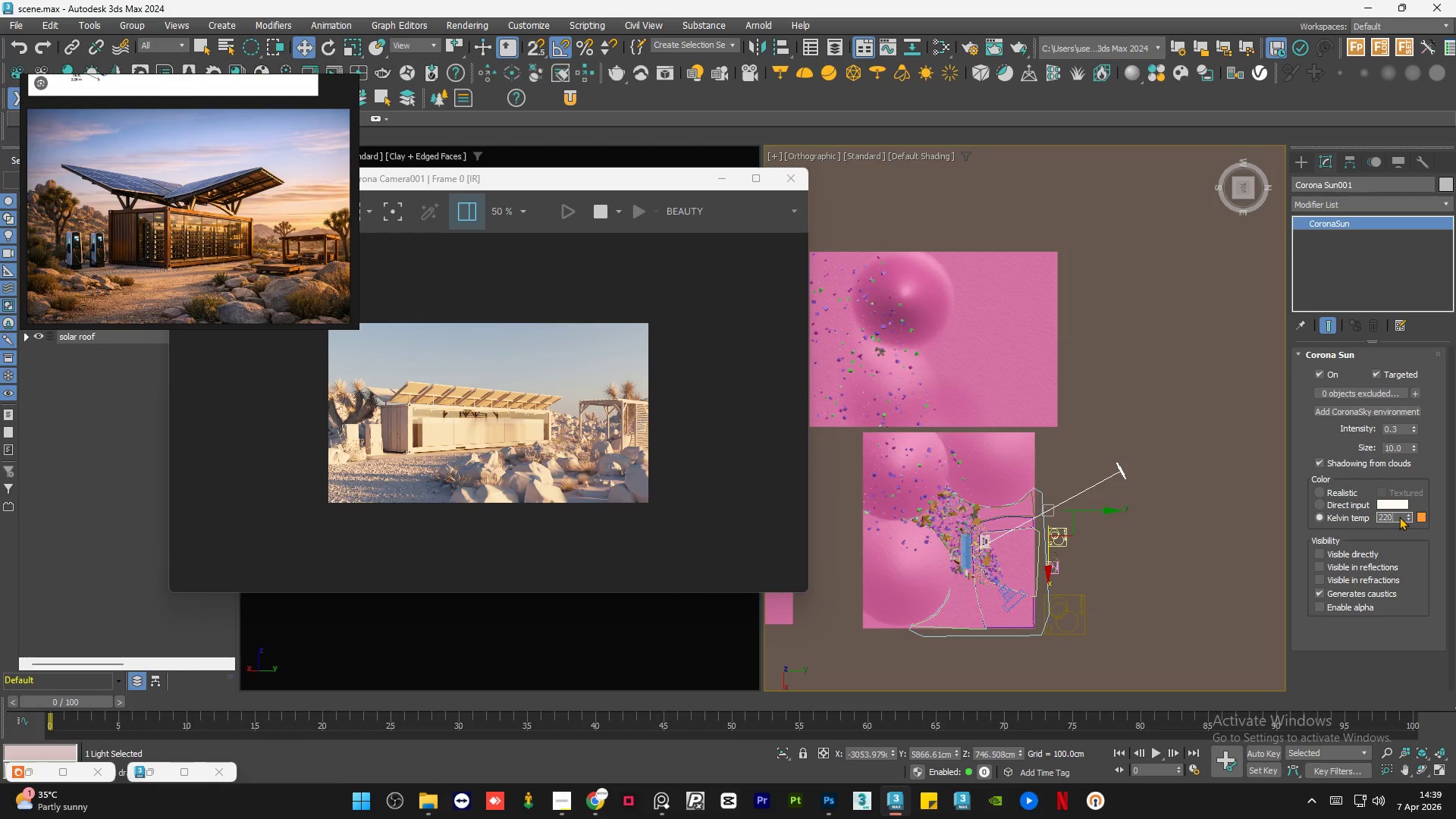 
key(Backspace)
 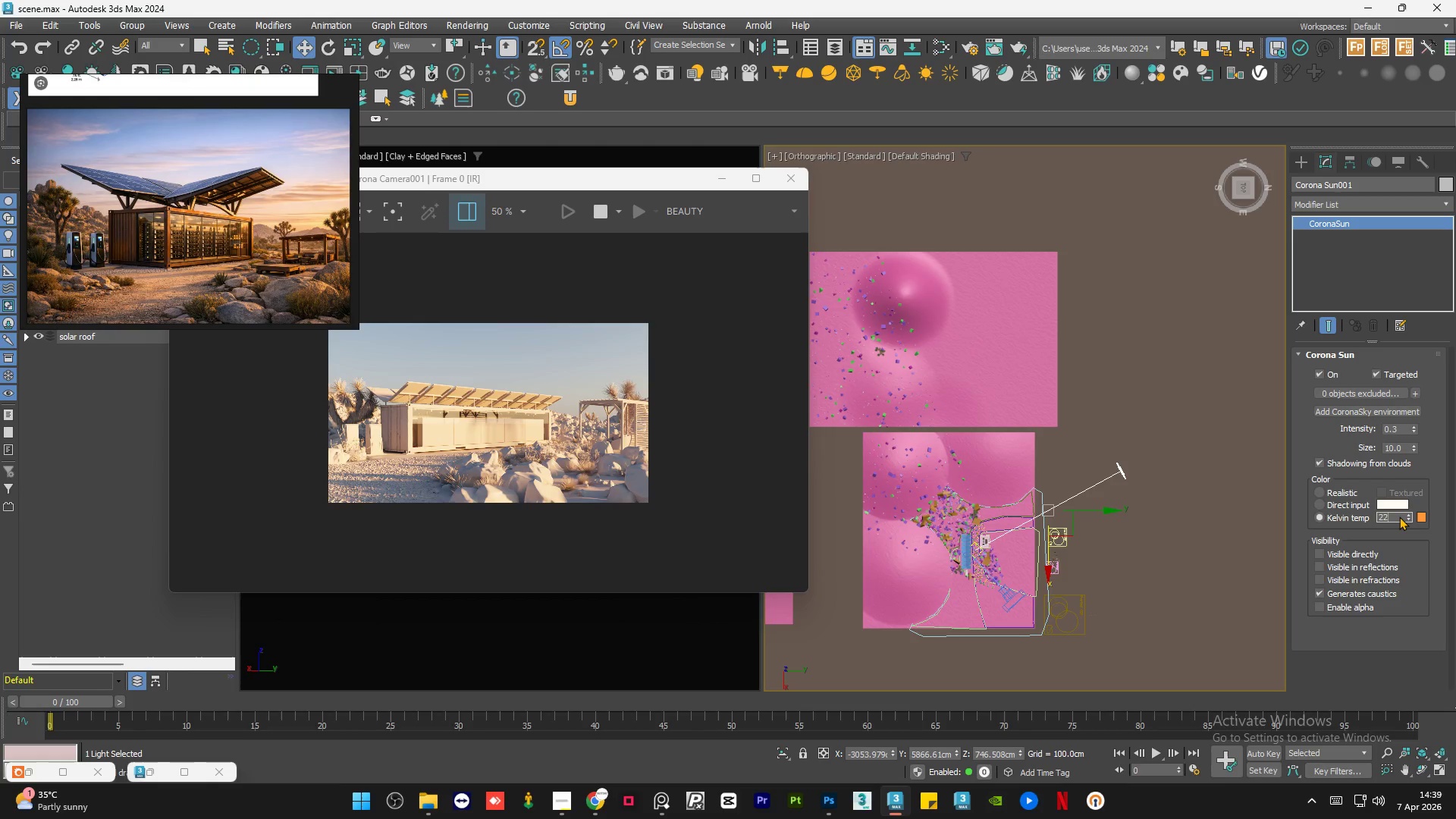 
key(Backspace)
 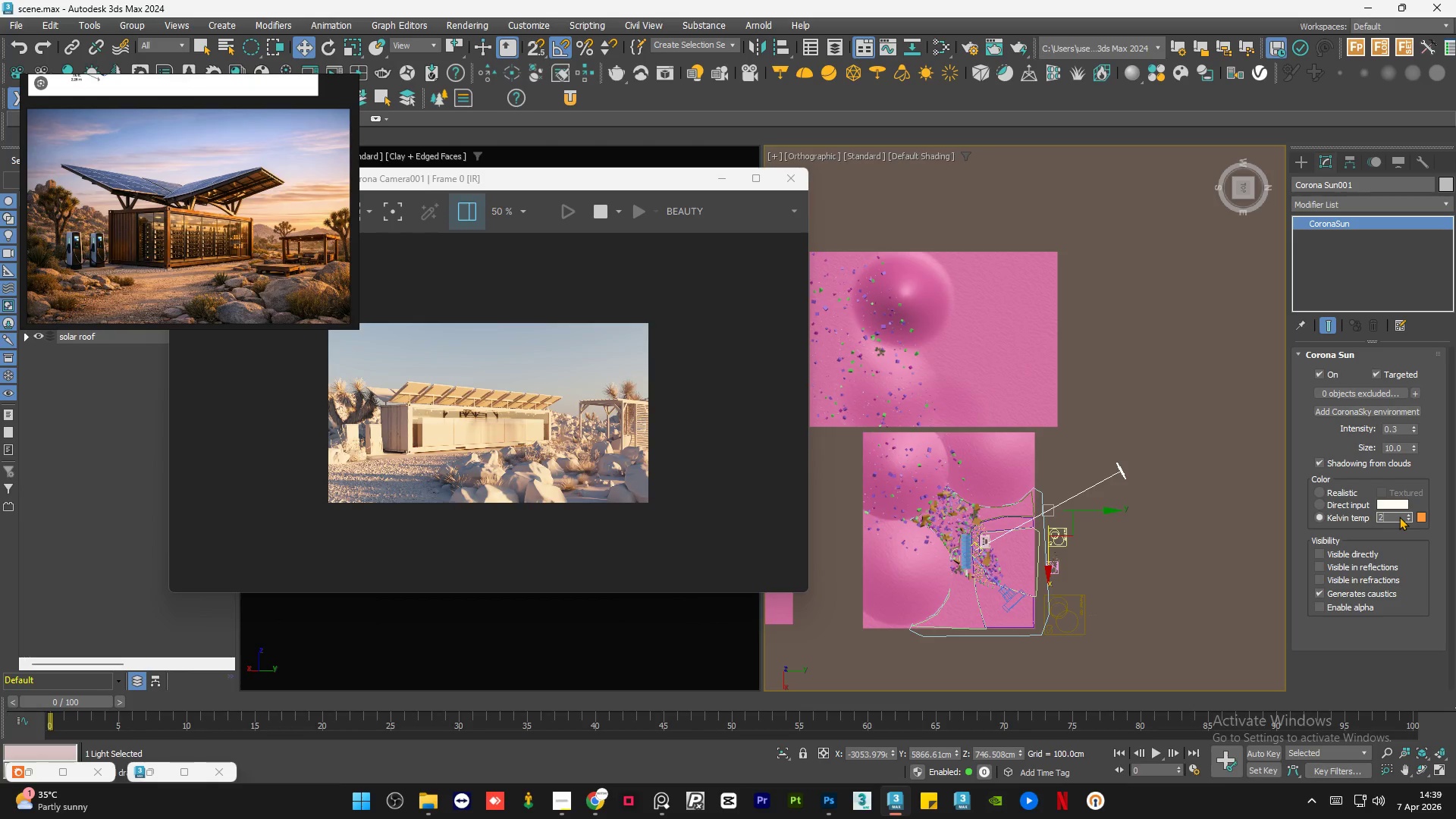 
key(Numpad0)
 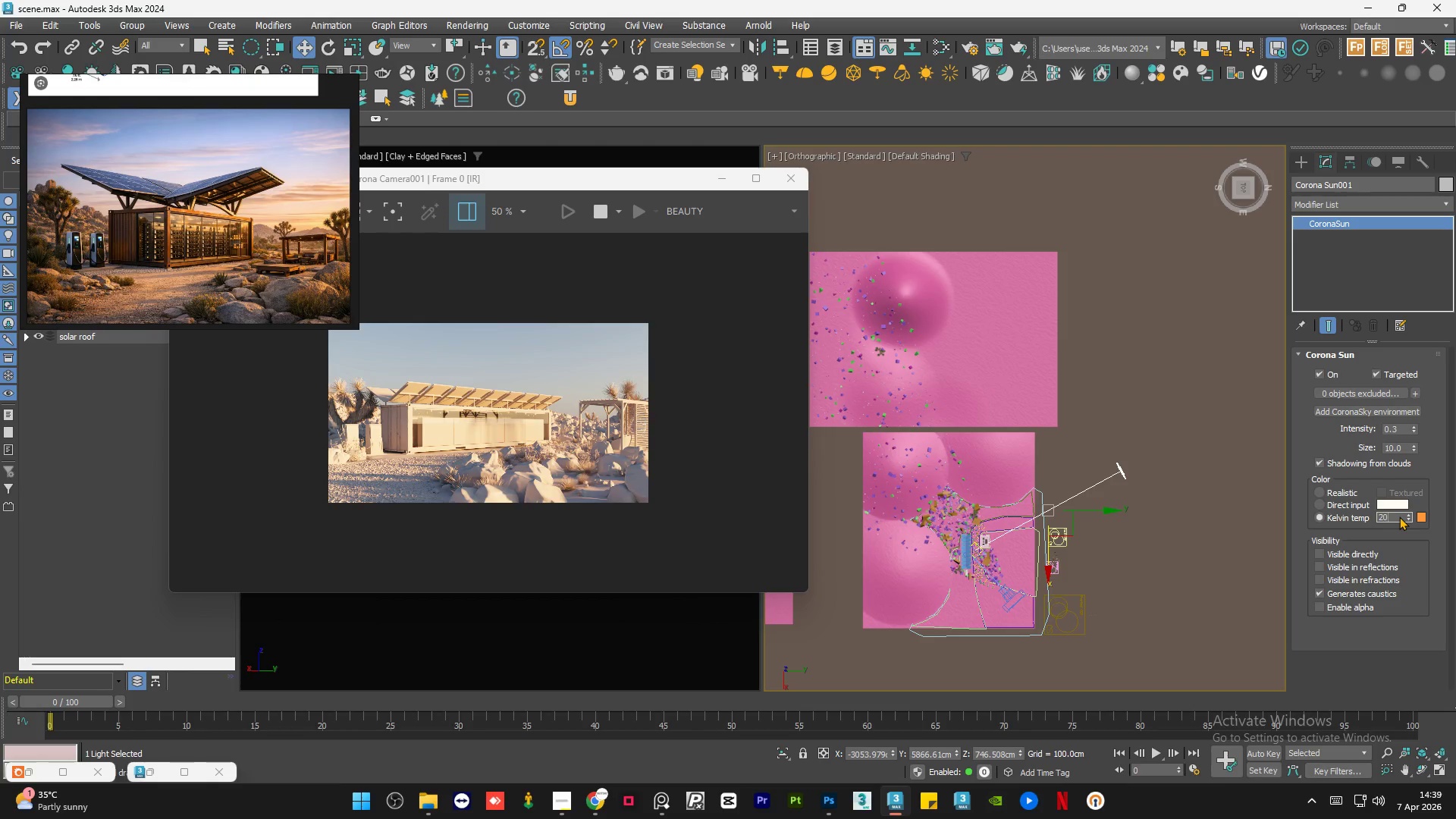 
key(Numpad0)
 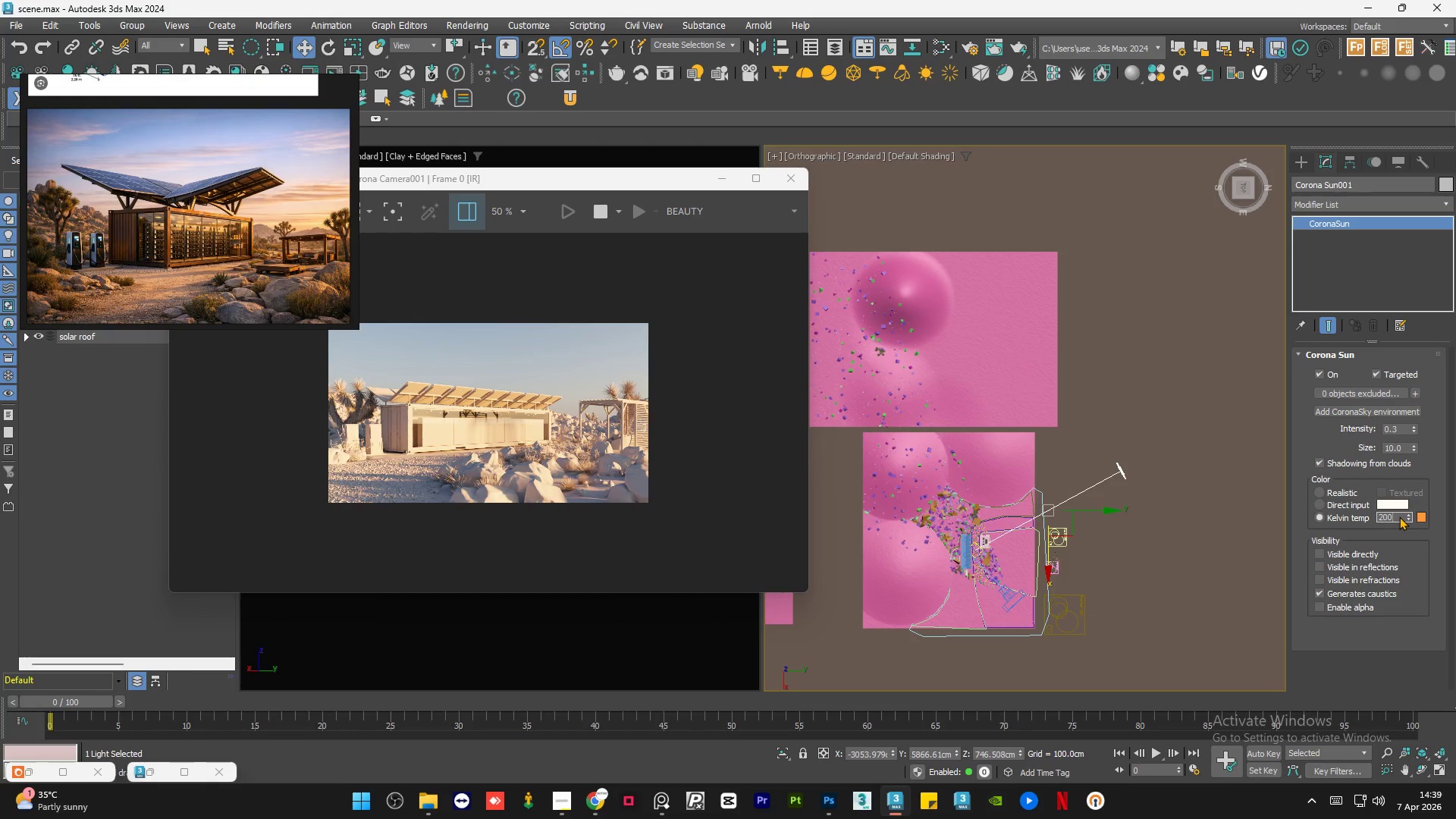 
key(Numpad0)
 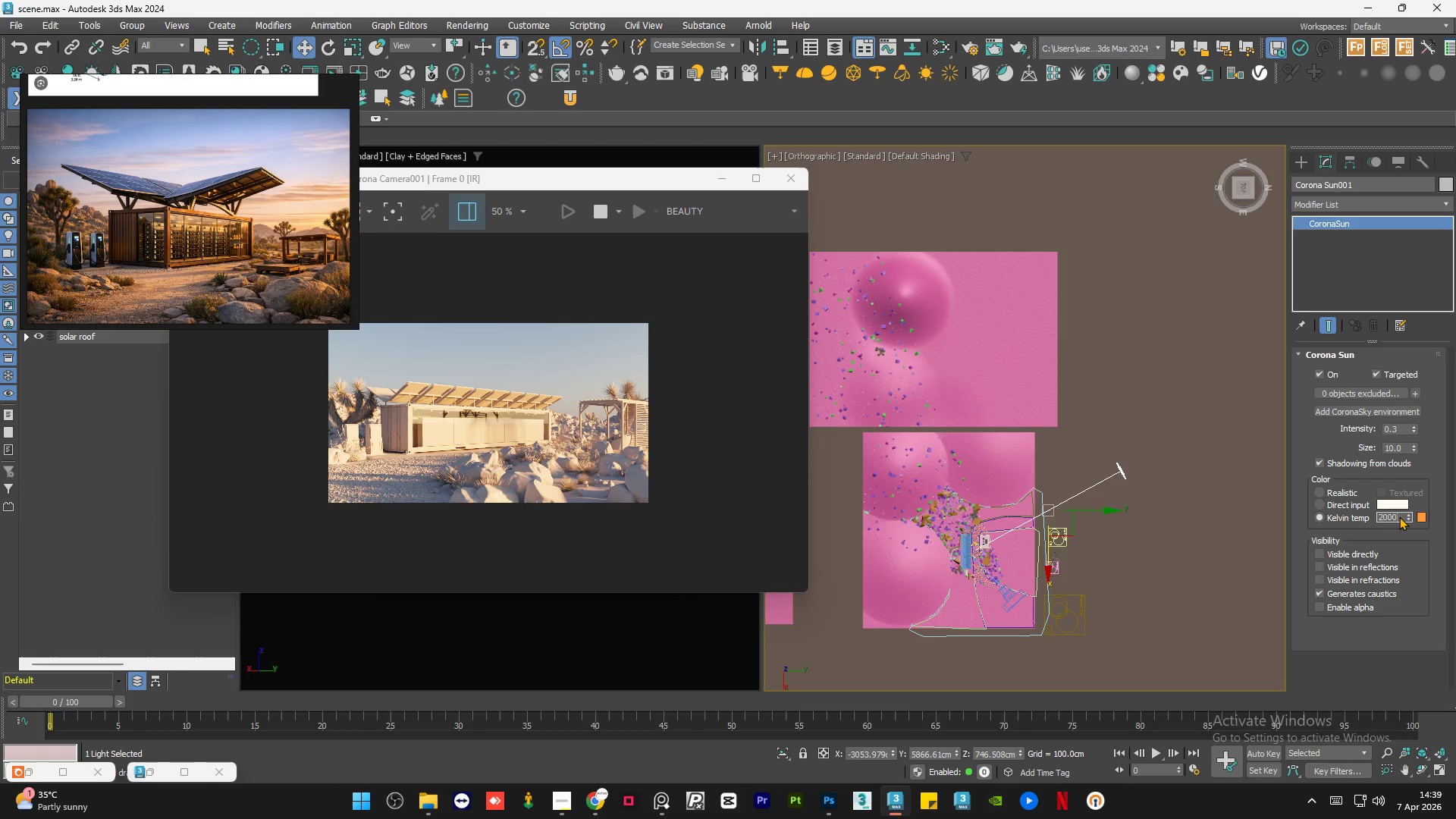 
key(NumpadEnter)
 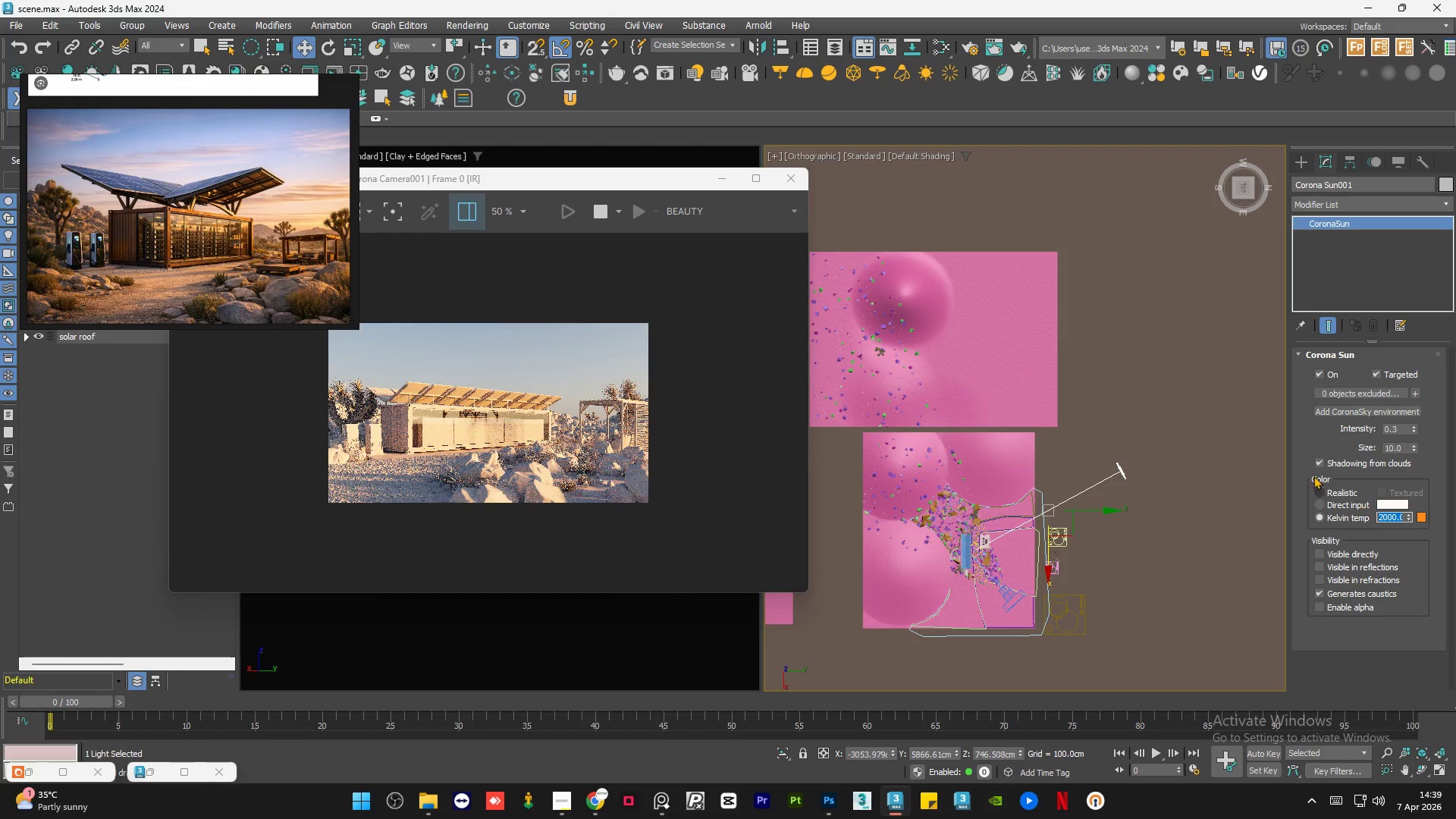 
left_click([1125, 385])
 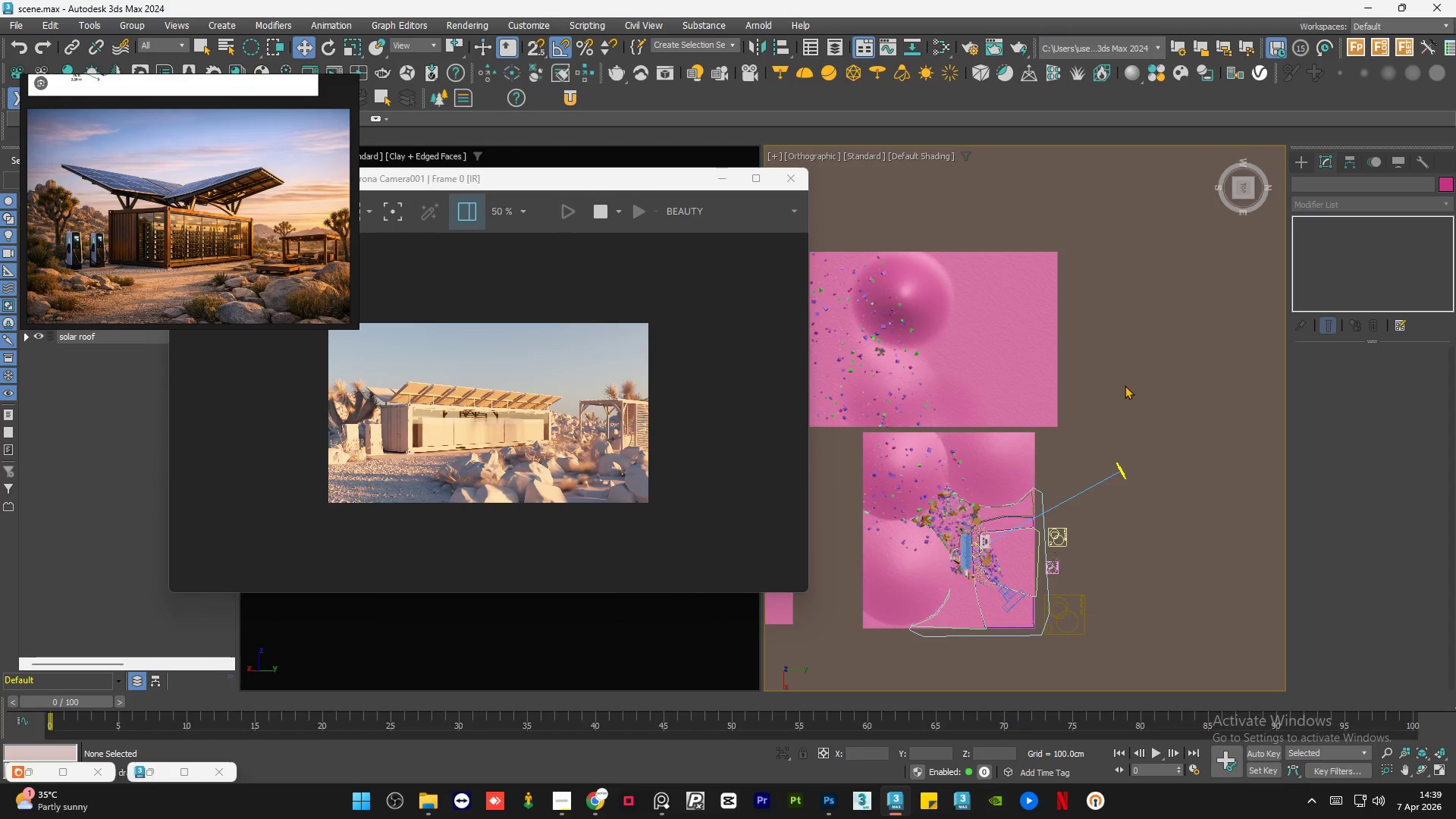 
key(Control+S)
 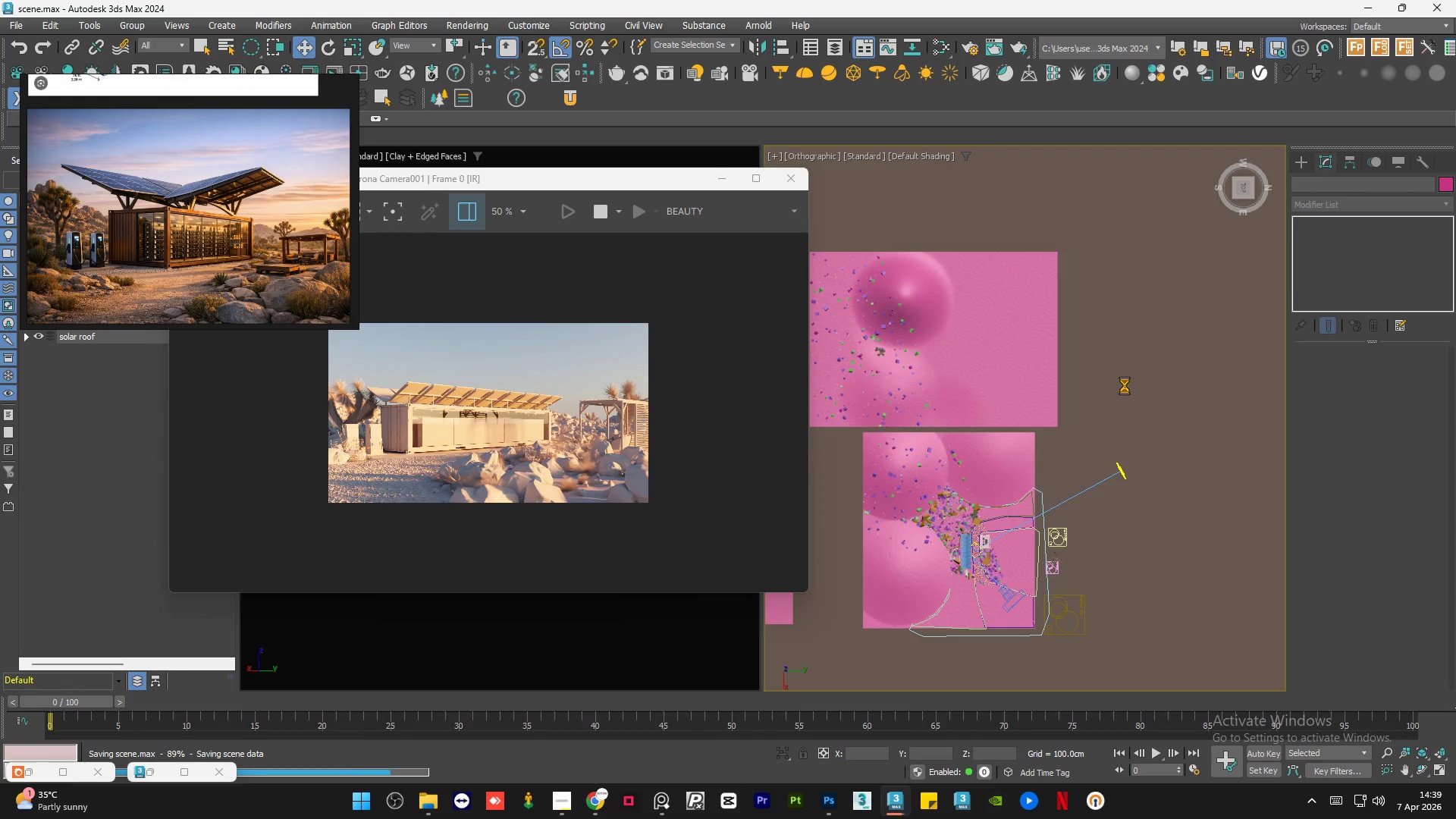 
scroll: coordinate [508, 460], scroll_direction: up, amount: 1.0
 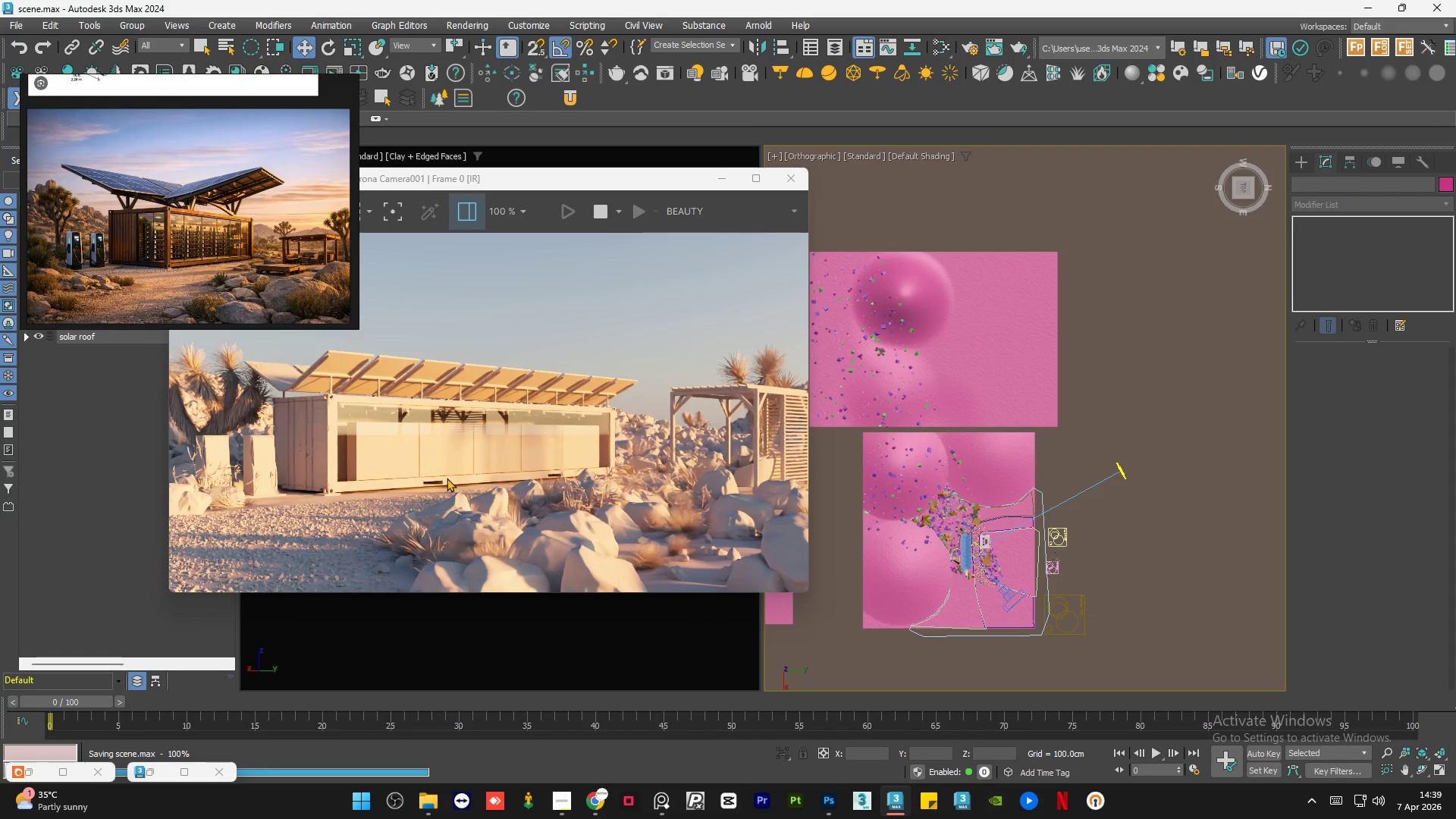 
scroll: coordinate [488, 466], scroll_direction: down, amount: 1.0
 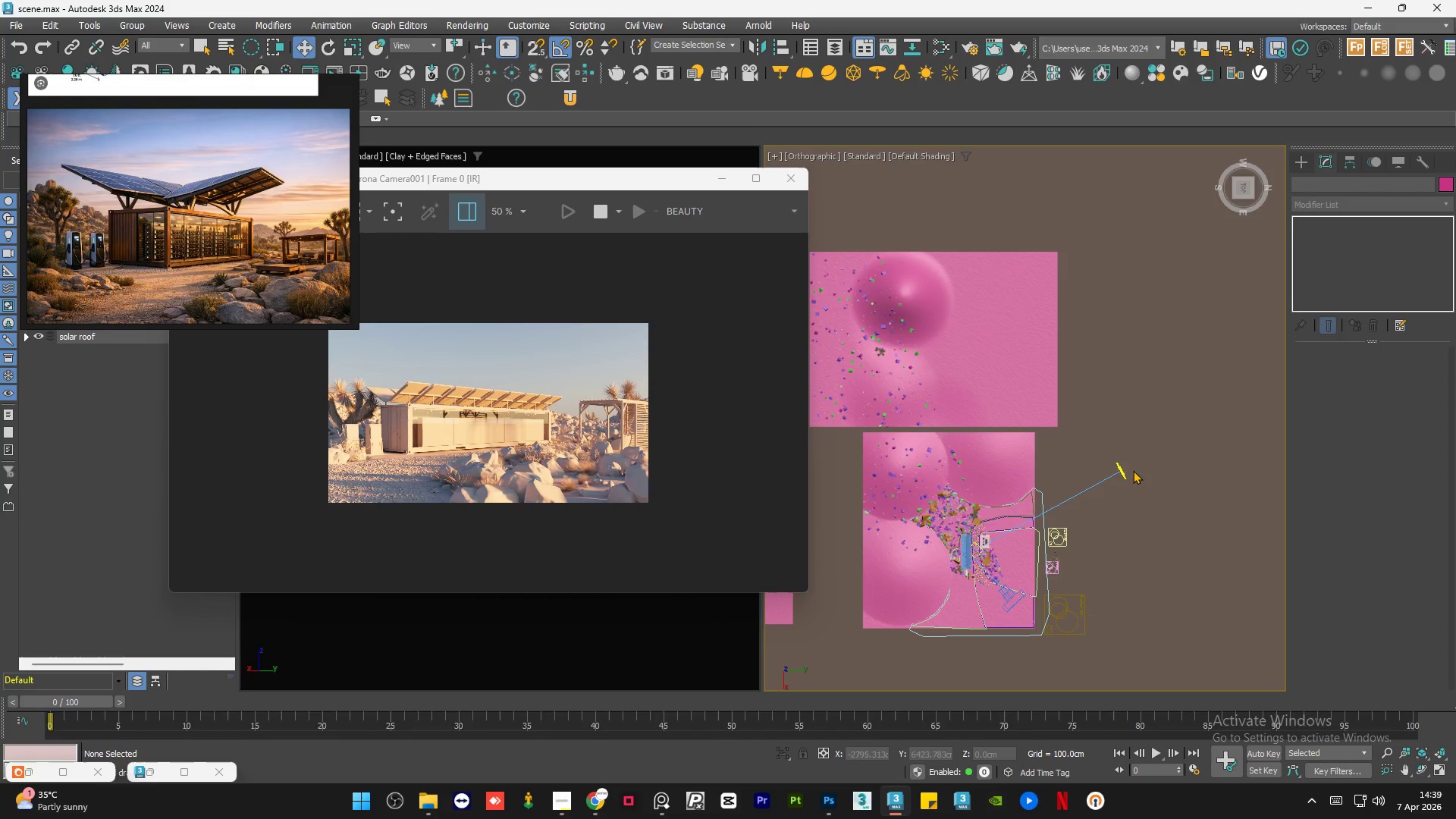 
left_click([1119, 469])
 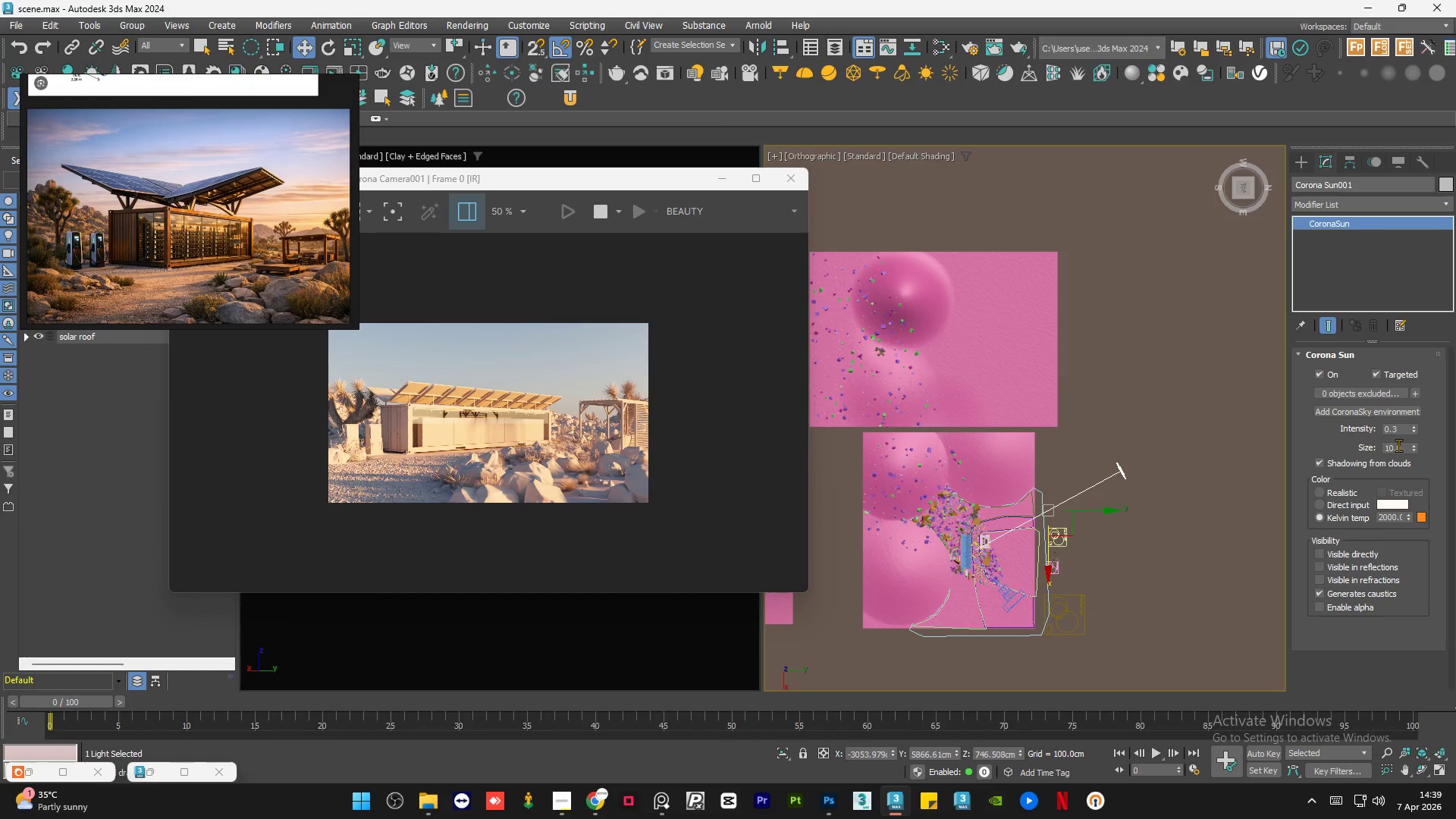 
double_click([1398, 445])
 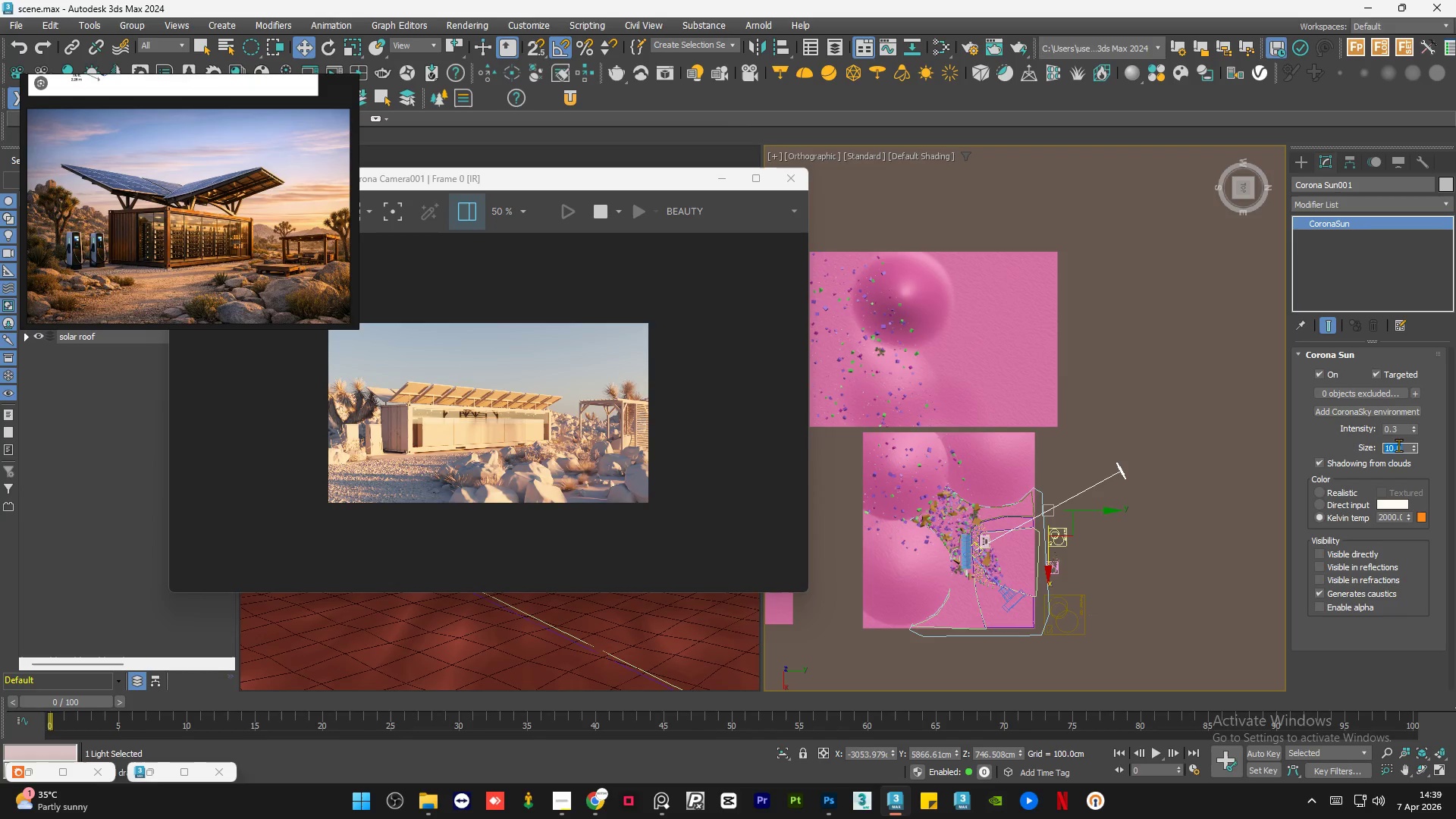 
key(Numpad1)
 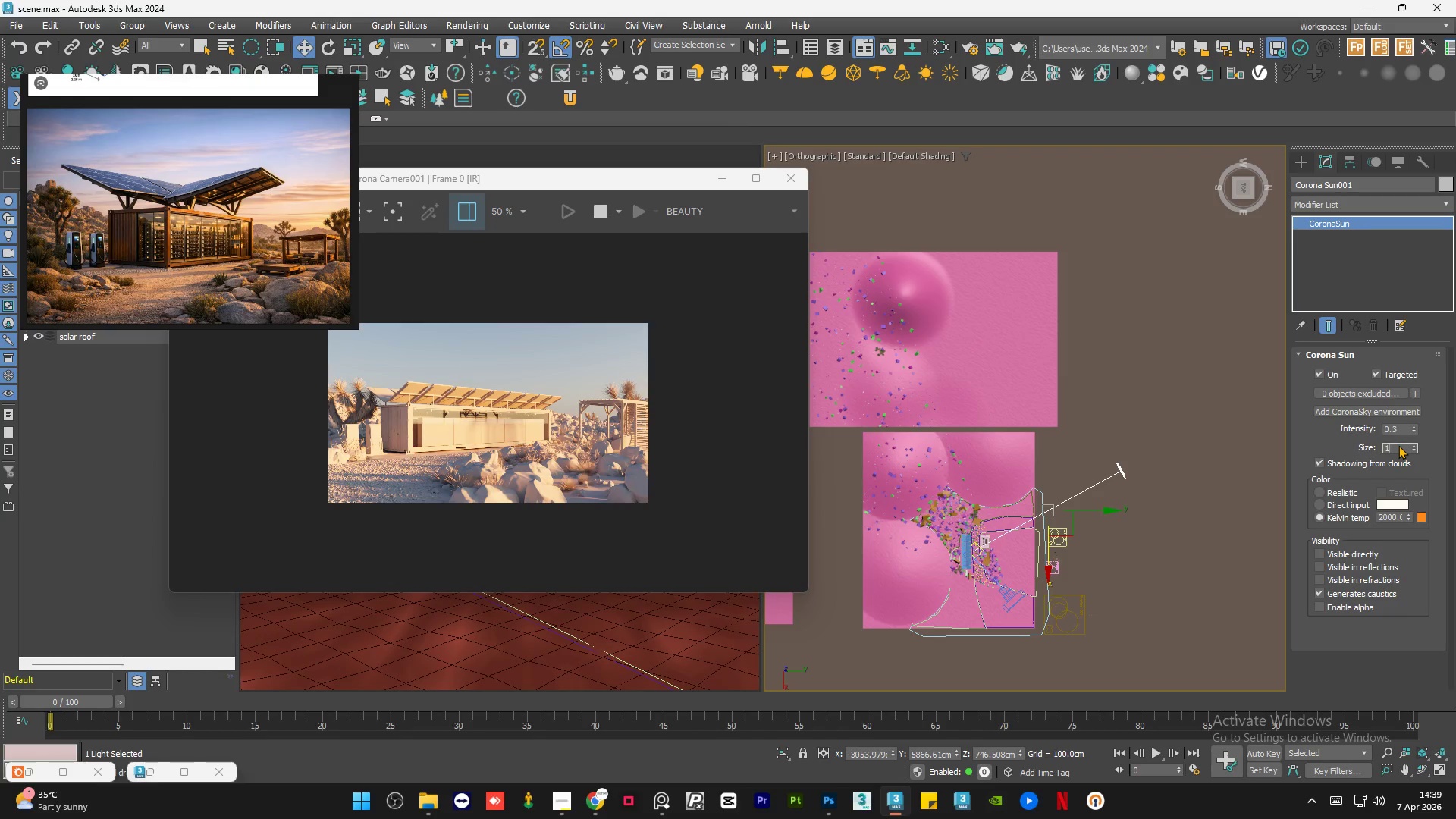 
key(NumpadEnter)
 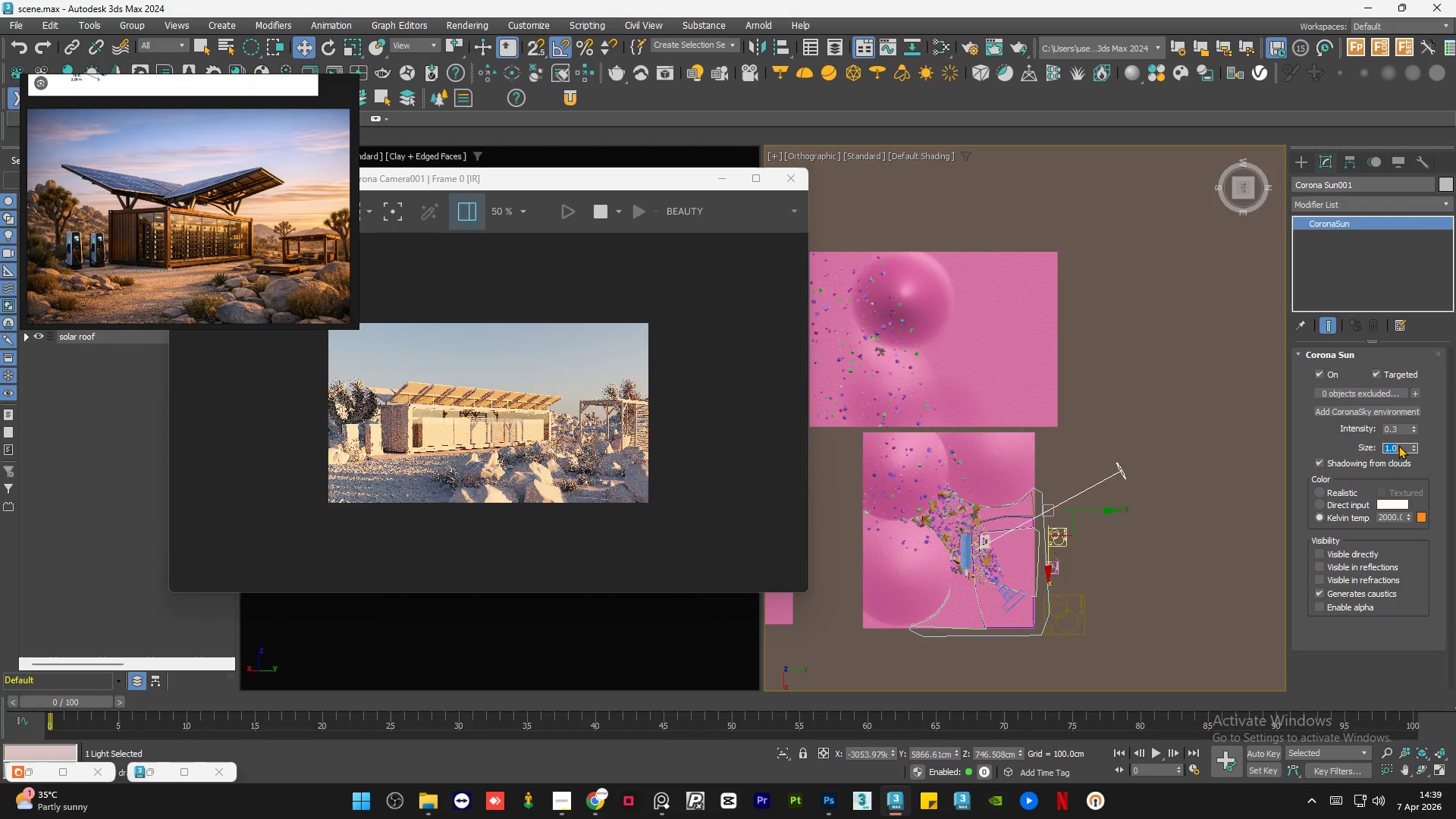 
key(Numpad2)
 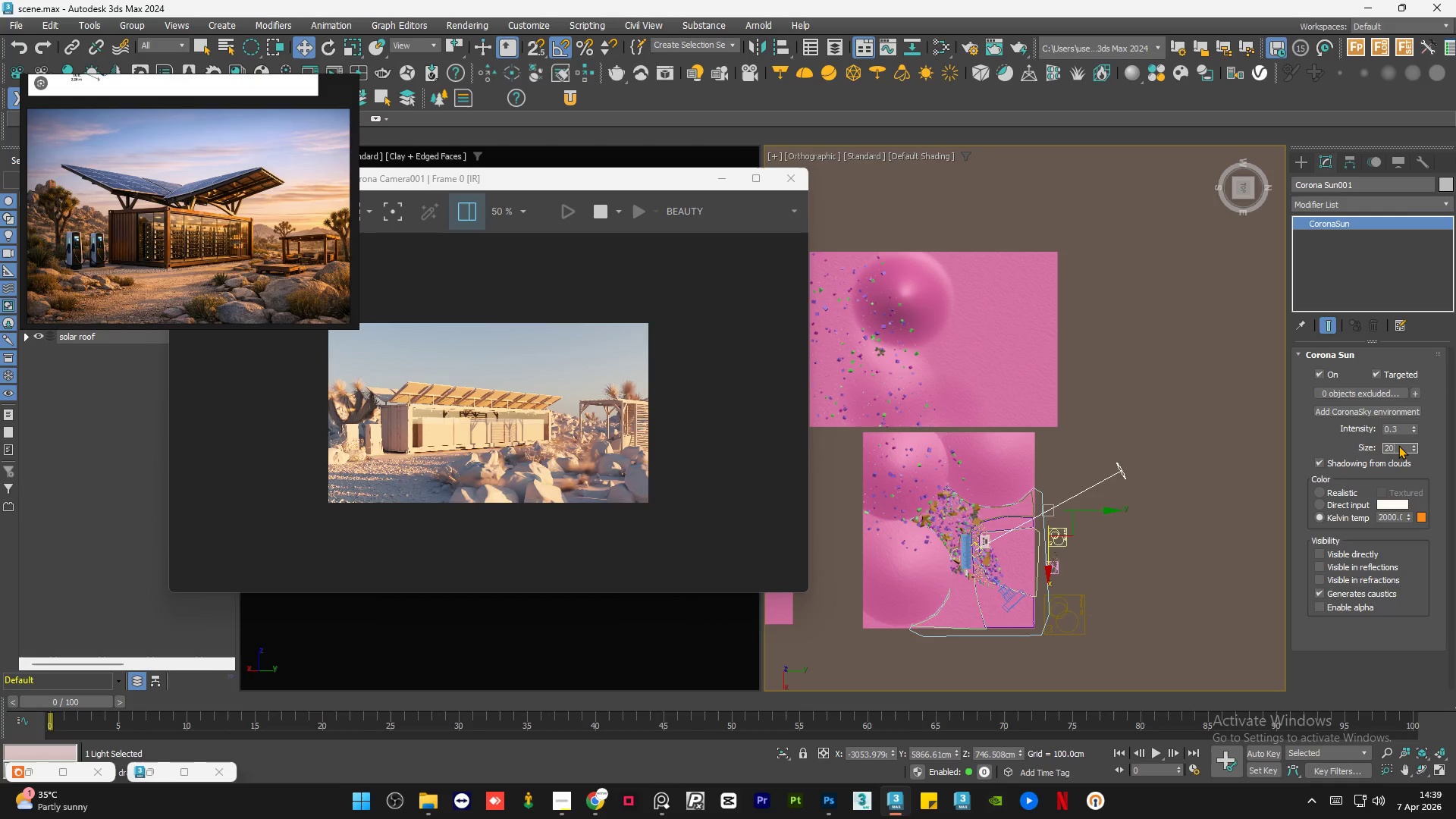 
key(Numpad0)
 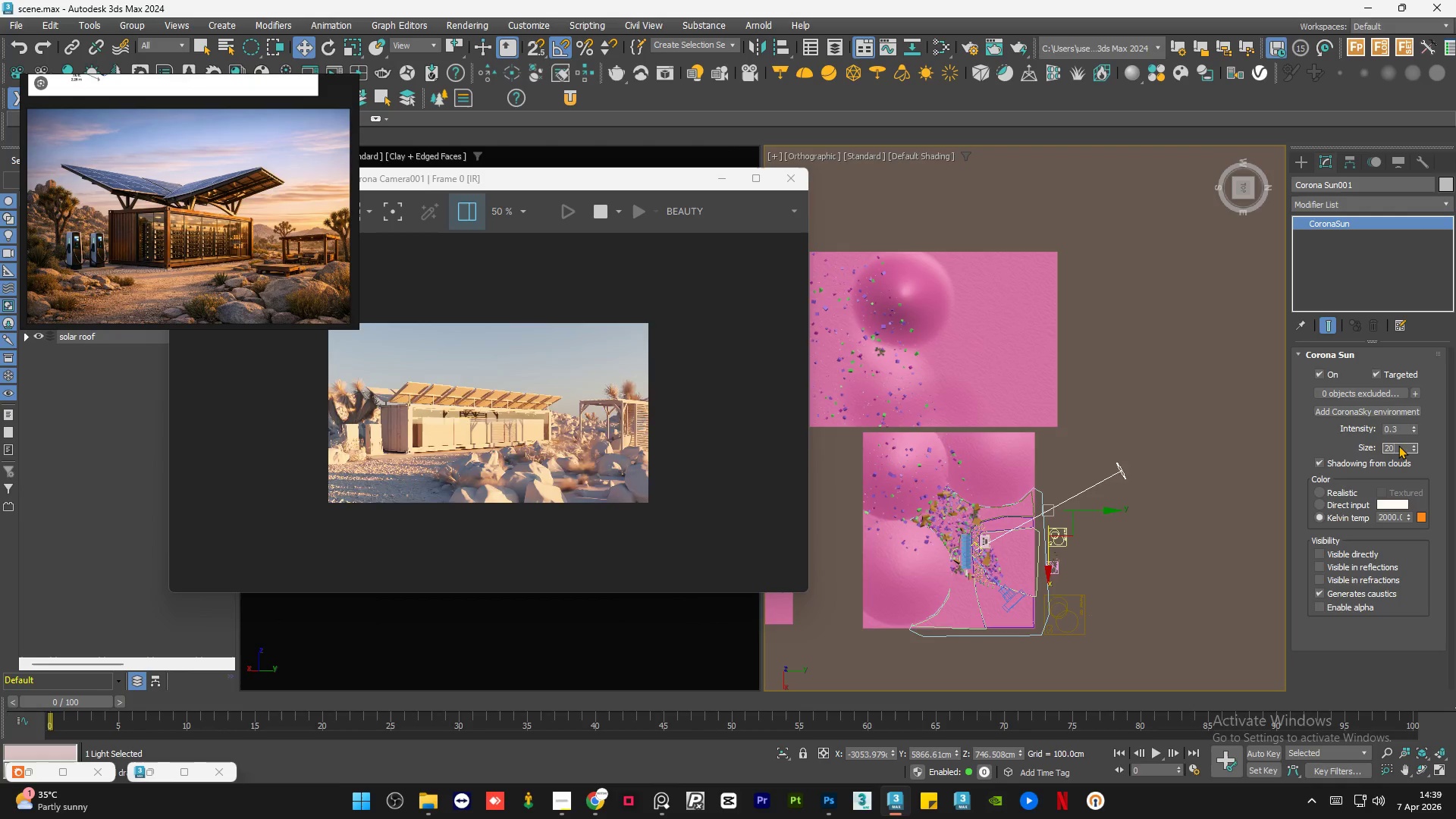 
key(NumpadEnter)
 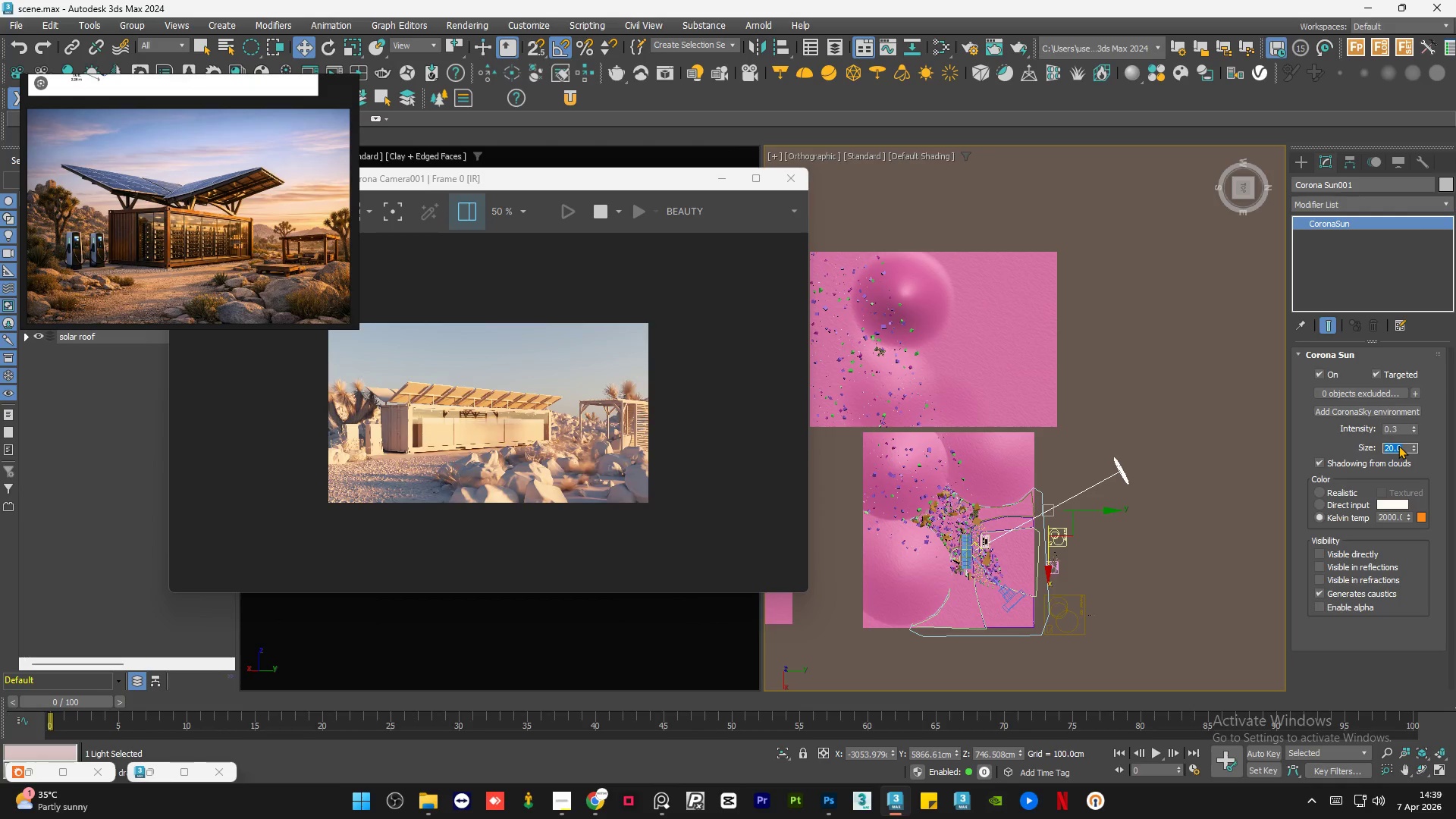 
key(Numpad1)
 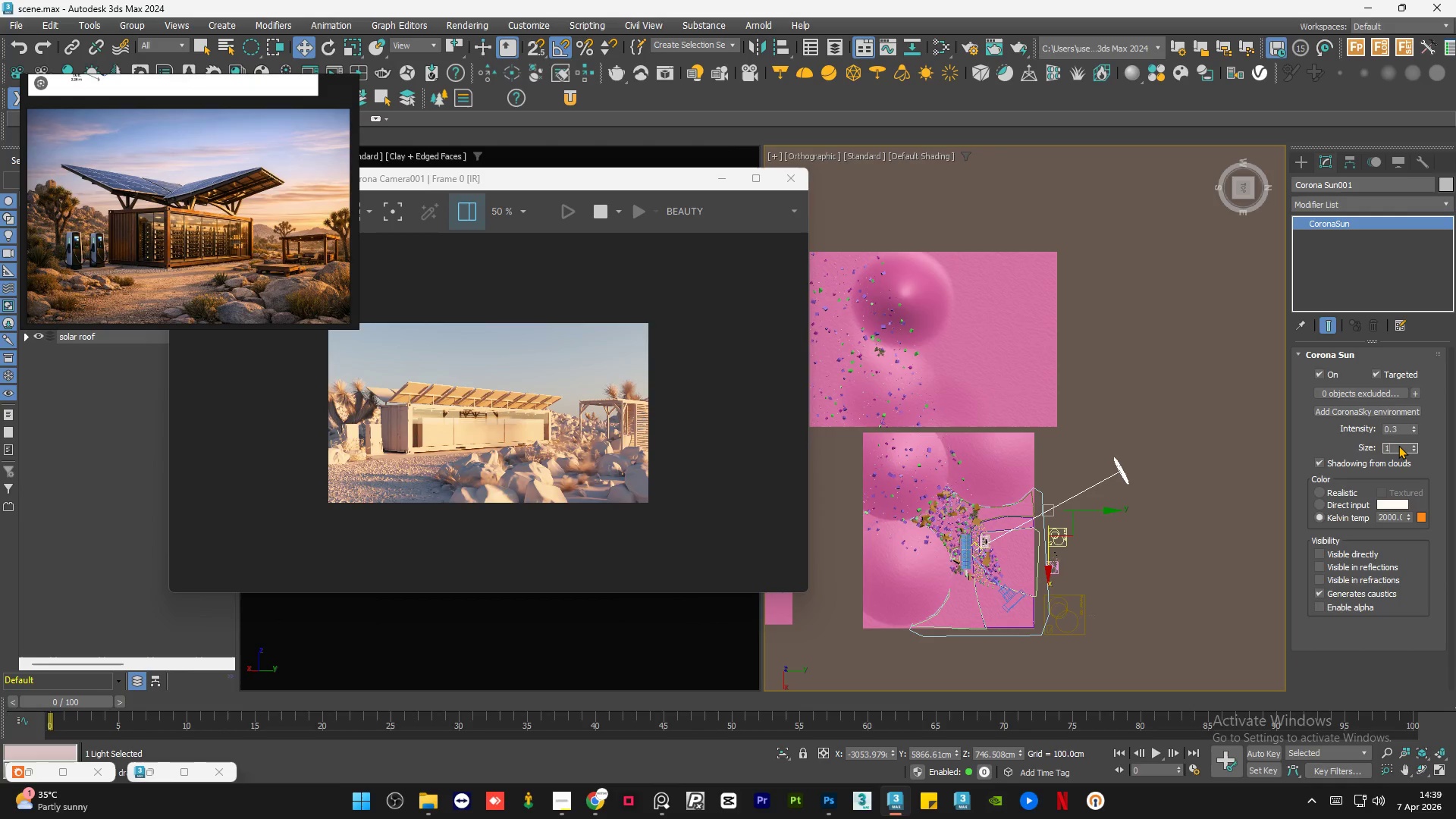 
key(Numpad0)
 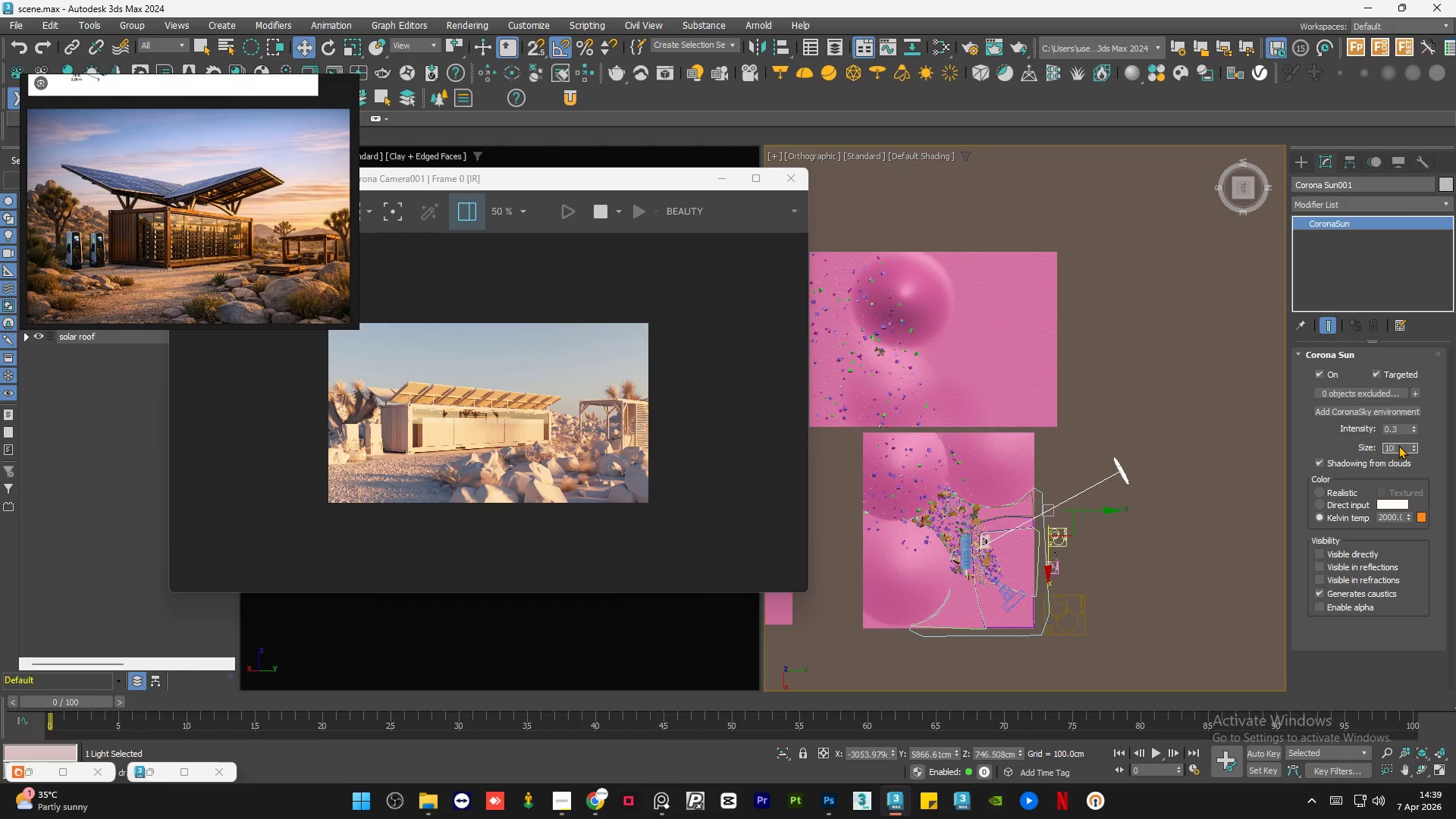 
key(NumpadEnter)
 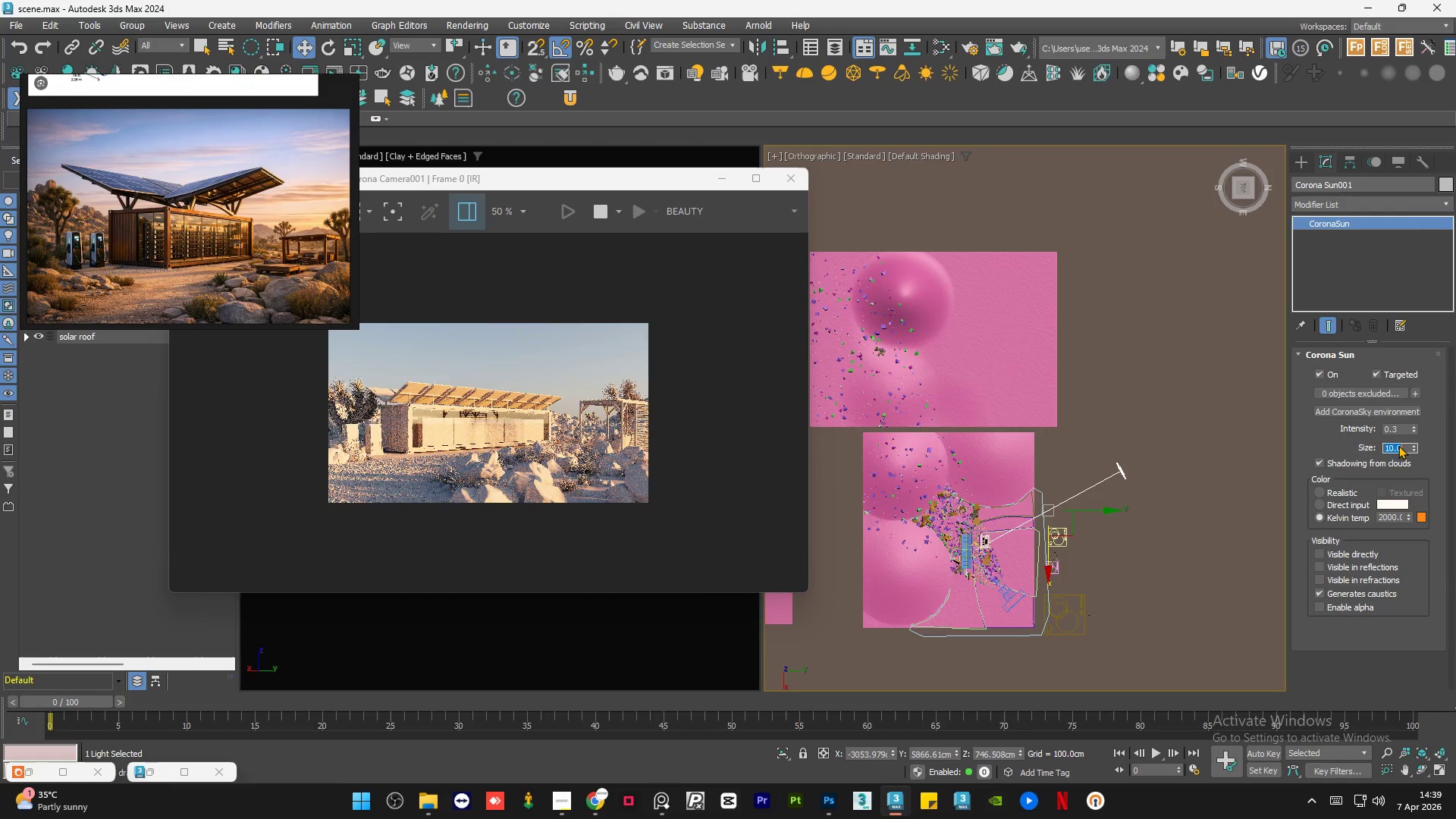 
key(Numpad1)
 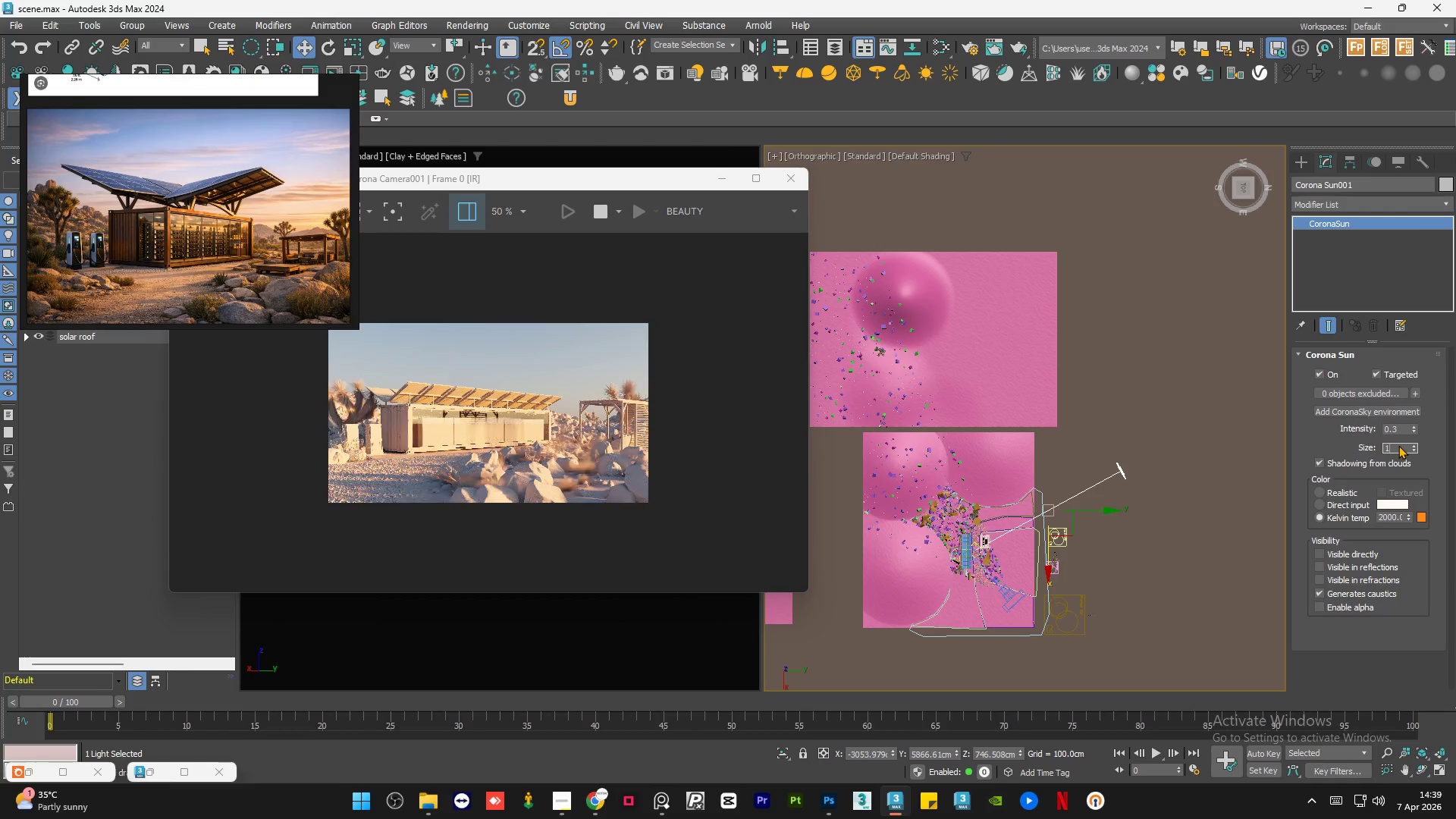 
key(Numpad5)
 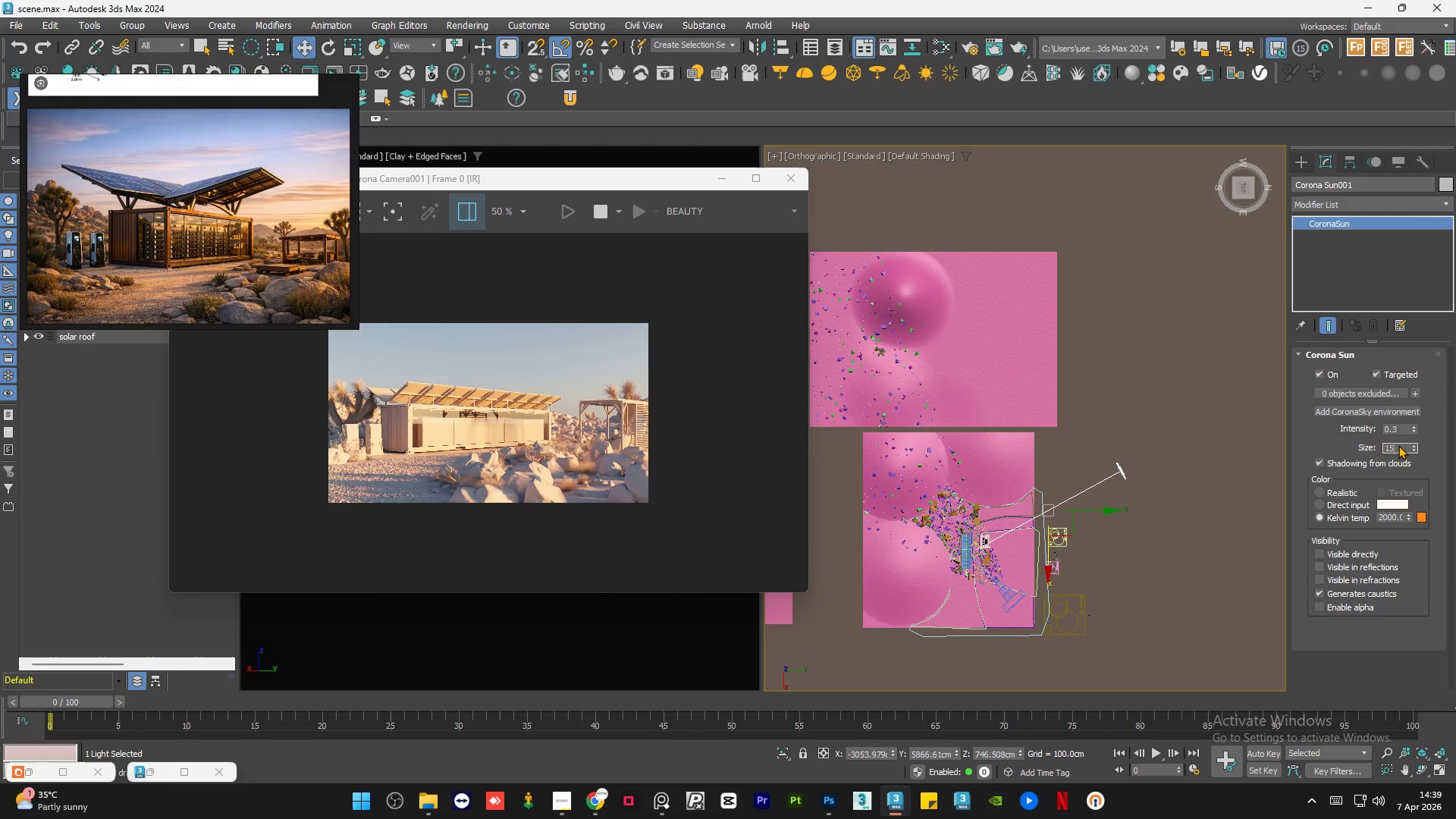 
key(NumpadEnter)
 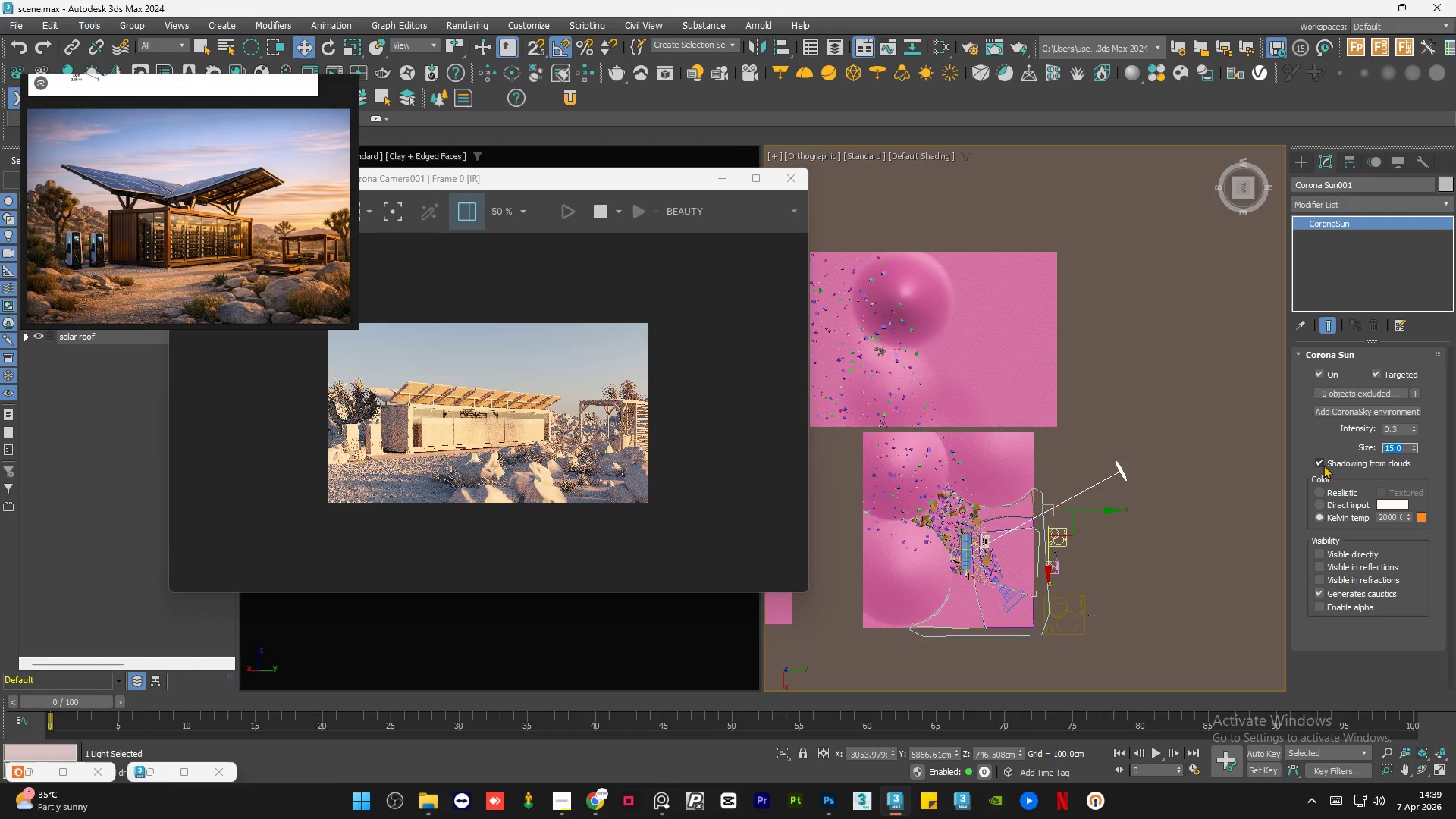 
left_click([1323, 466])
 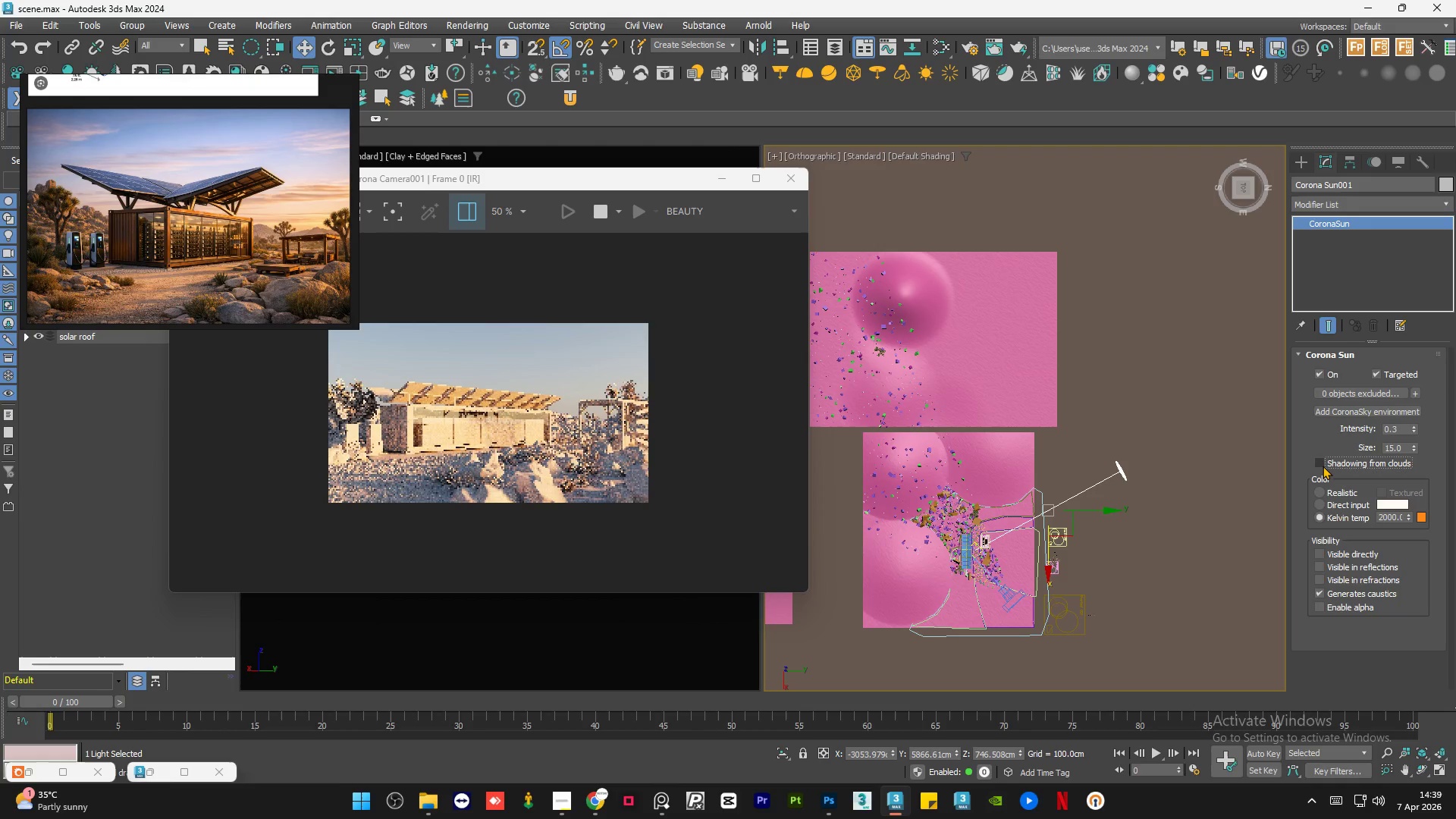 
left_click([1323, 466])
 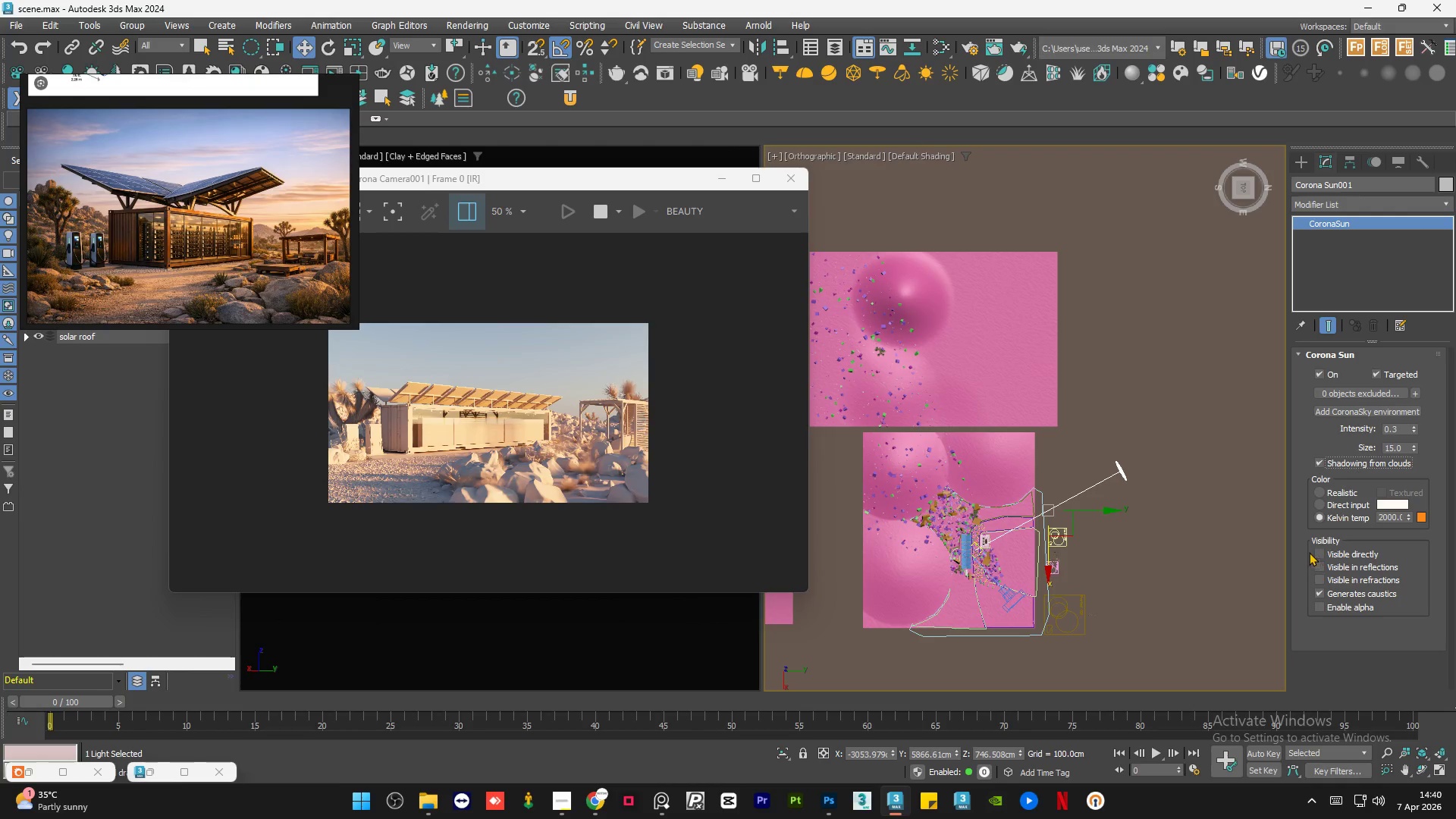 
left_click([1320, 553])
 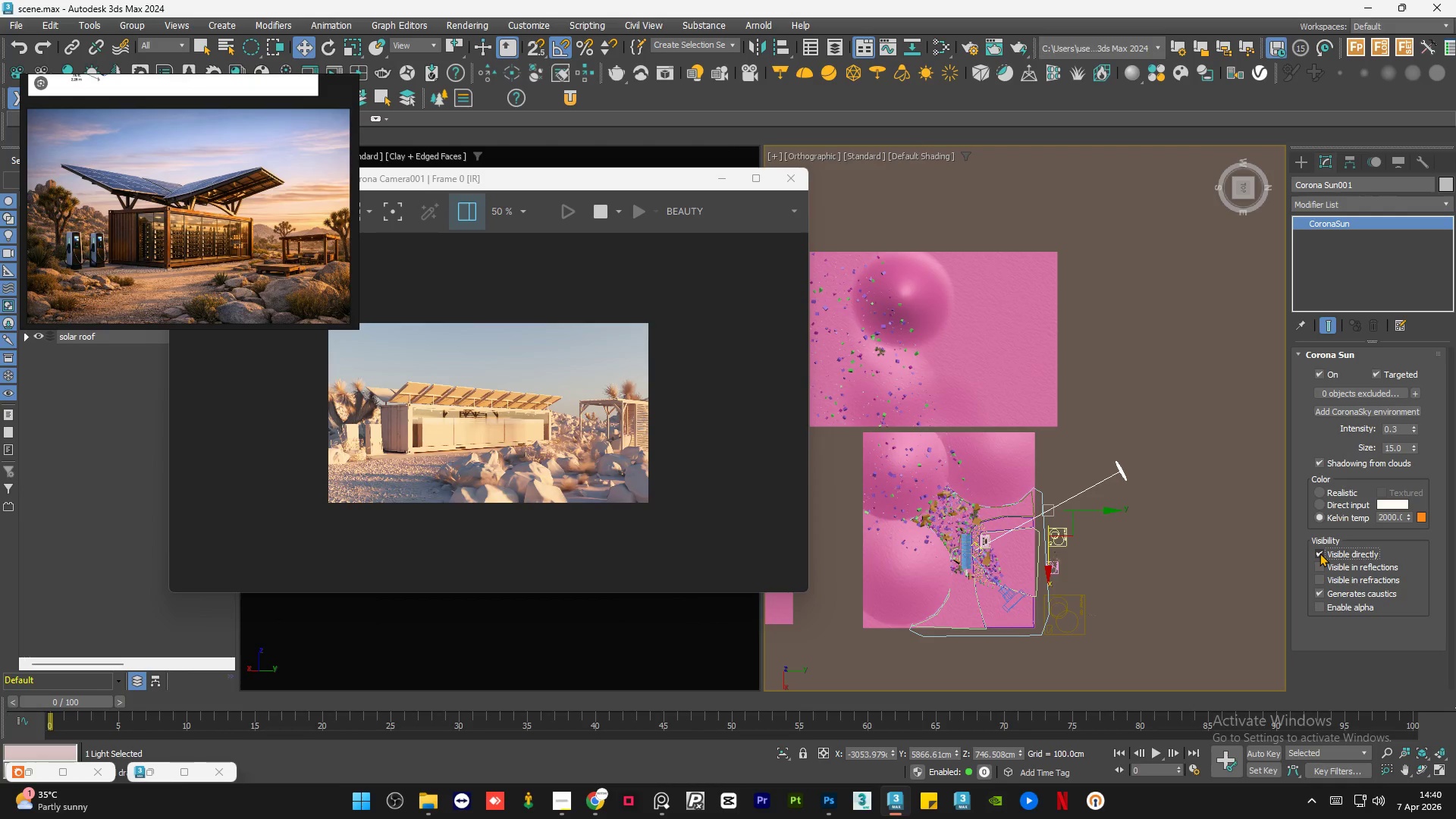 
left_click([1320, 566])
 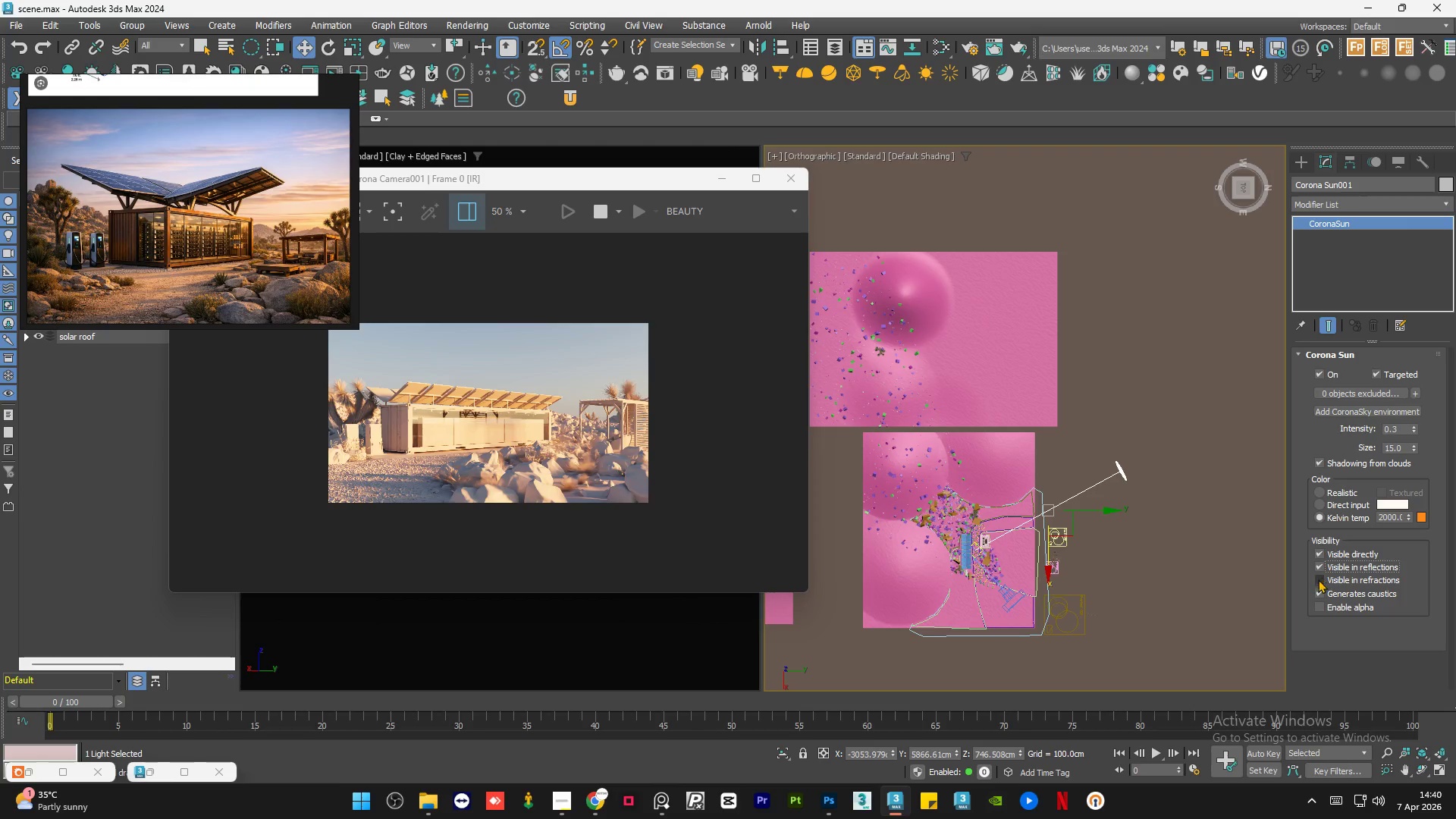 
left_click([1317, 578])
 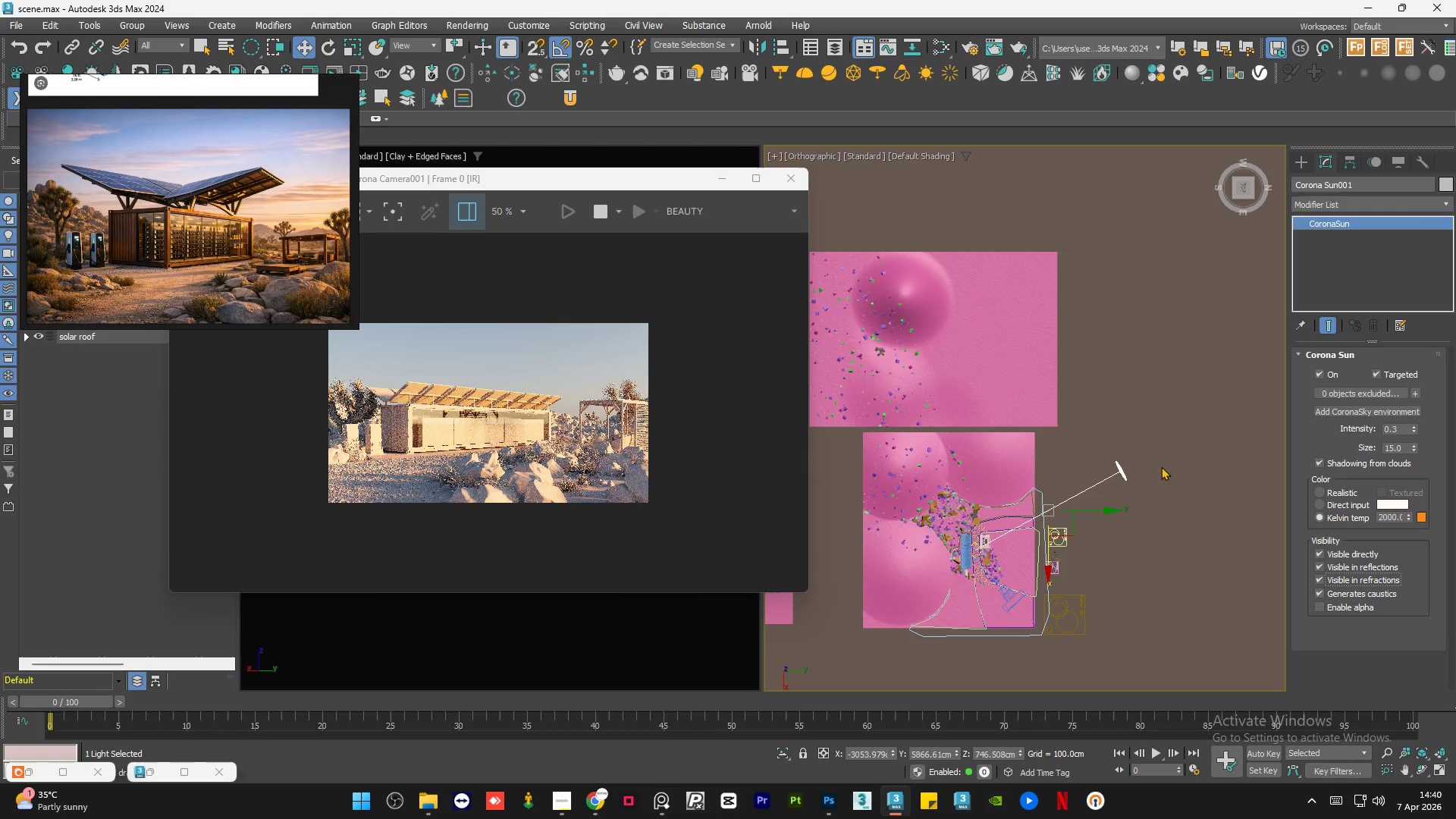 
left_click([1184, 430])
 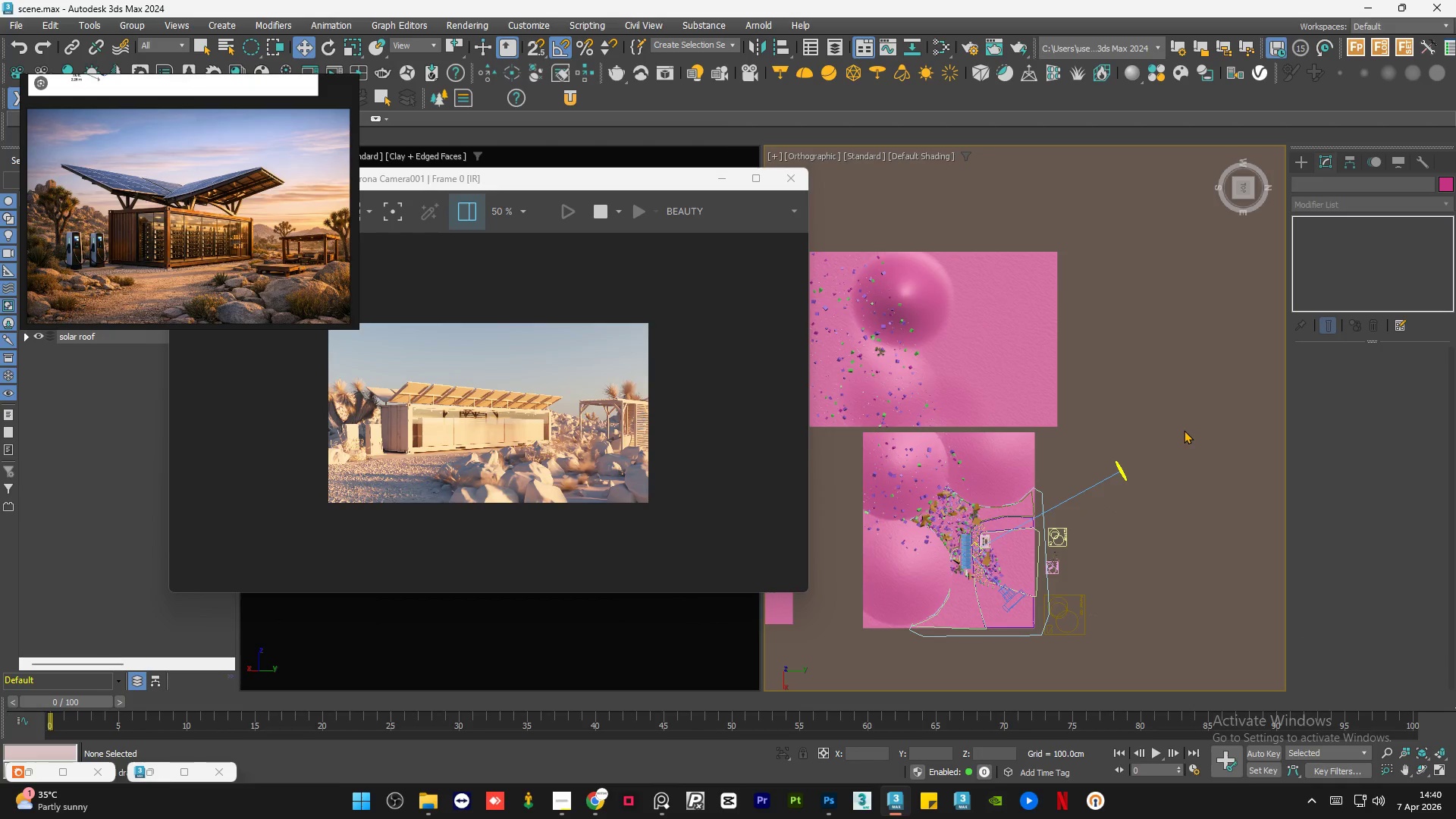 
key(Control+S)
 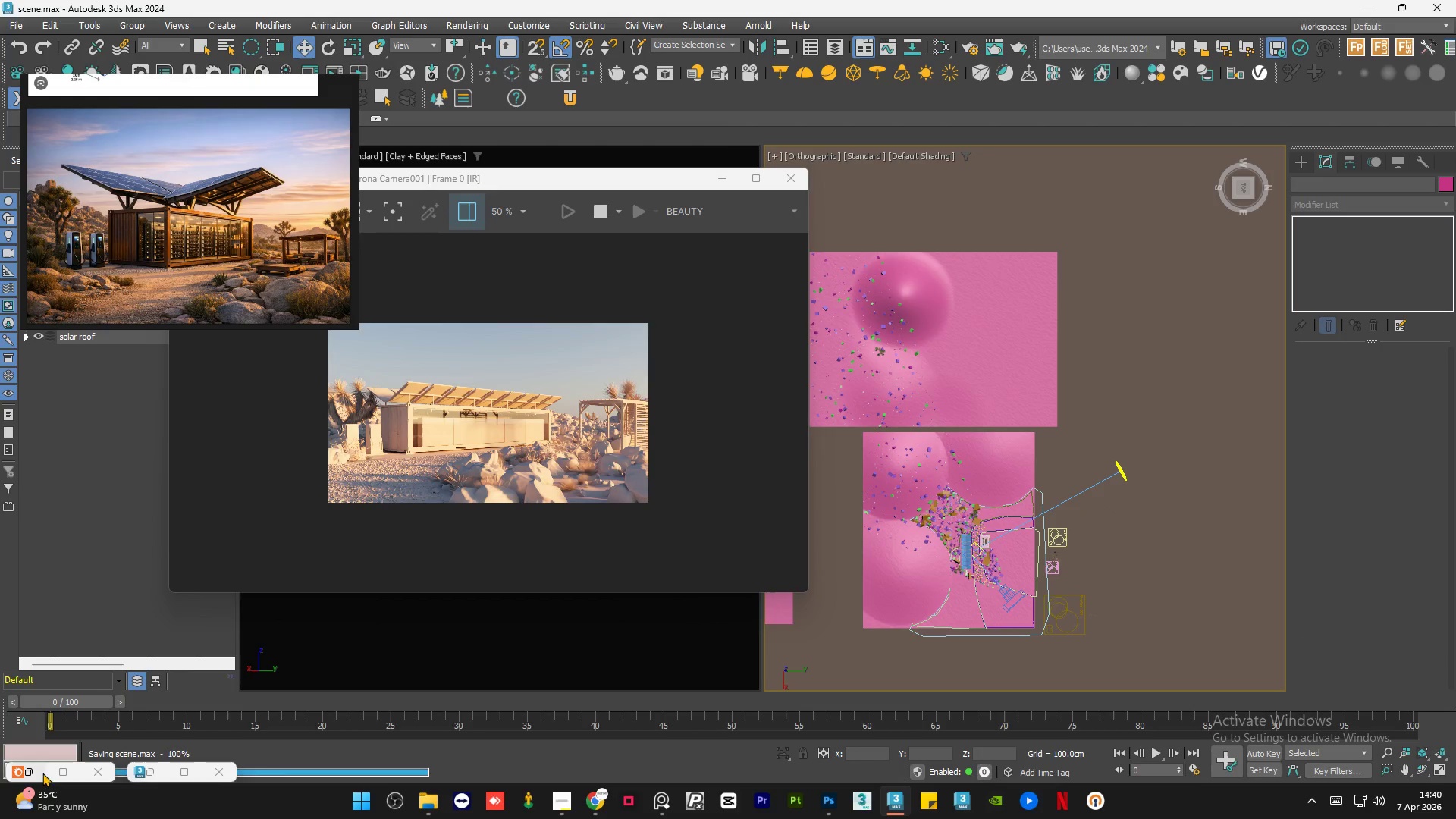 
left_click([570, 808])